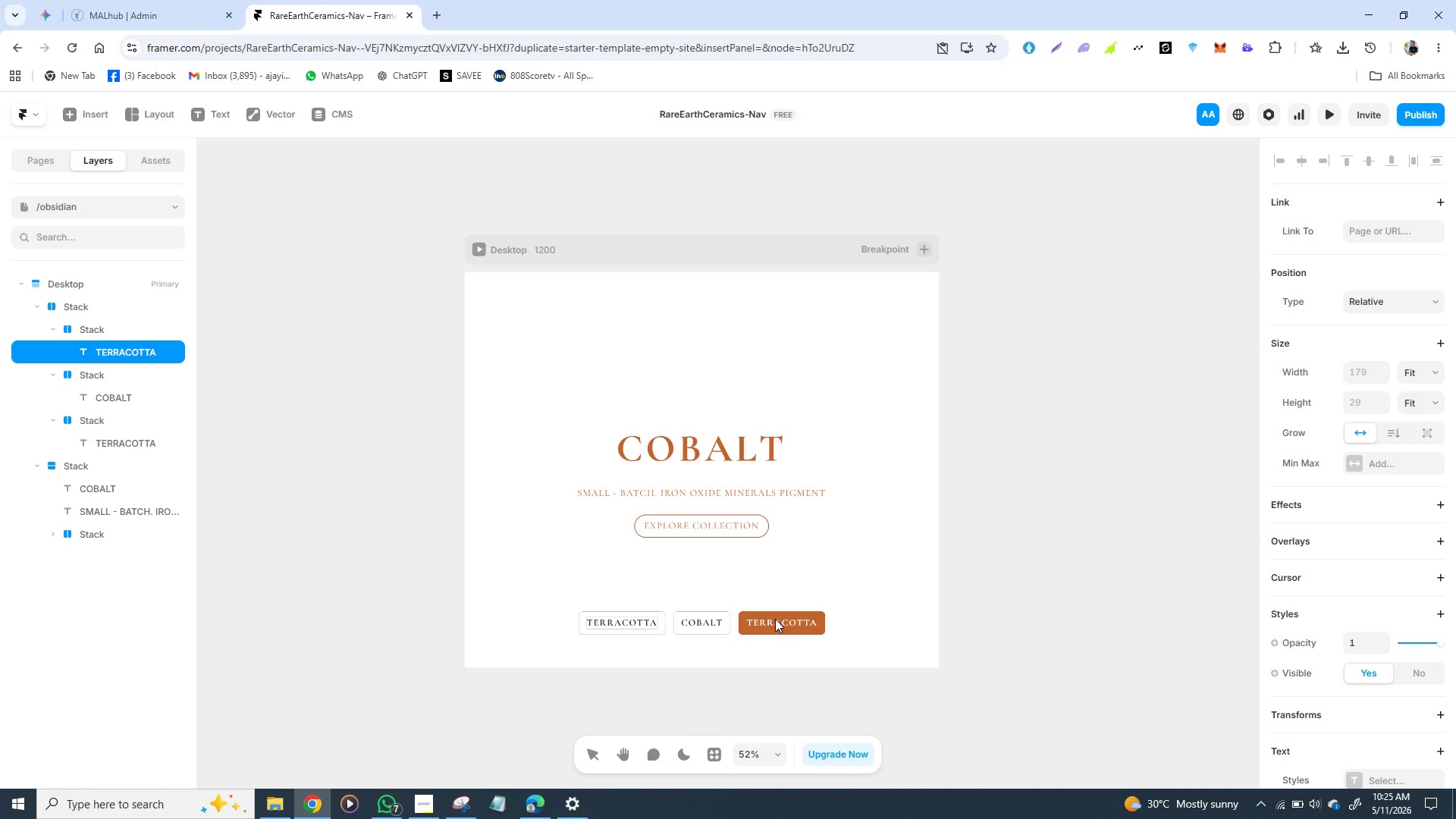 
double_click([775, 619])
 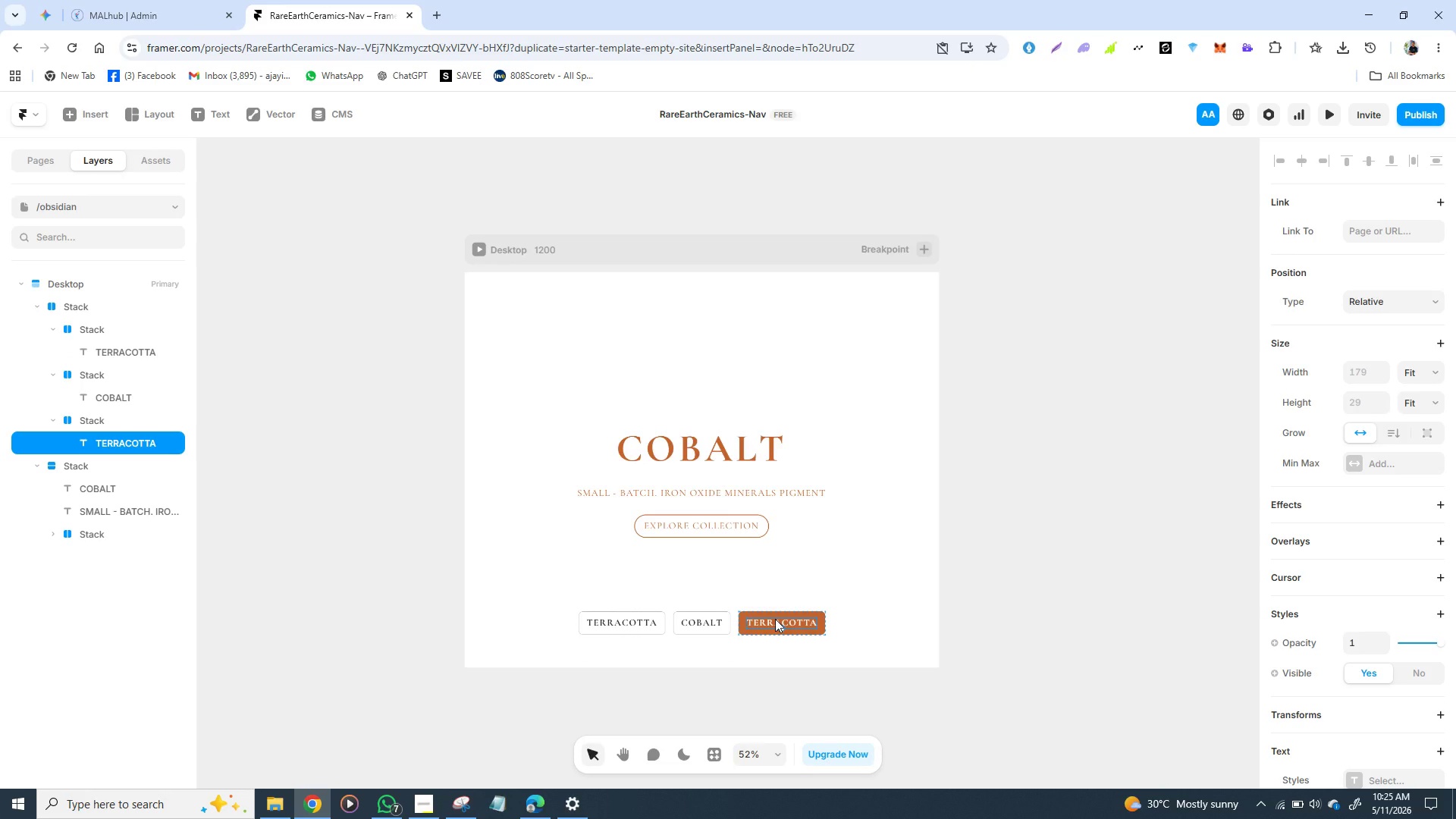 
triple_click([775, 619])
 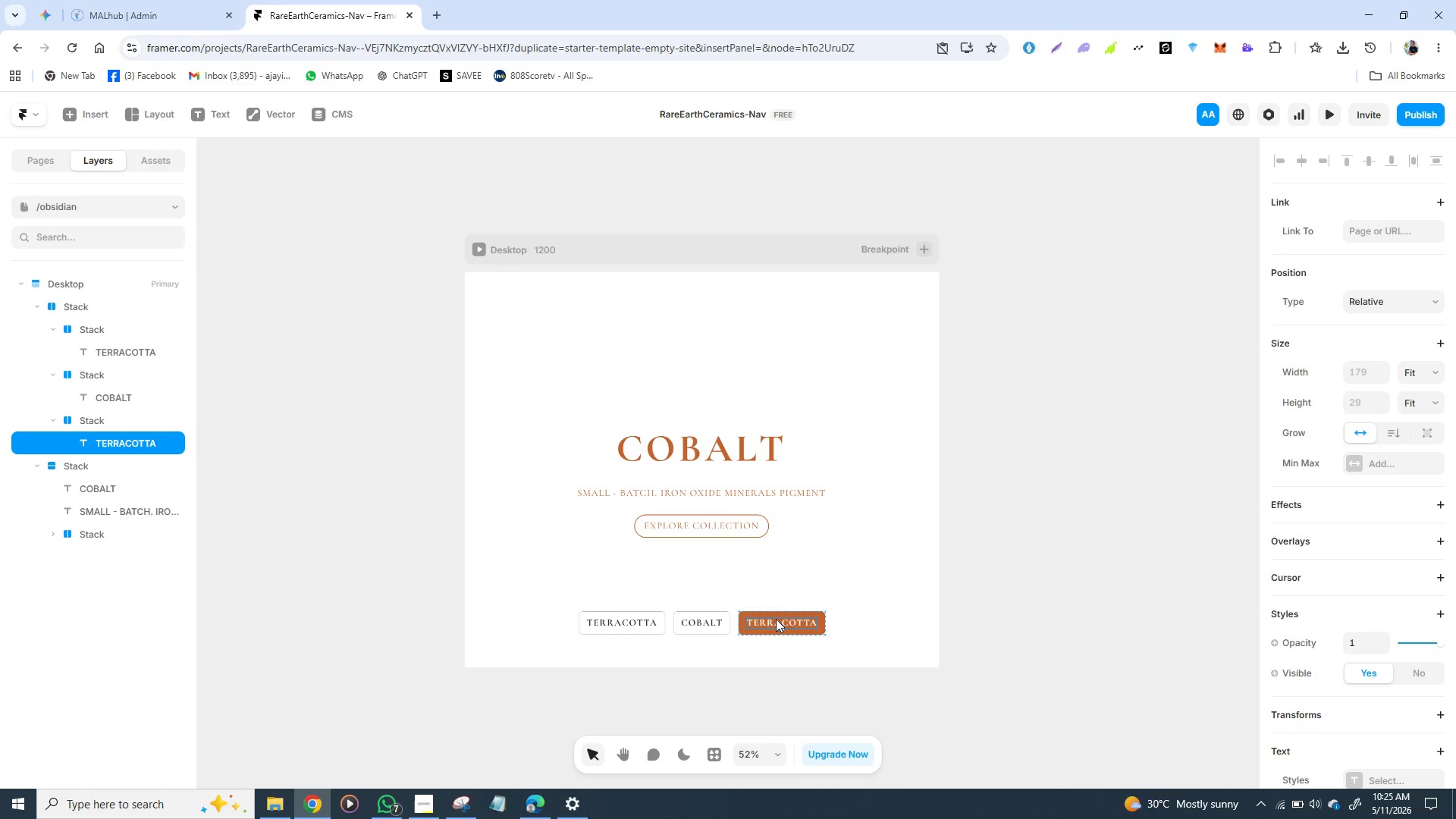 
left_click([776, 619])
 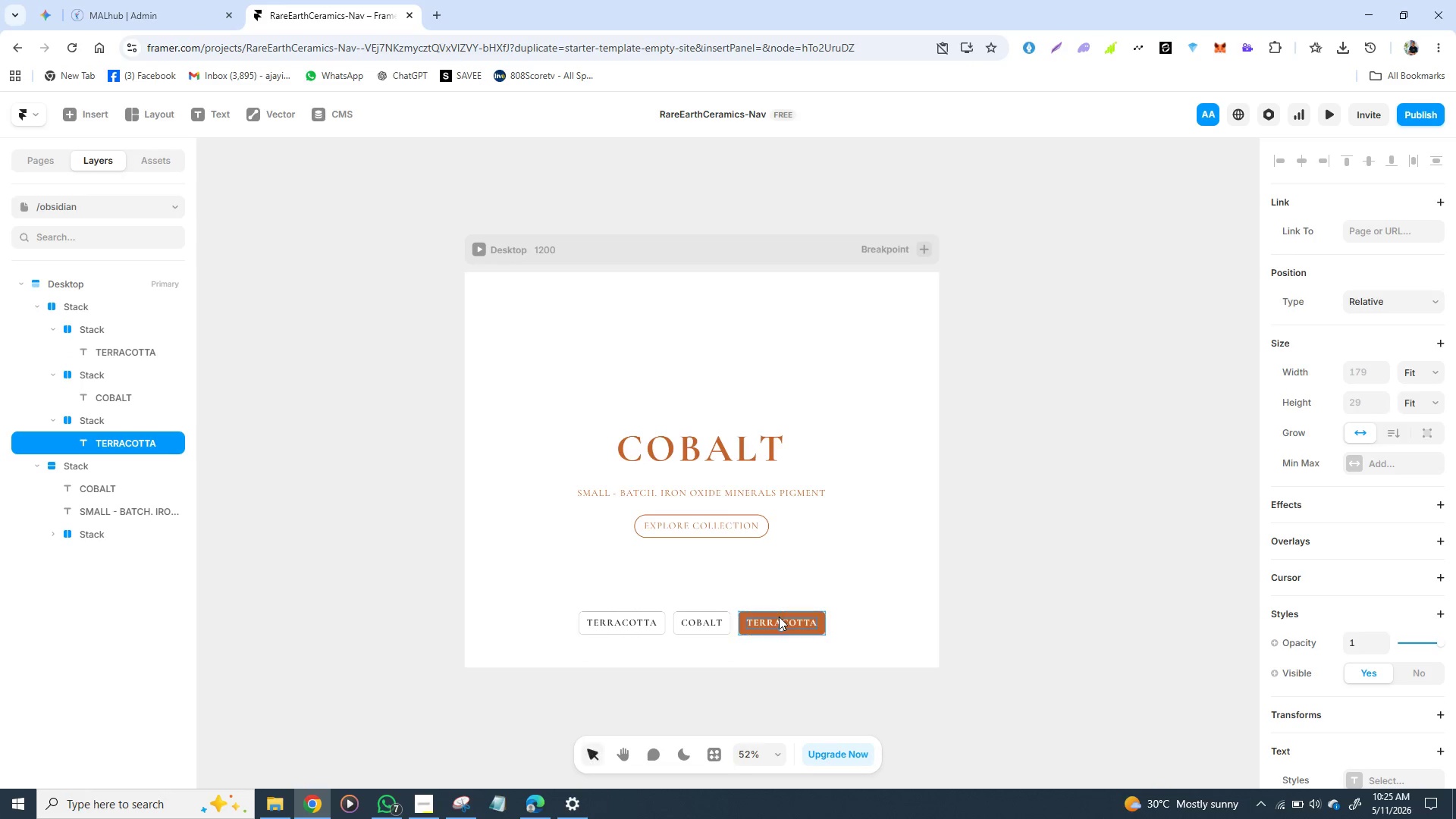 
triple_click([779, 617])
 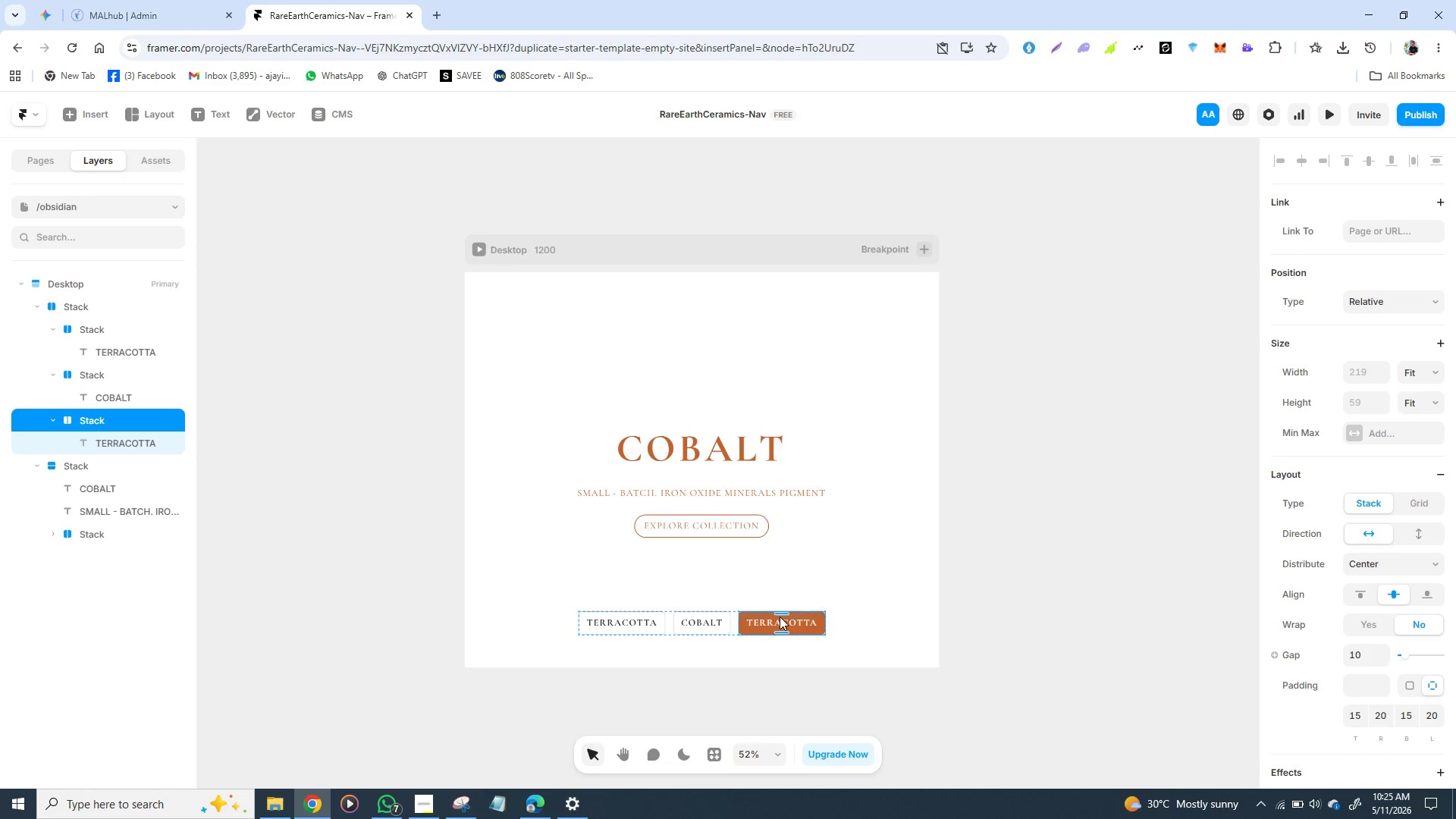 
double_click([780, 617])
 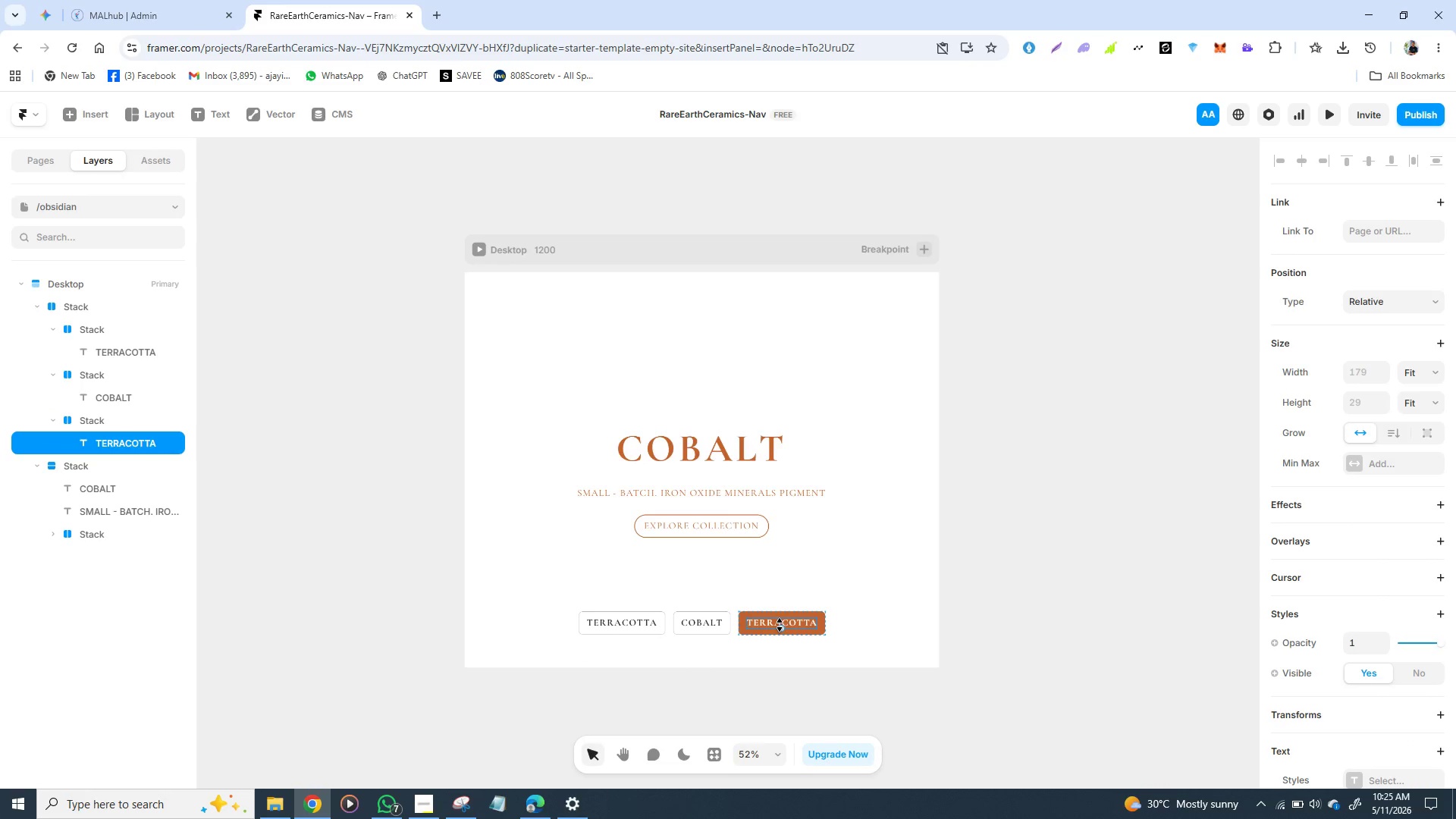 
left_click([780, 626])
 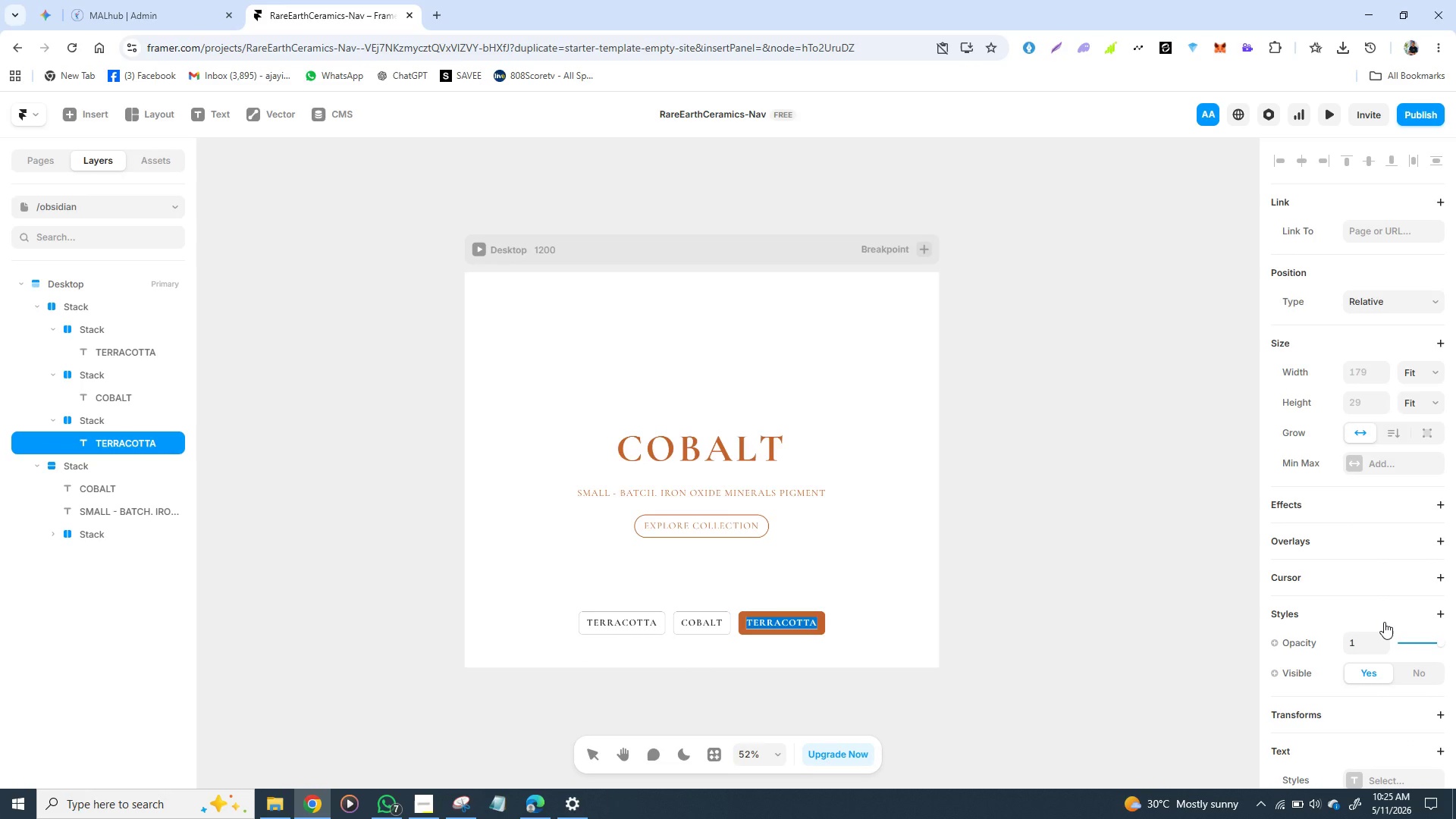 
wait(9.3)
 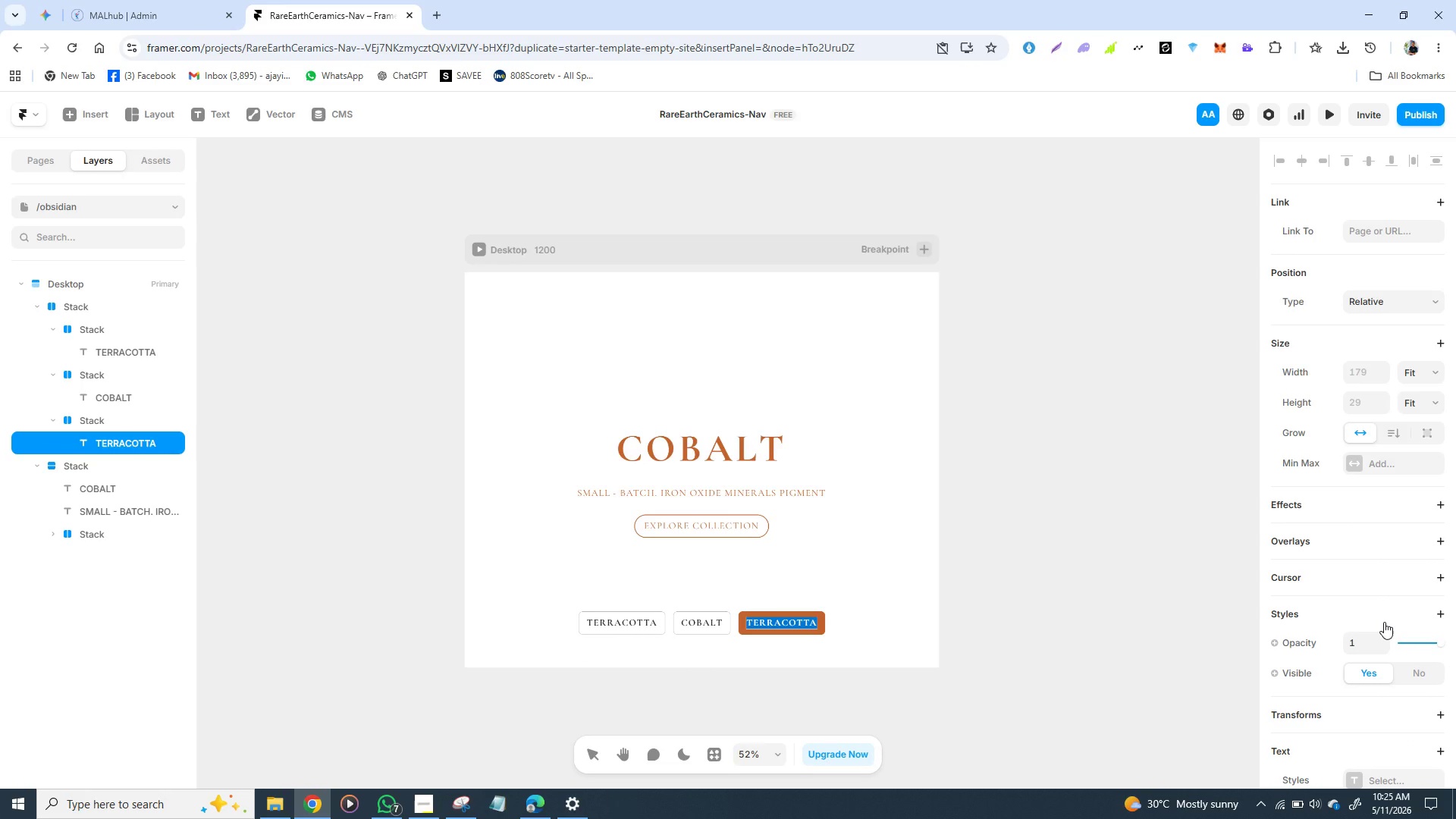 
type(OB)
 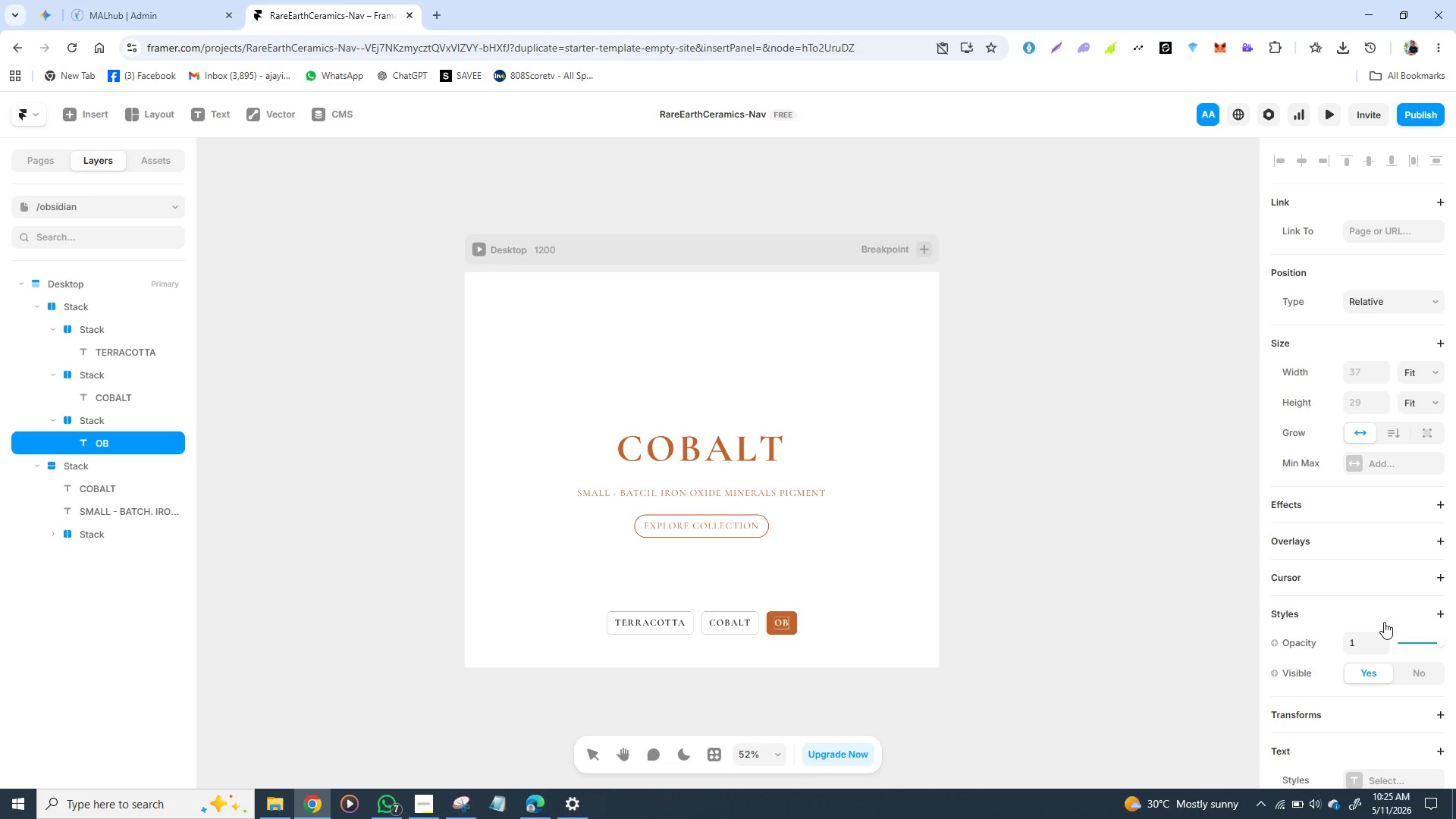 
key(S)
 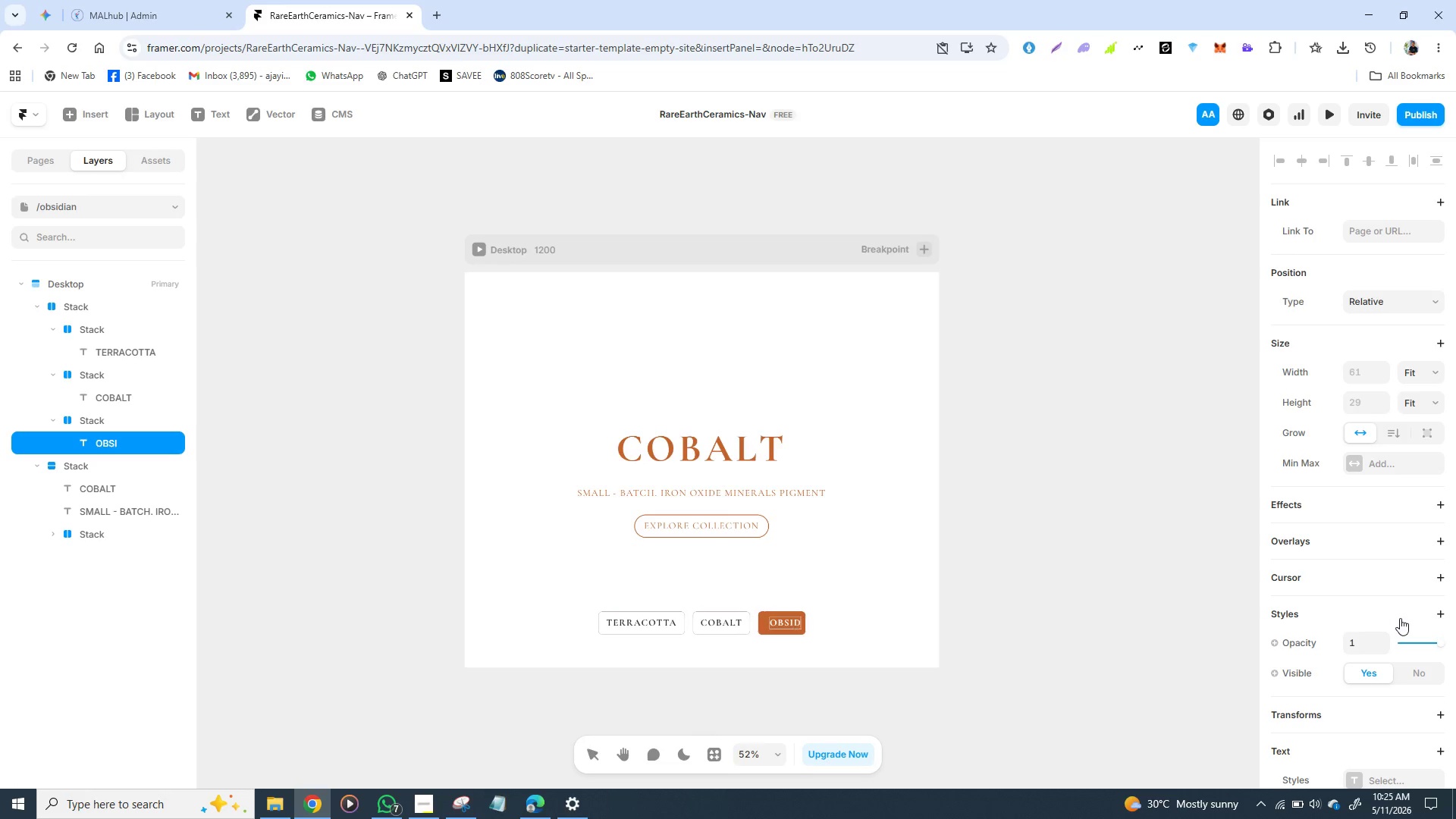 
type(IDIAN)
 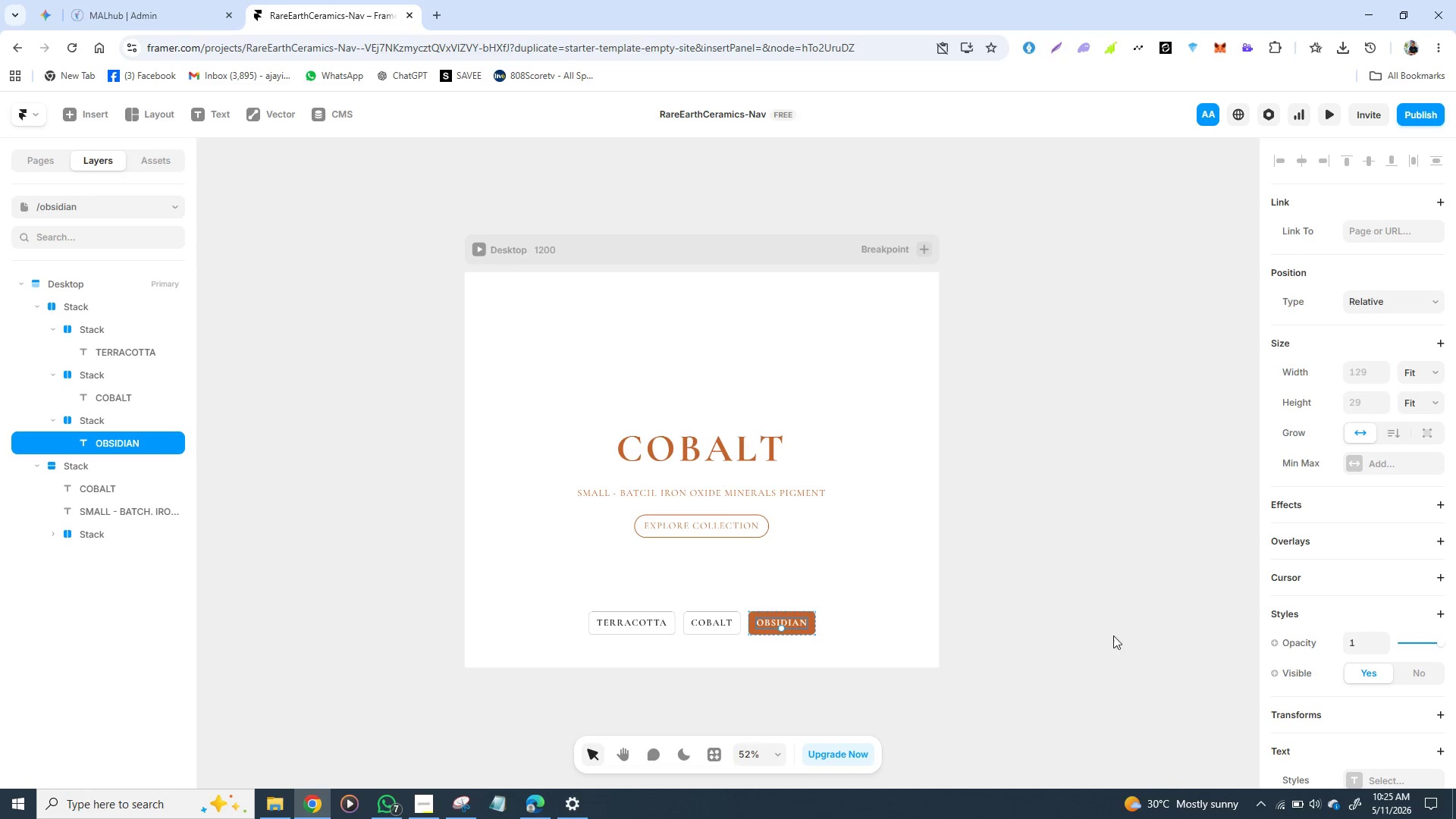 
left_click_drag(start_coordinate=[1031, 592], to_coordinate=[1037, 588])
 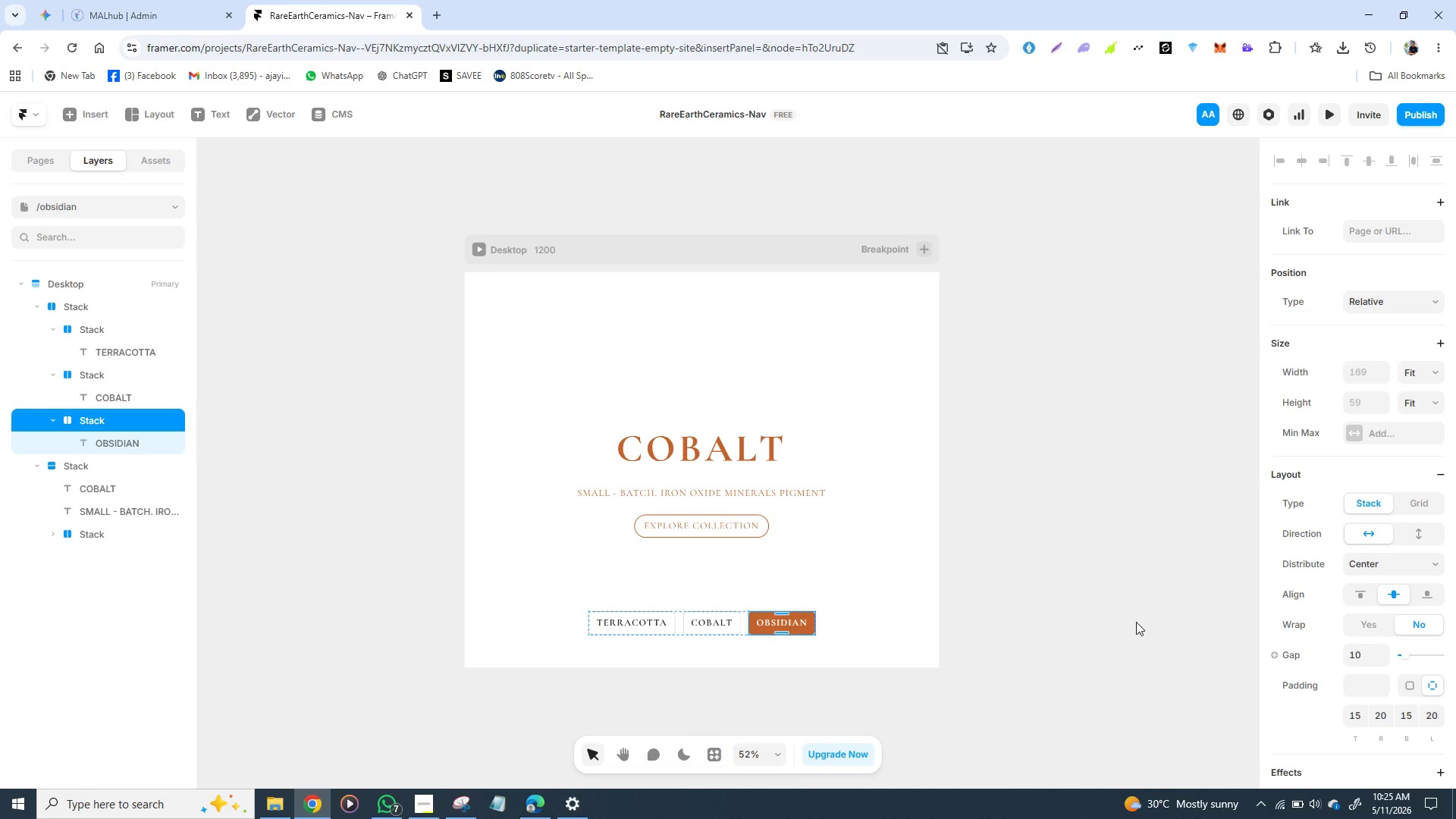 
wait(10.62)
 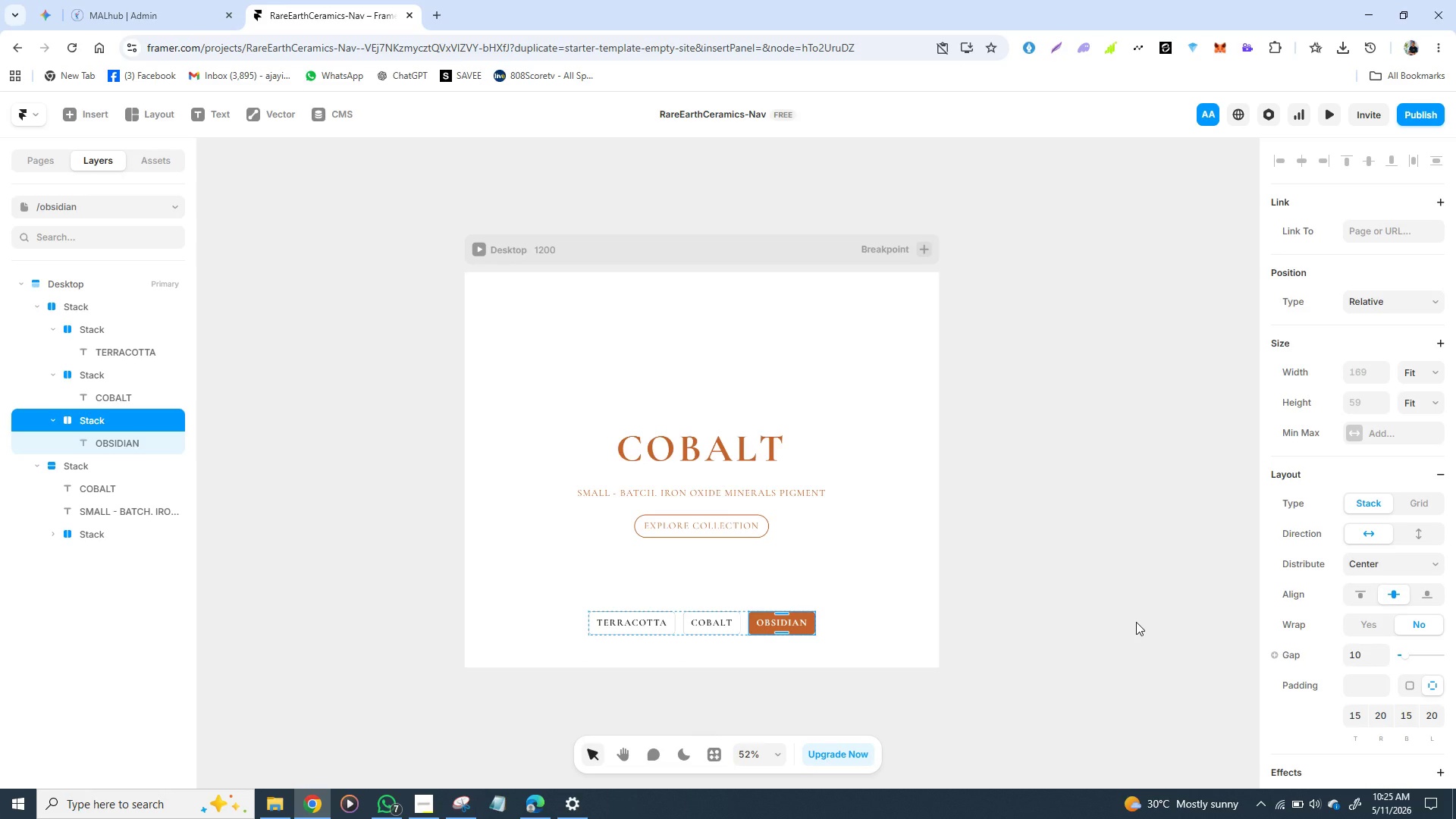 
scroll: coordinate [1364, 513], scroll_direction: down, amount: 5.0
 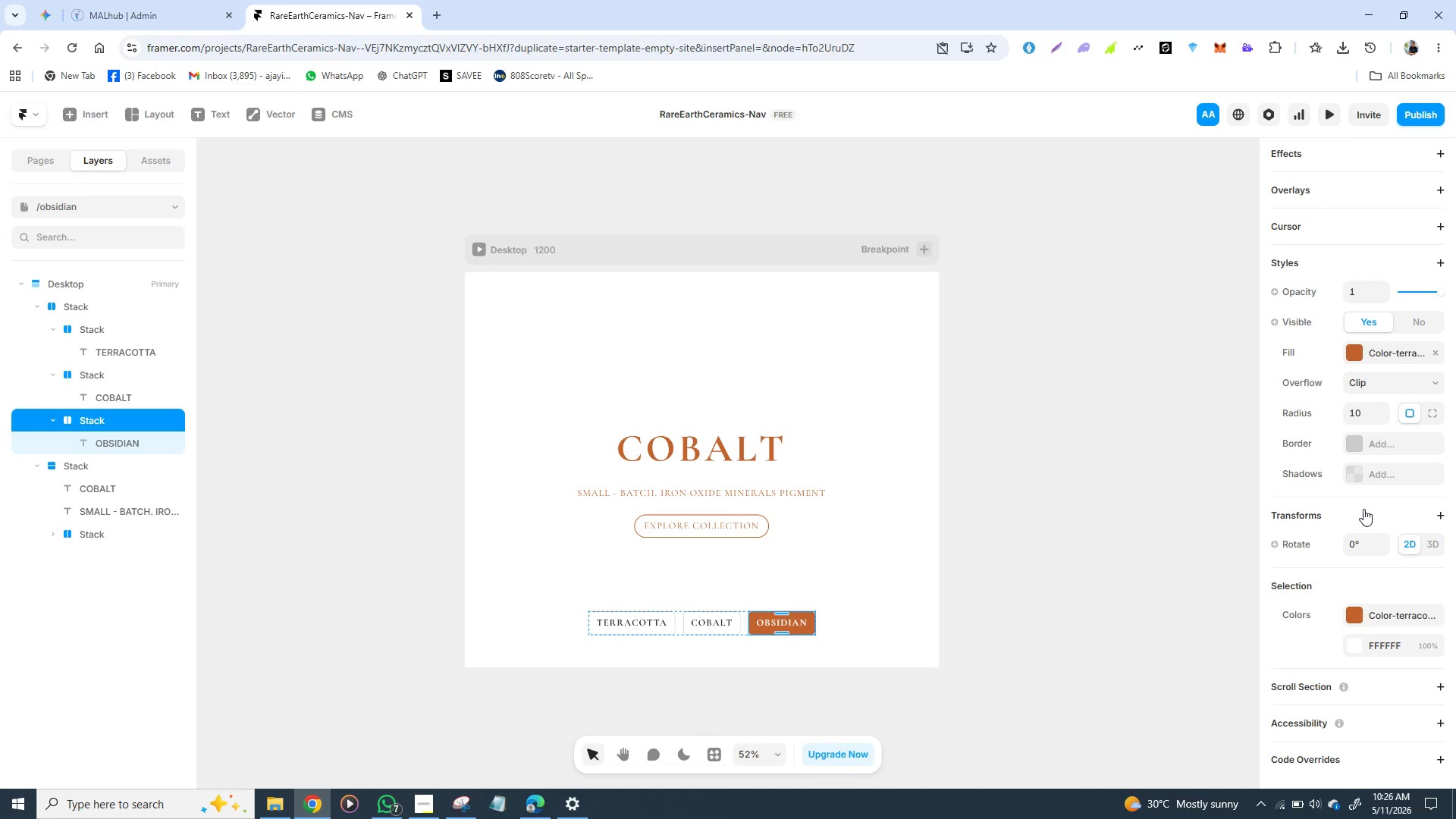 
wait(10.3)
 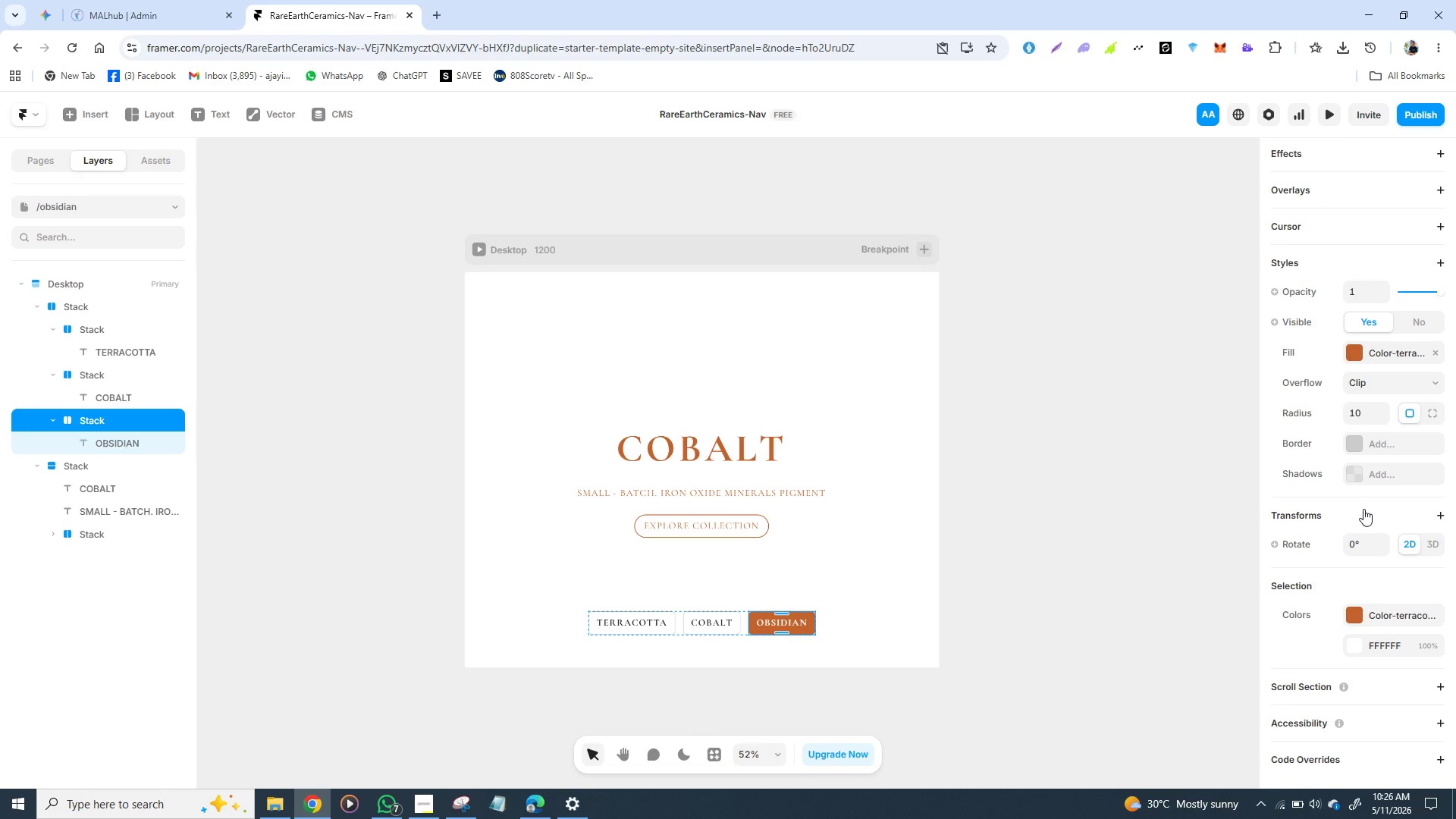 
left_click([1351, 345])
 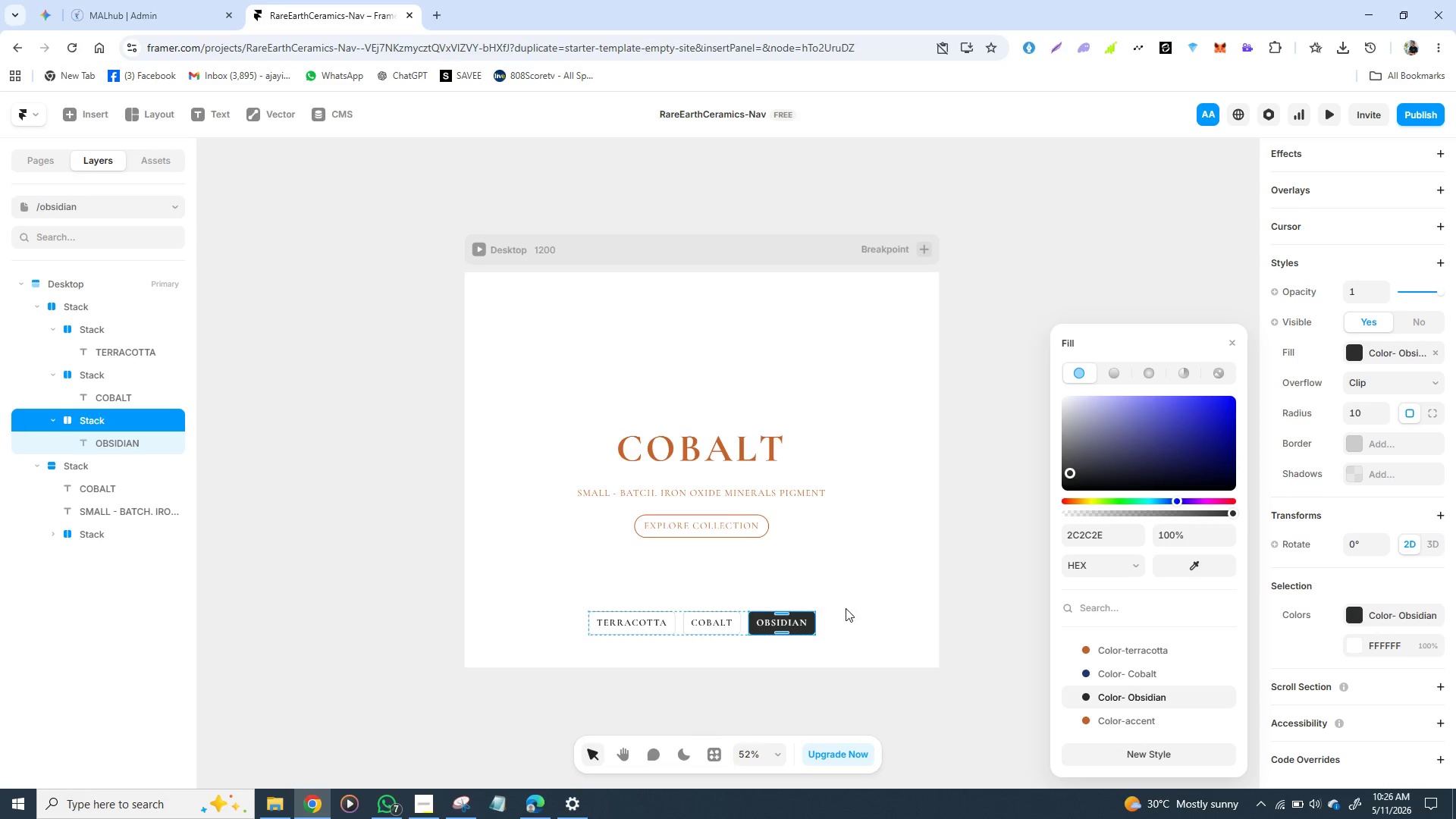 
wait(8.81)
 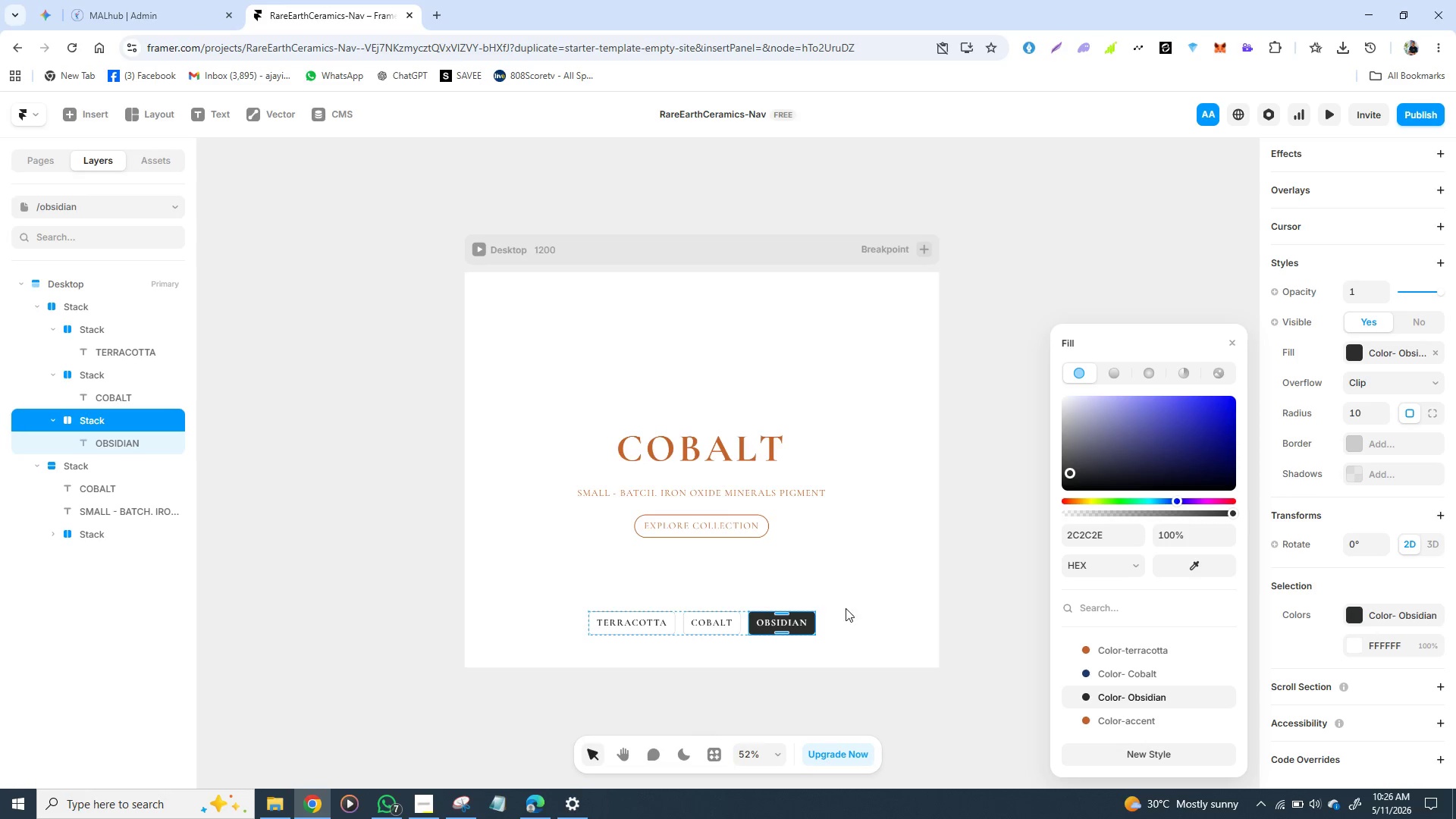 
left_click([712, 443])
 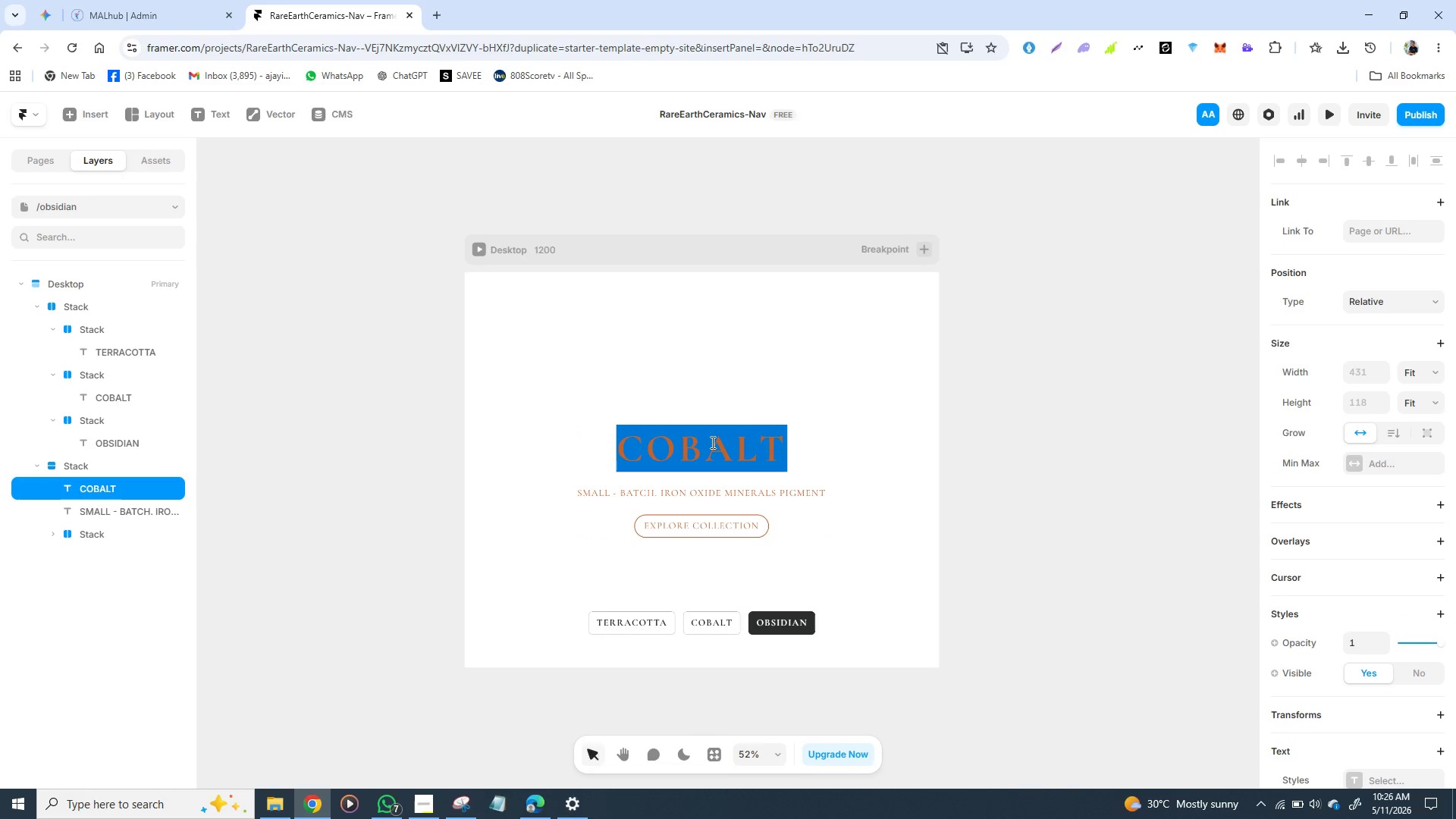 
left_click([712, 443])
 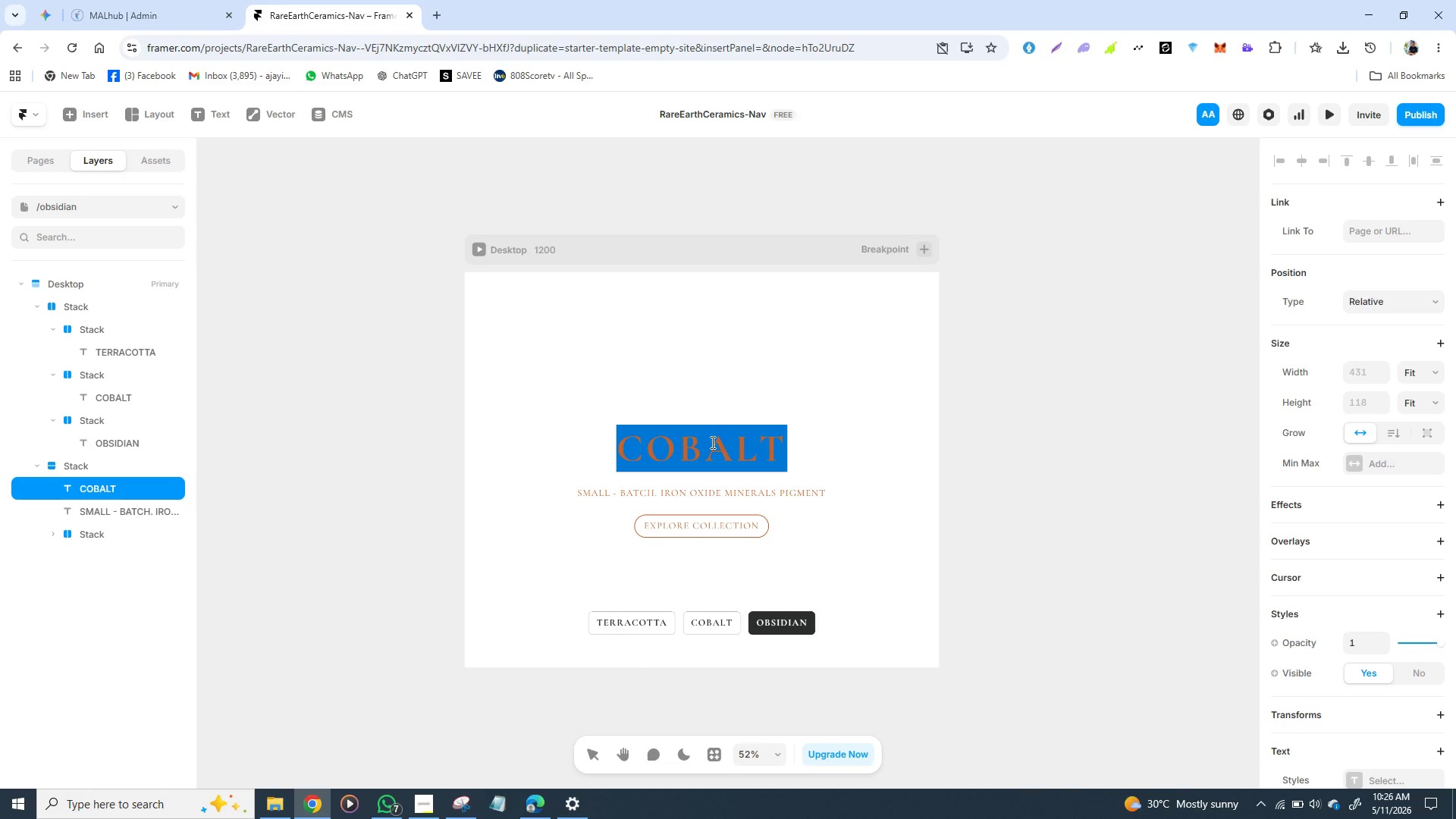 
double_click([711, 442])
 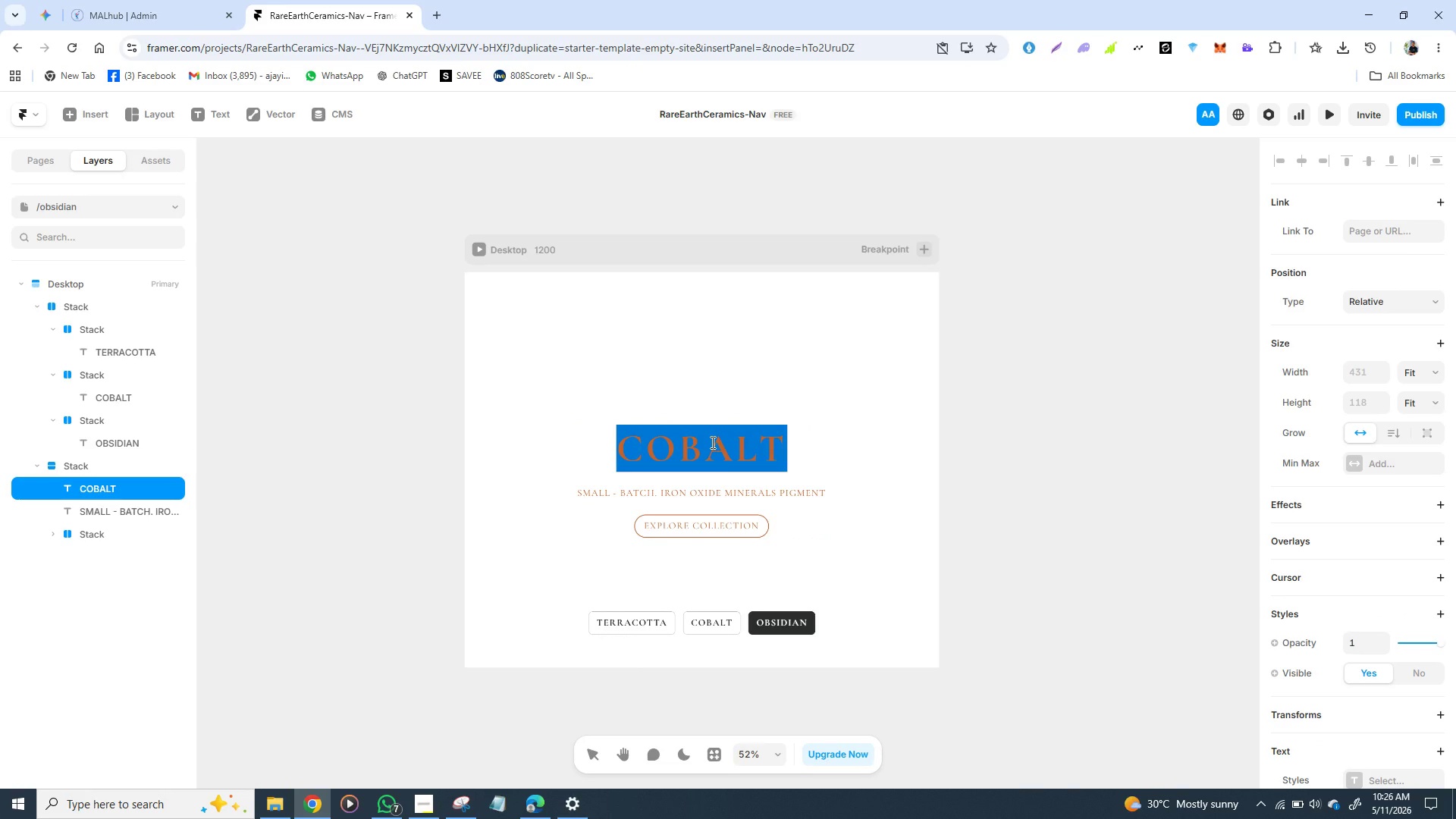 
triple_click([711, 442])
 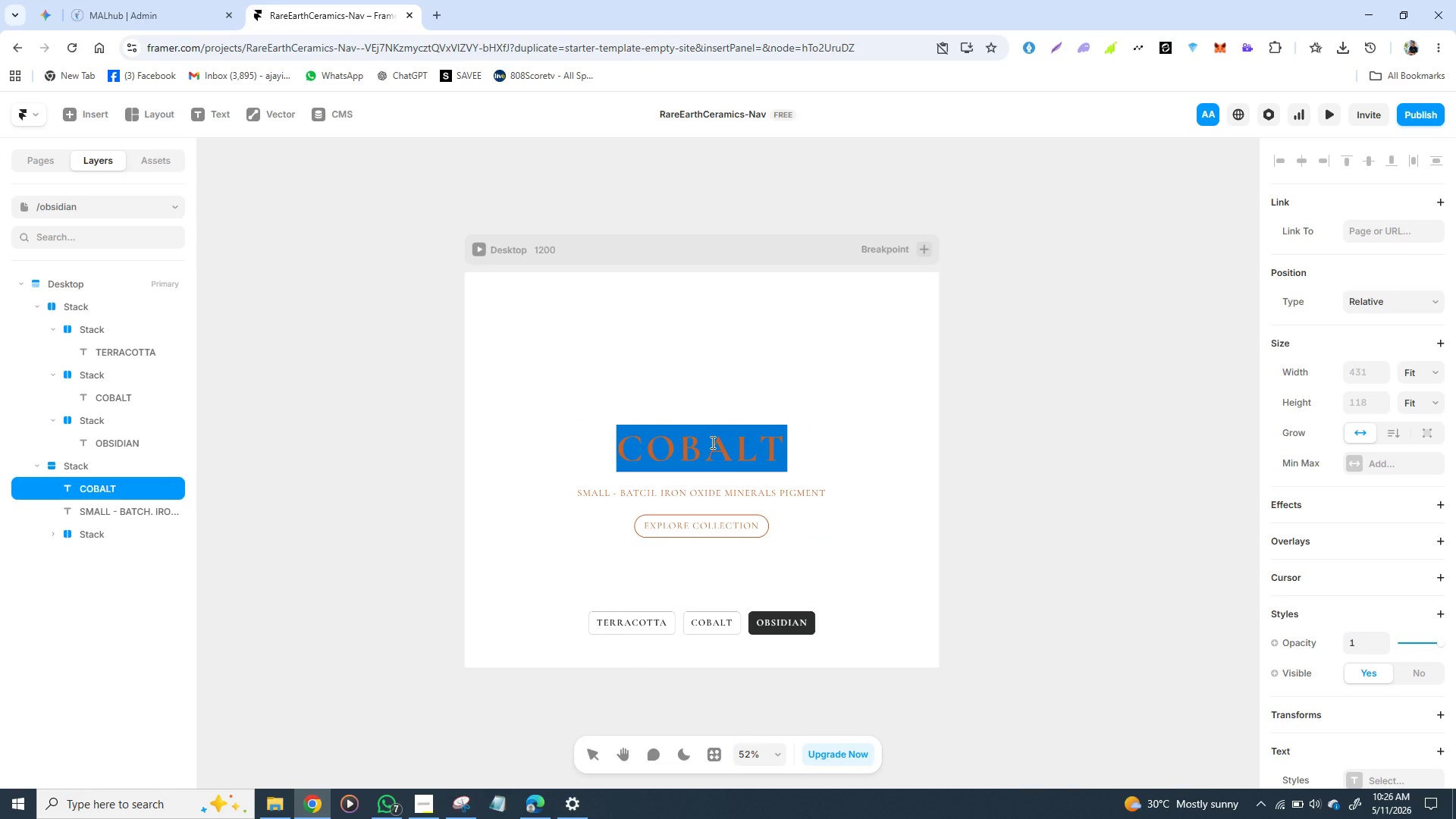 
key(O)
 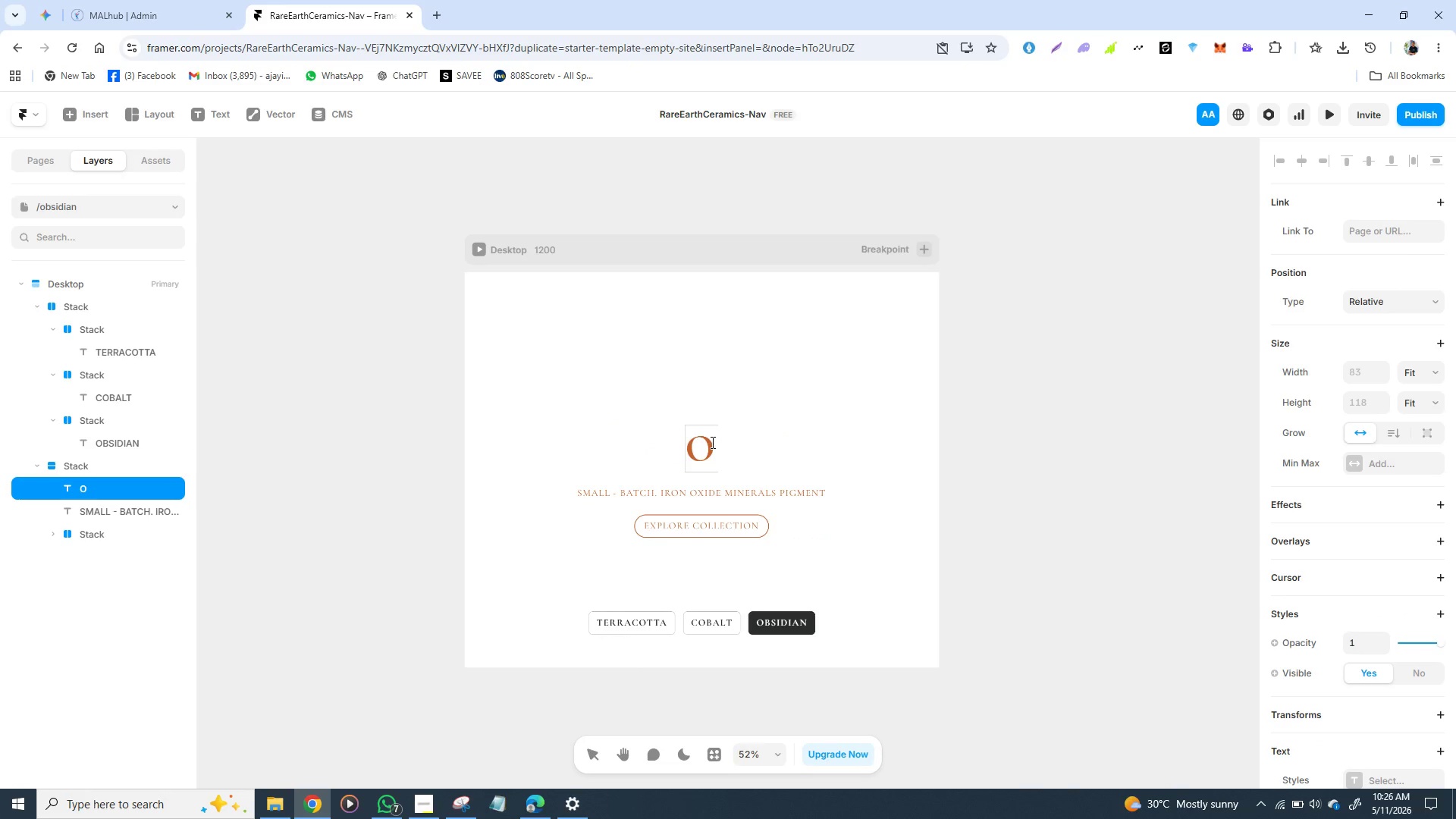 
key(B)
 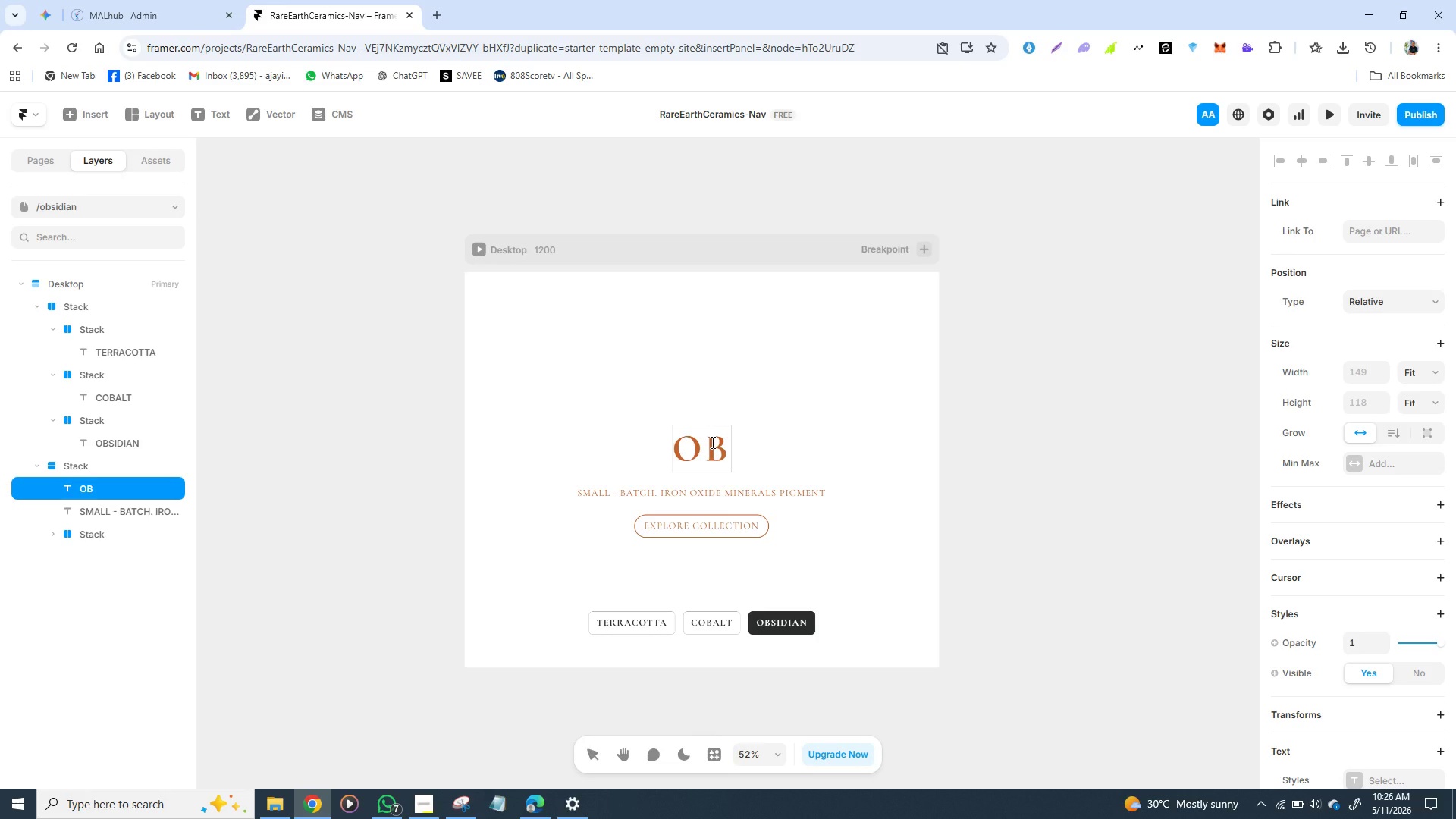 
type(SIDIAN)
 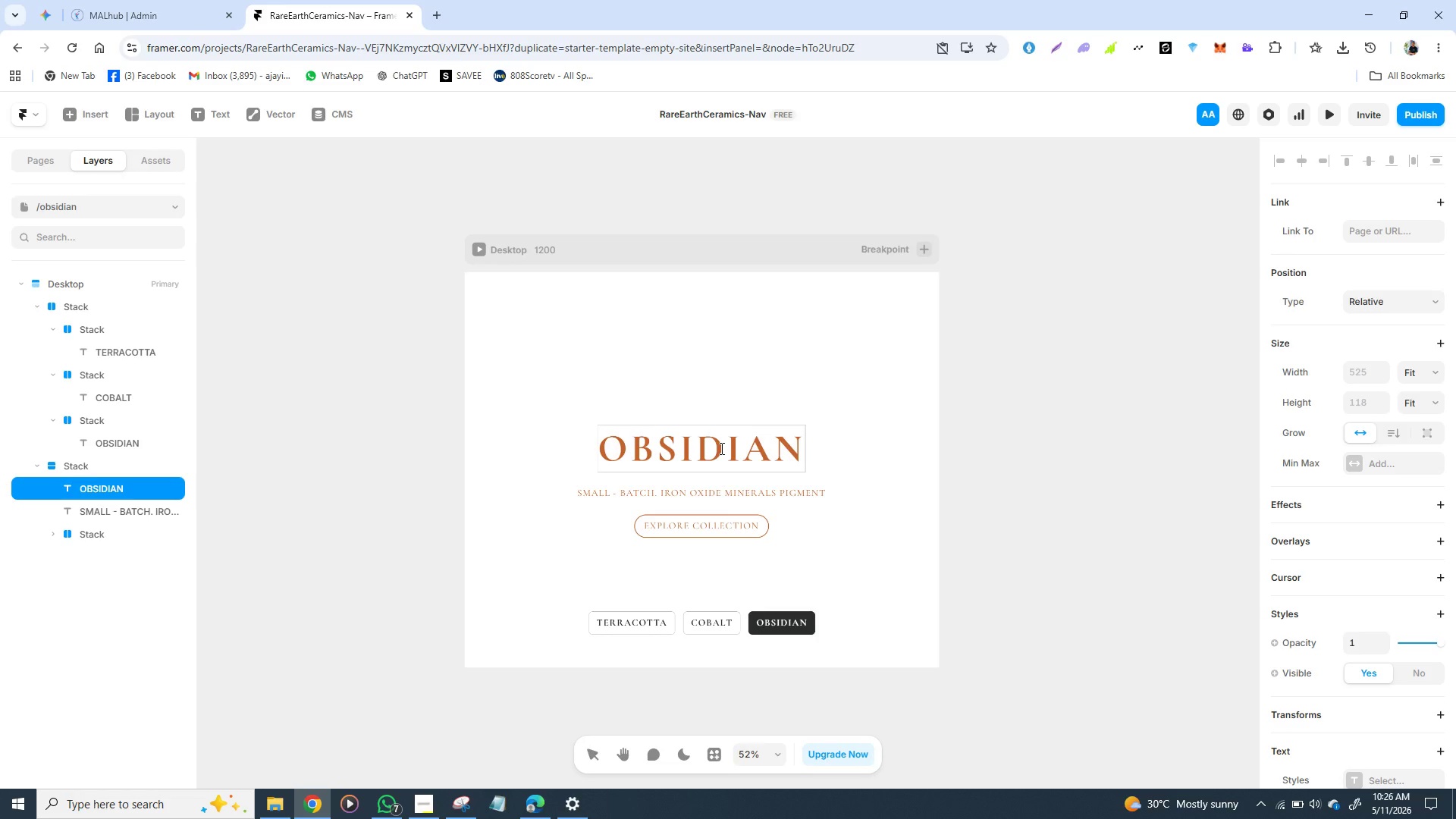 
double_click([701, 457])
 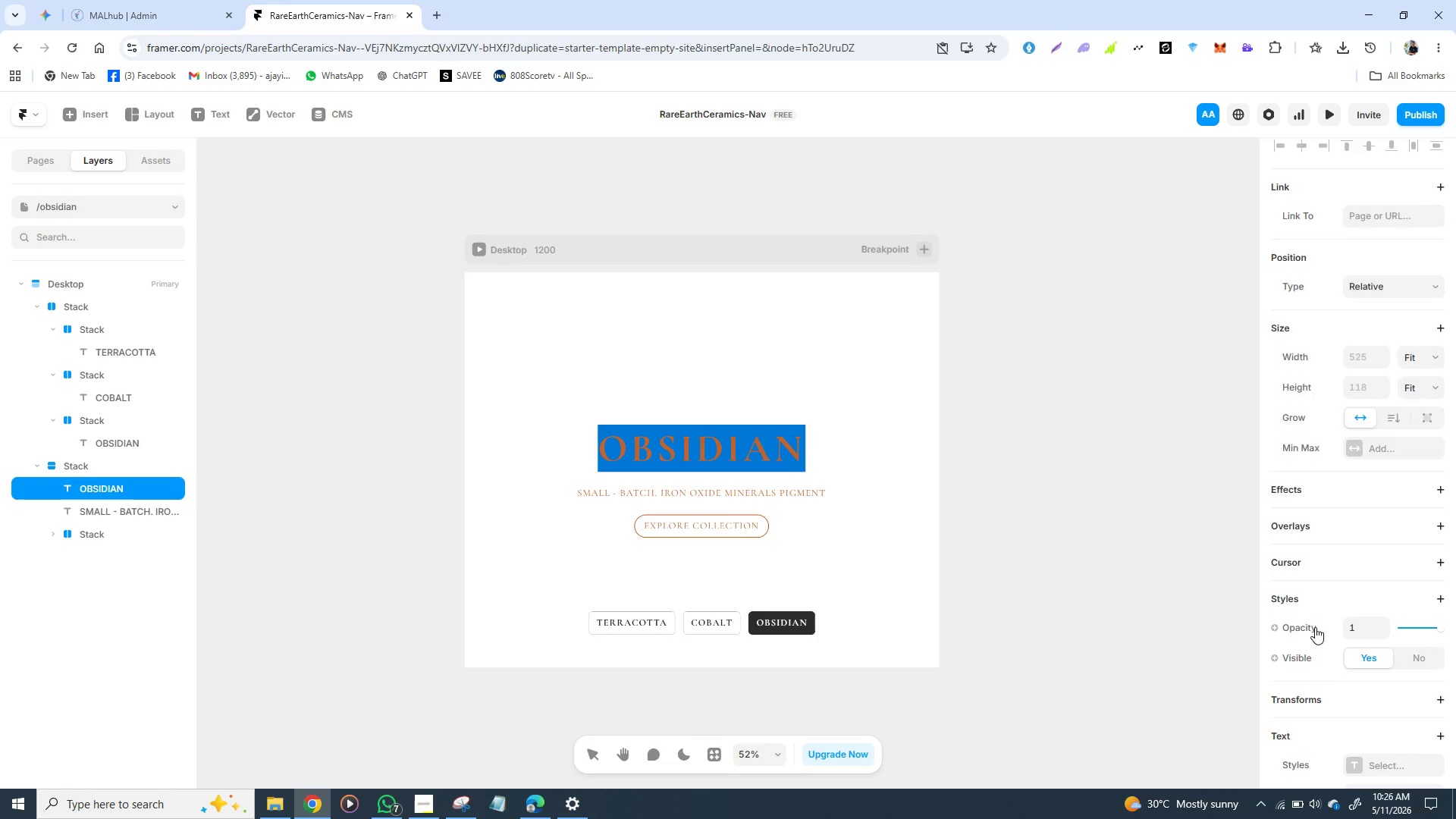 
scroll: coordinate [1315, 627], scroll_direction: down, amount: 1.0
 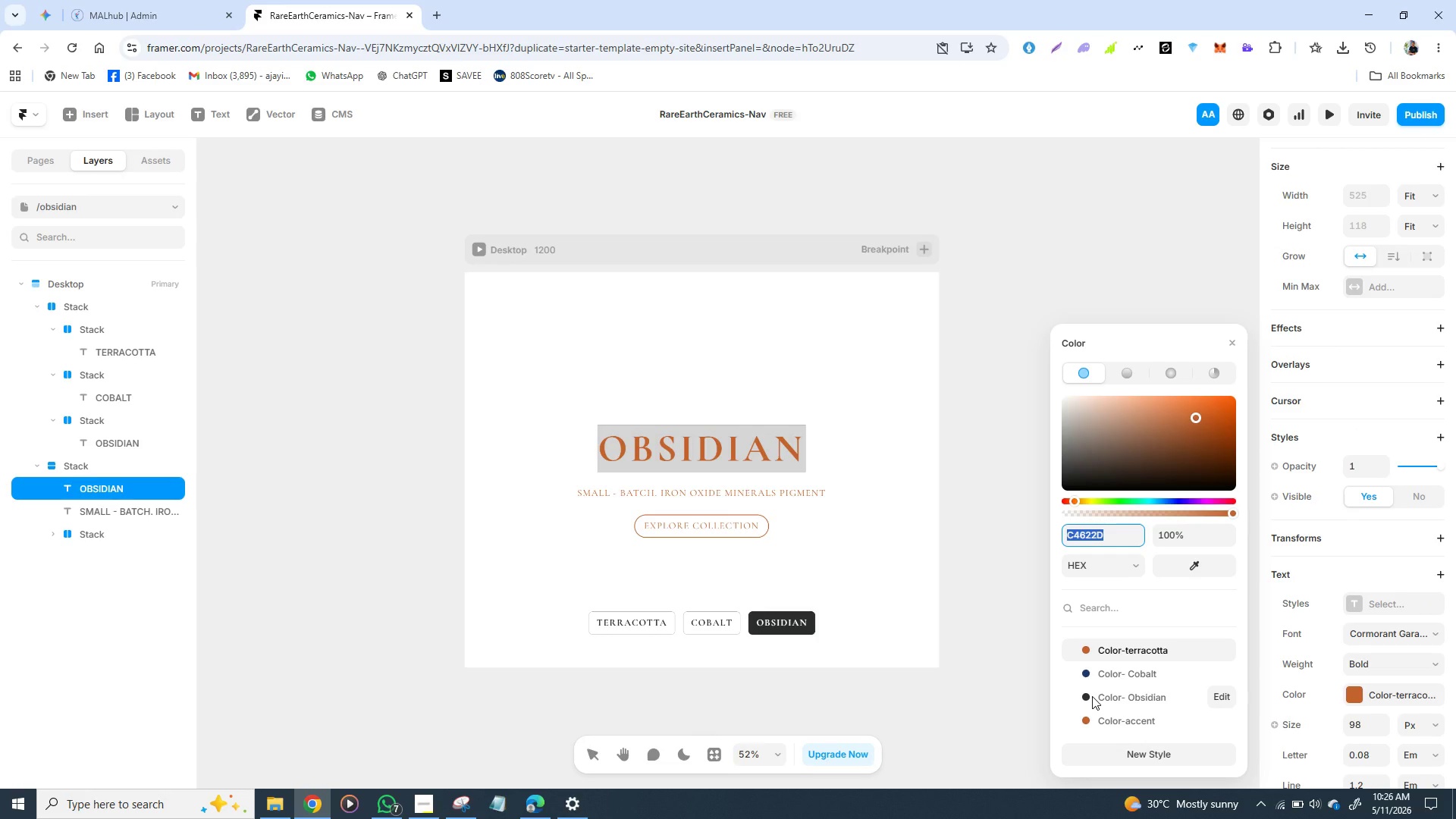 
left_click([1095, 696])
 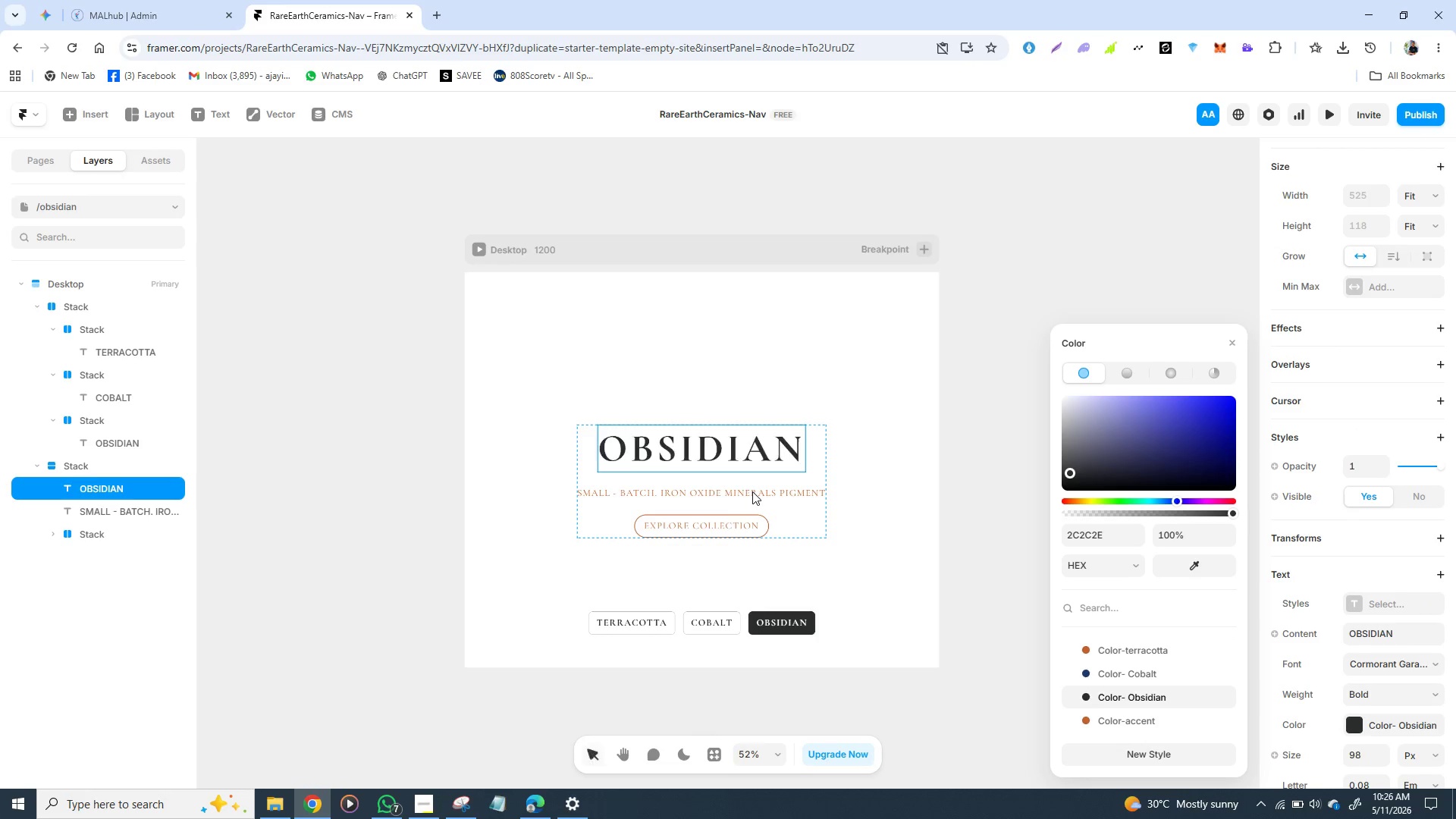 
left_click([752, 491])
 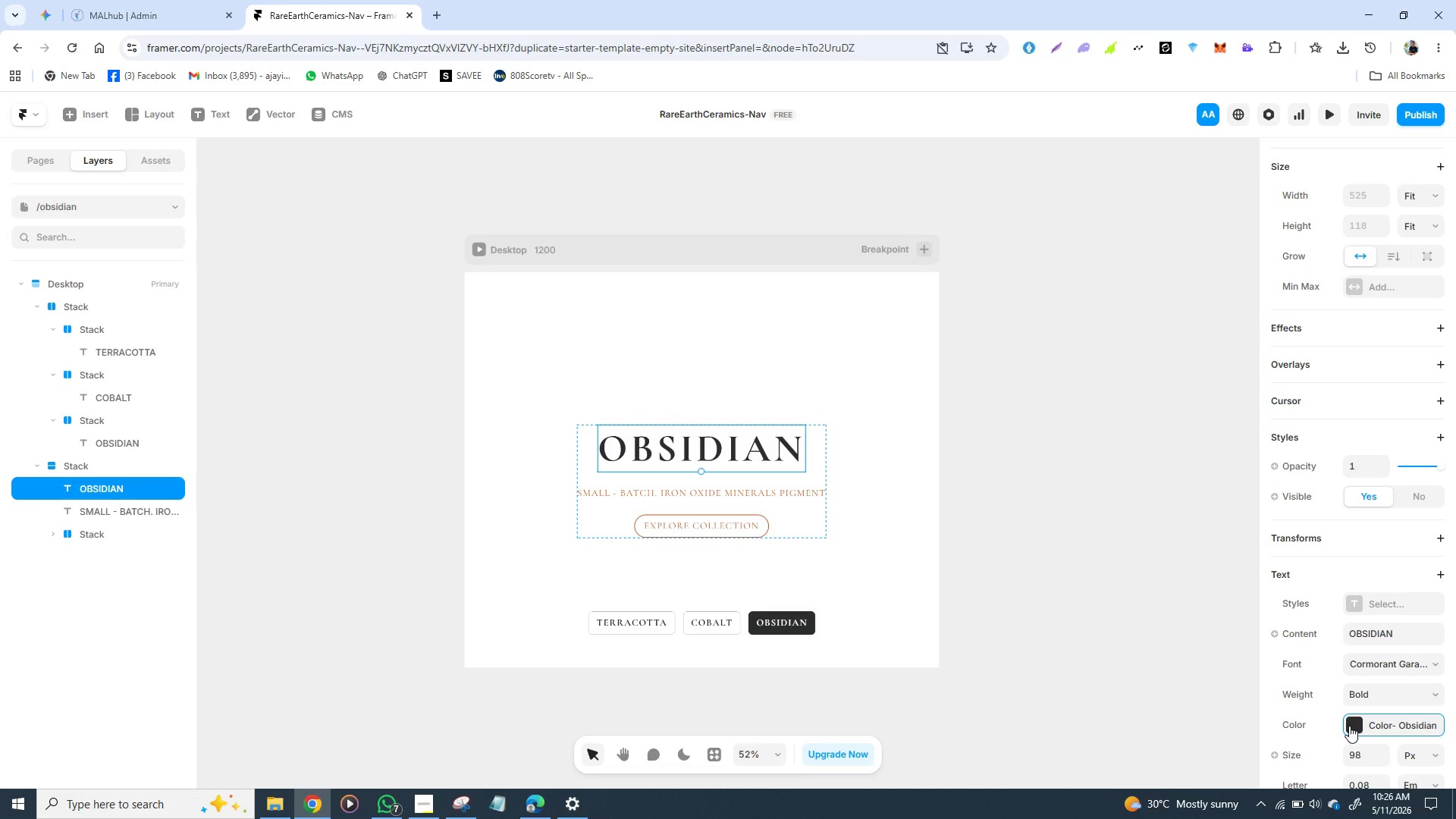 
left_click([1351, 726])
 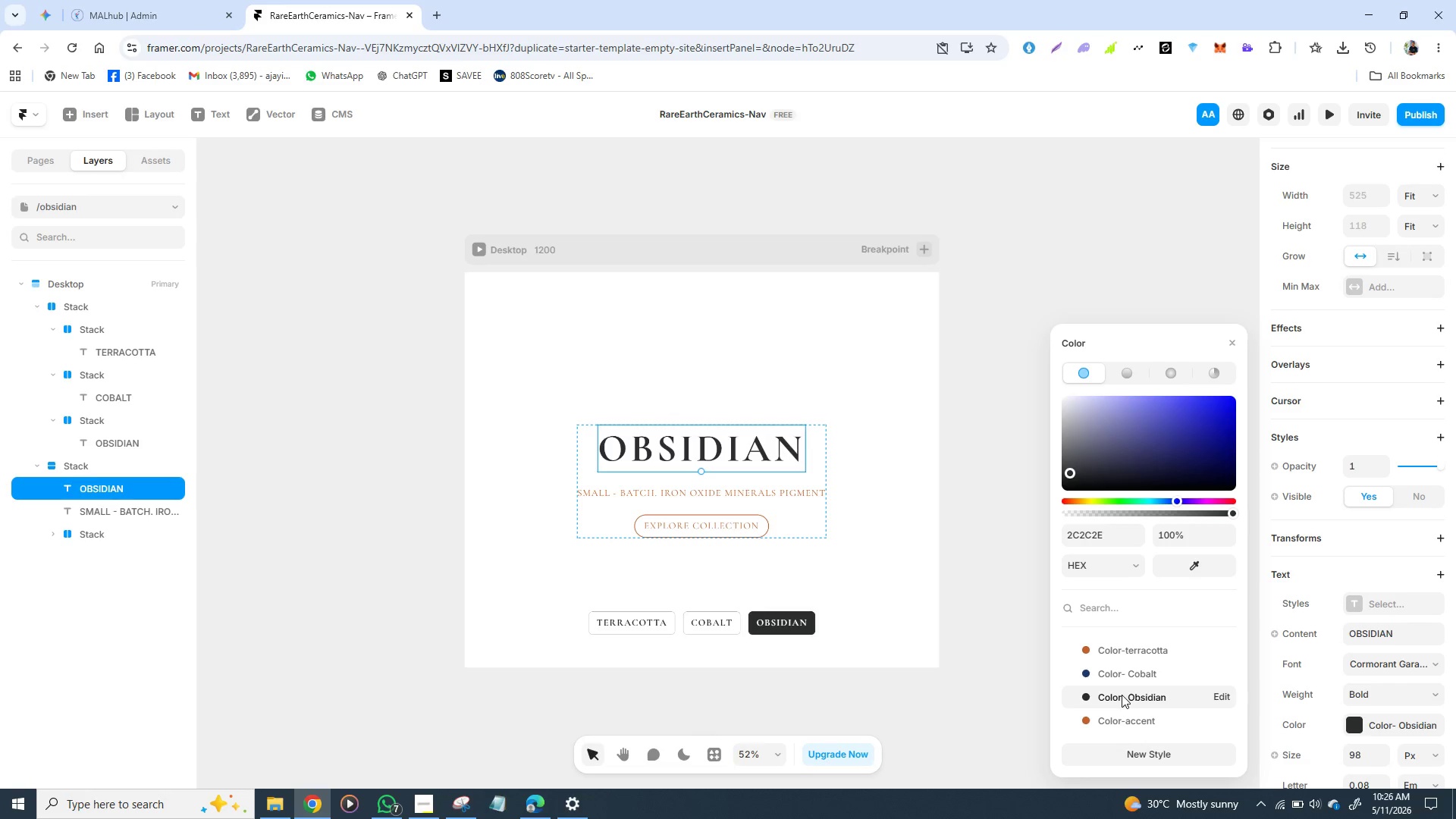 
left_click([1122, 695])
 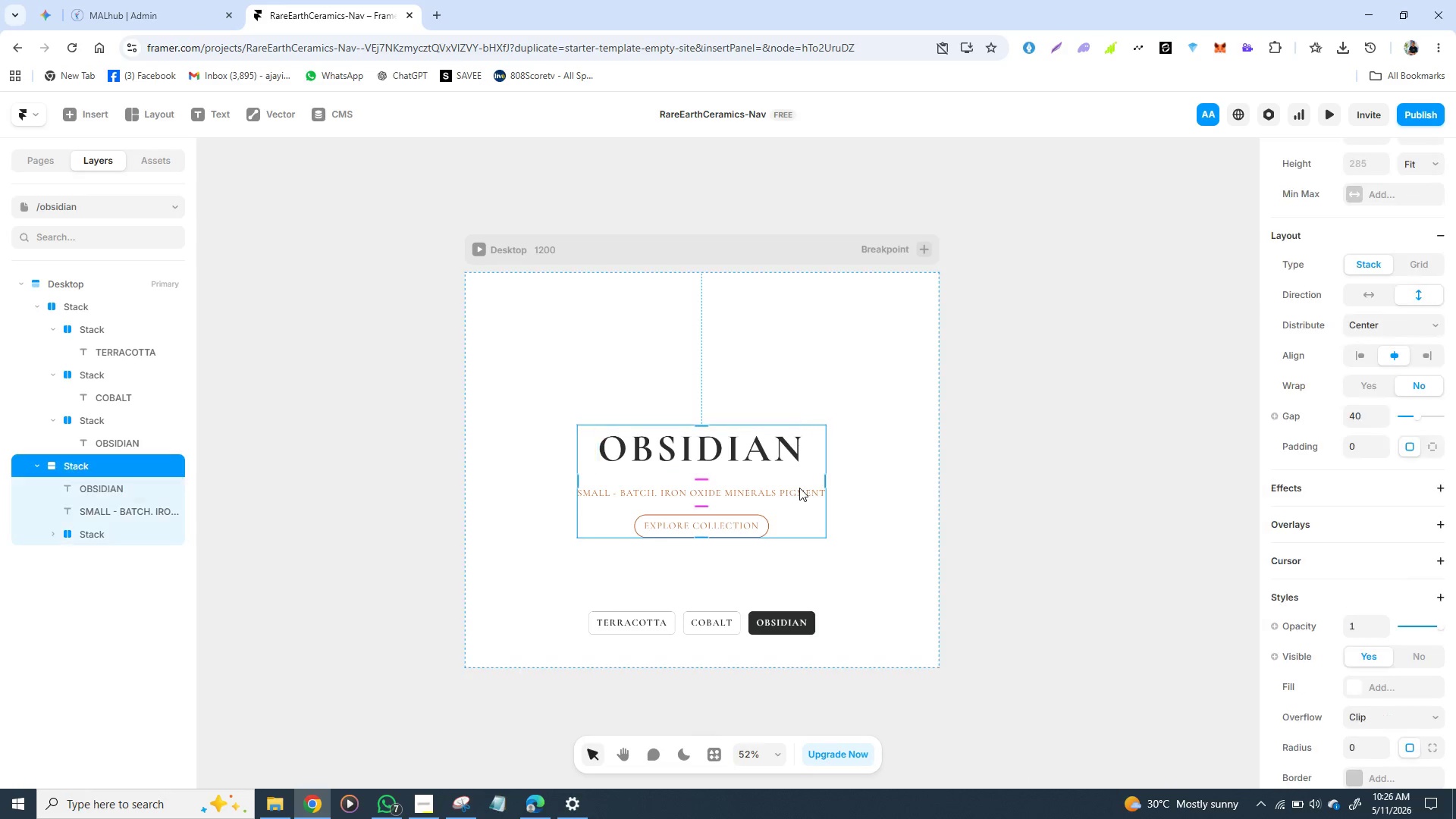 
left_click([799, 488])
 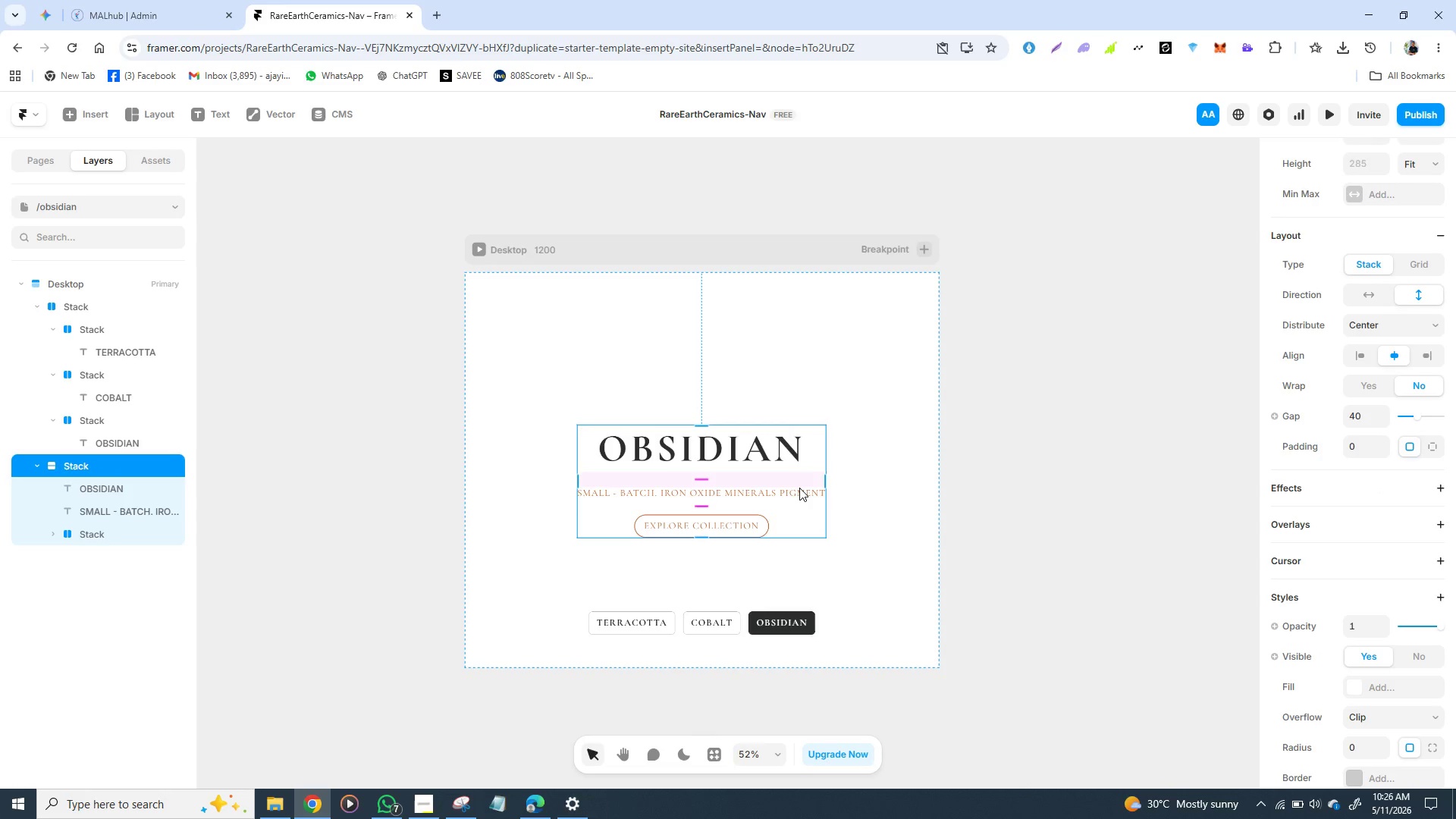 
left_click([799, 488])
 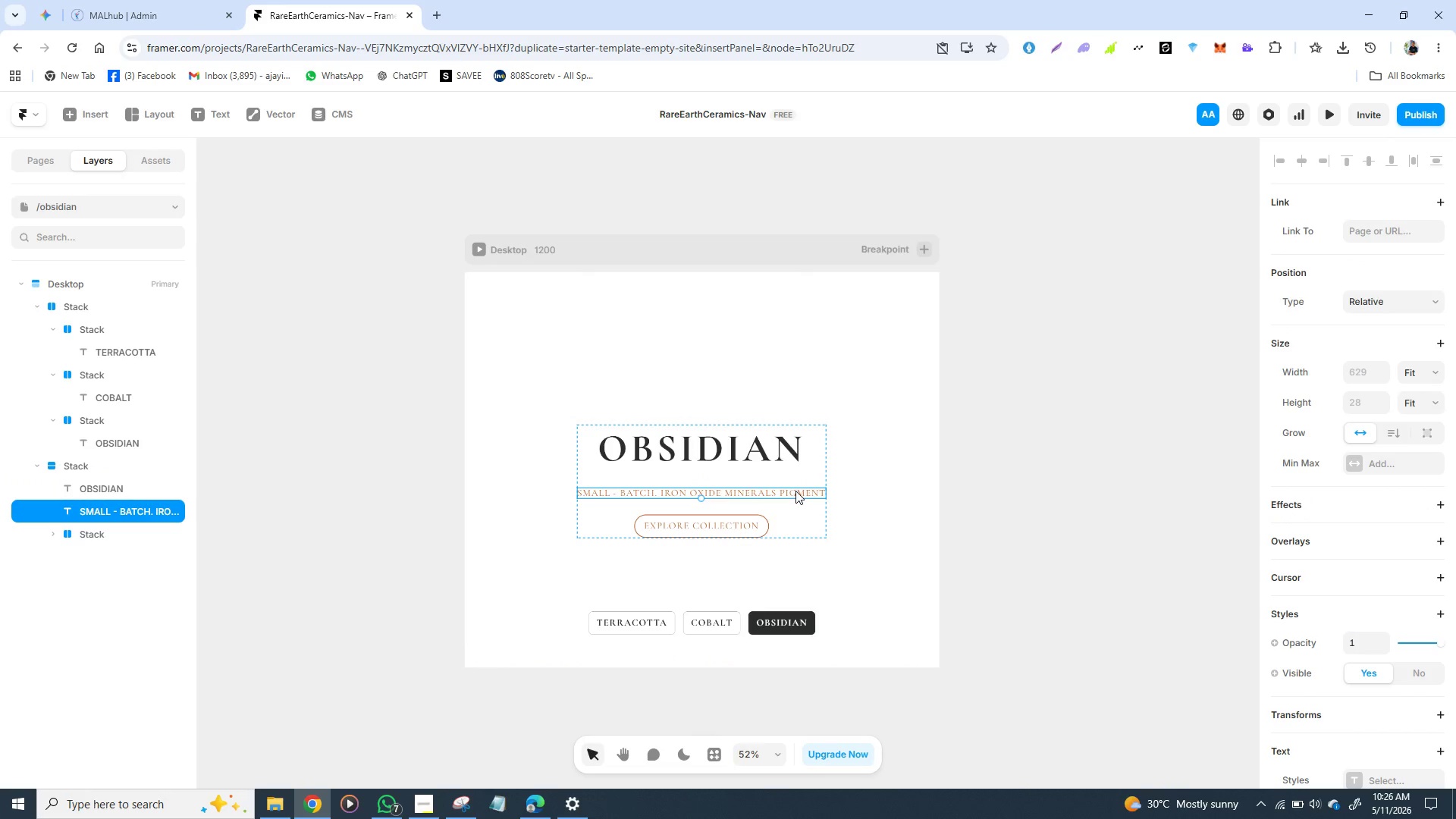 
left_click([795, 491])
 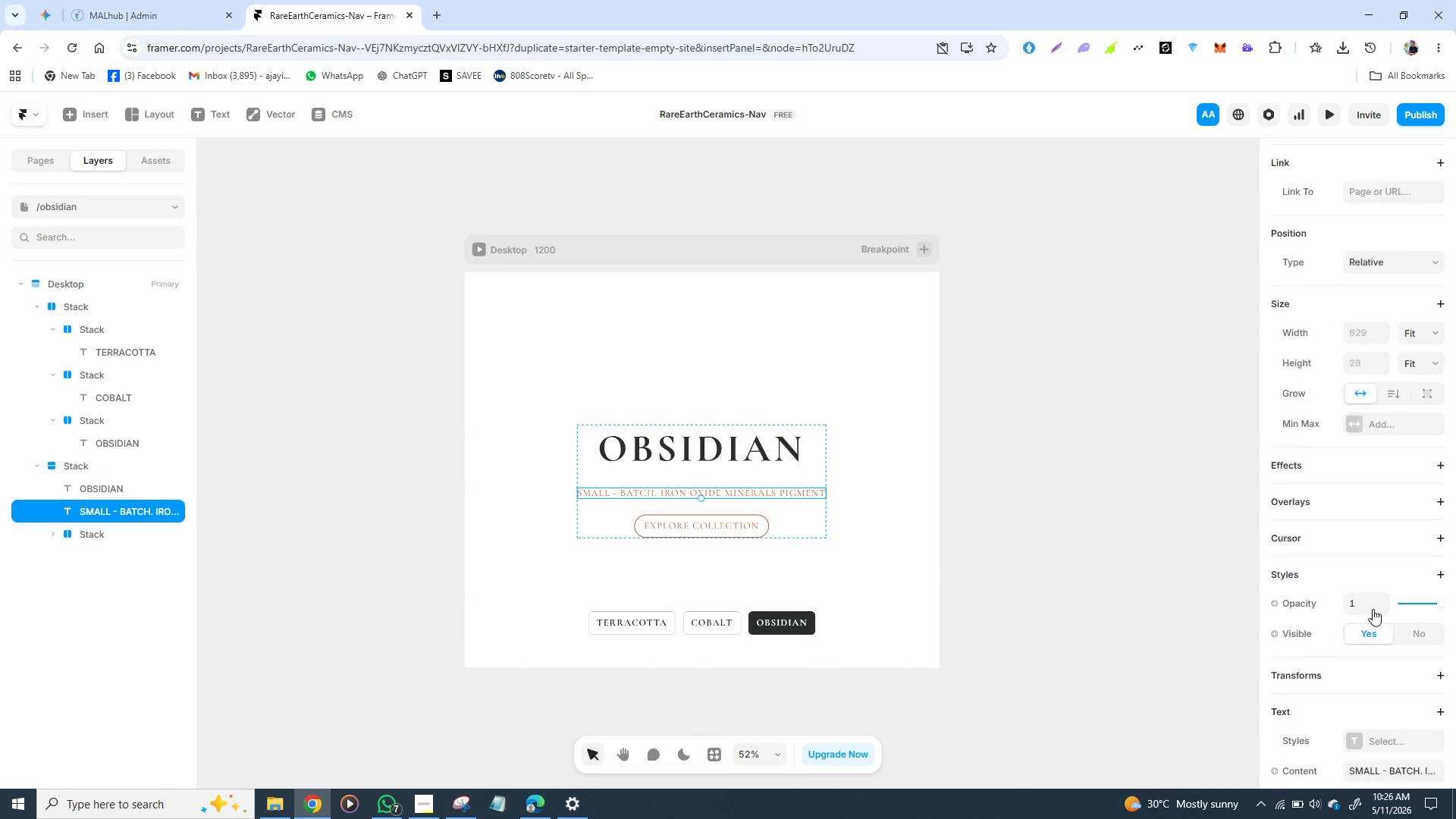 
scroll: coordinate [1373, 609], scroll_direction: down, amount: 2.0
 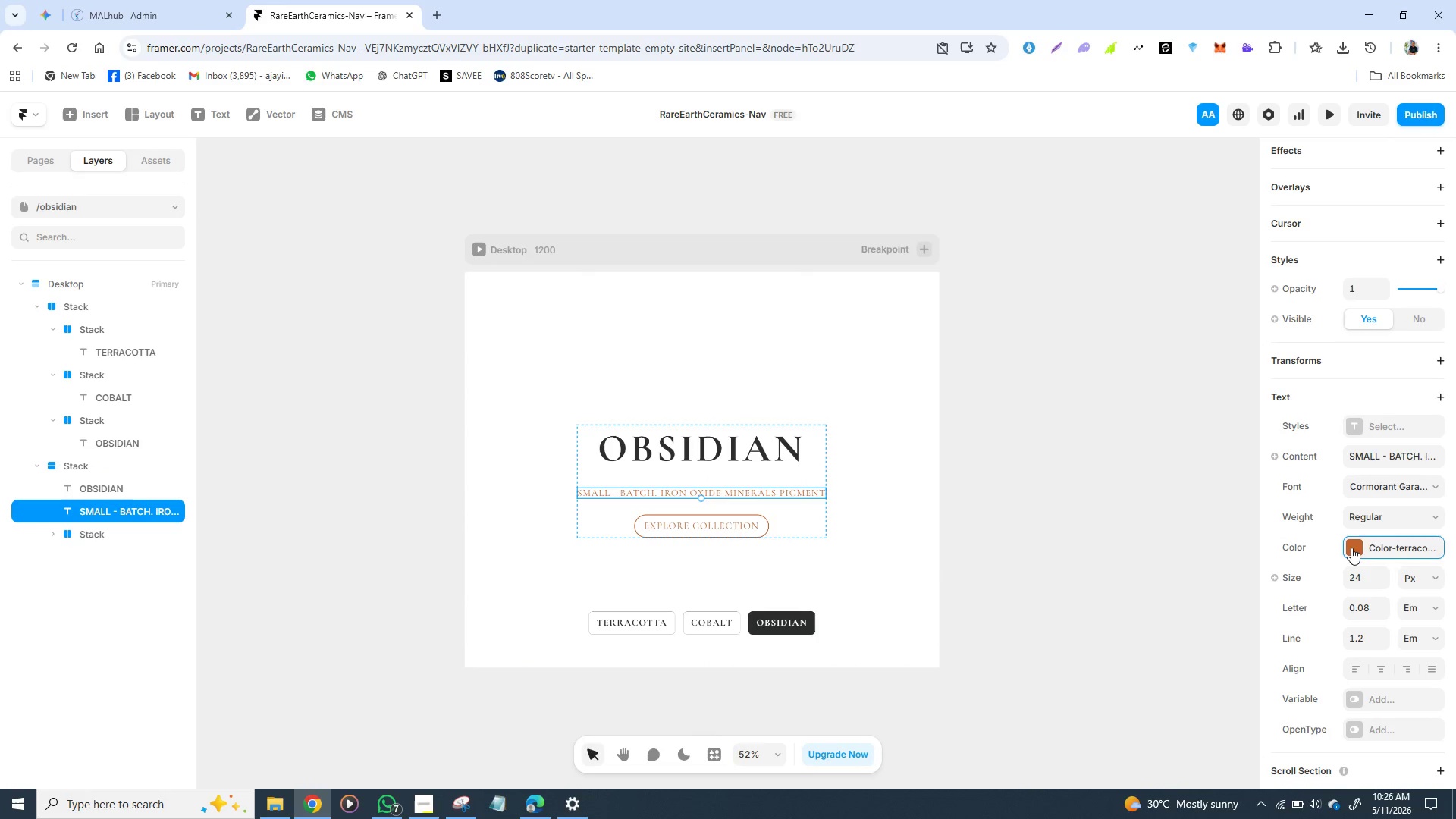 
left_click([1351, 548])
 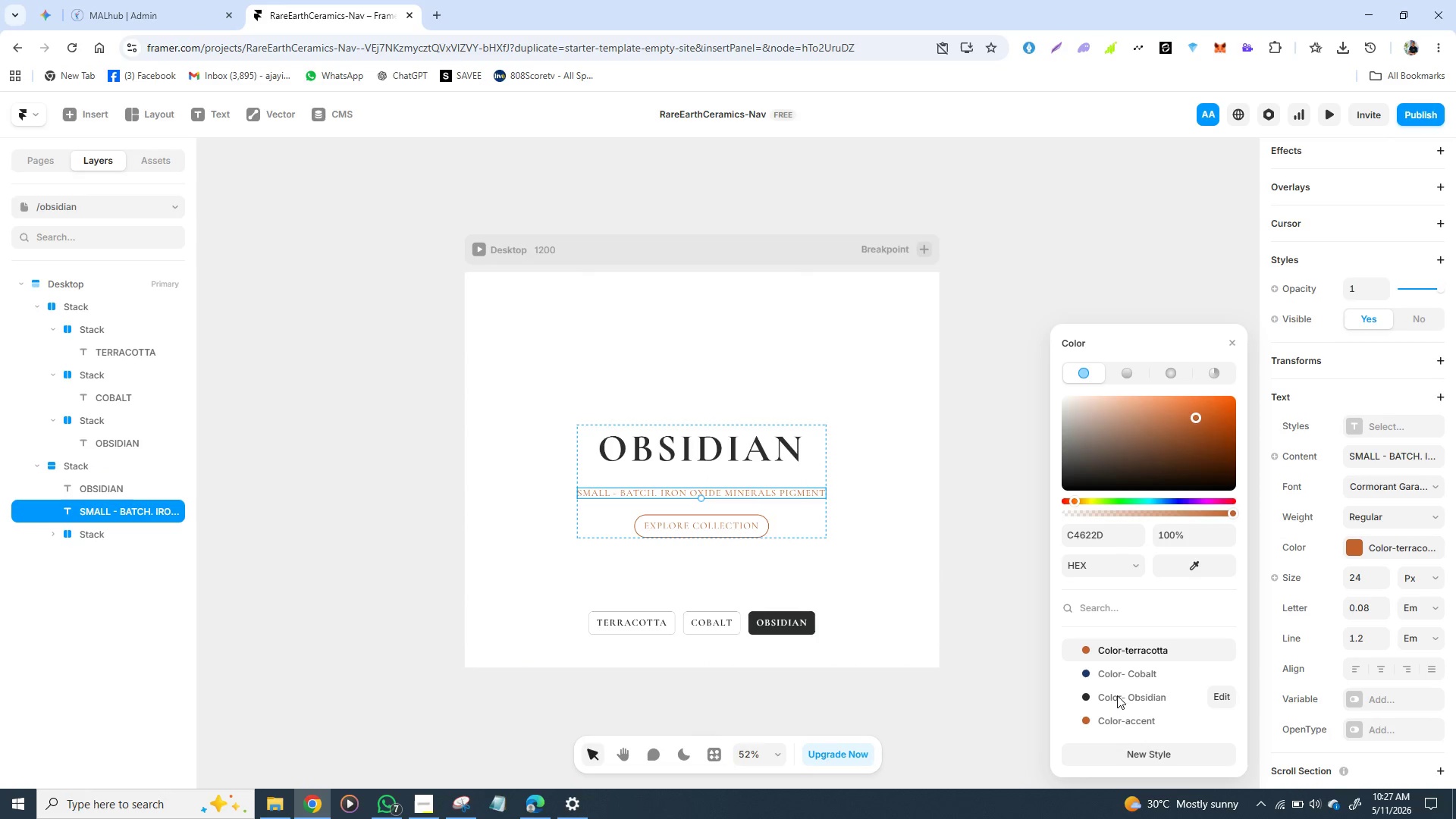 
left_click([1117, 695])
 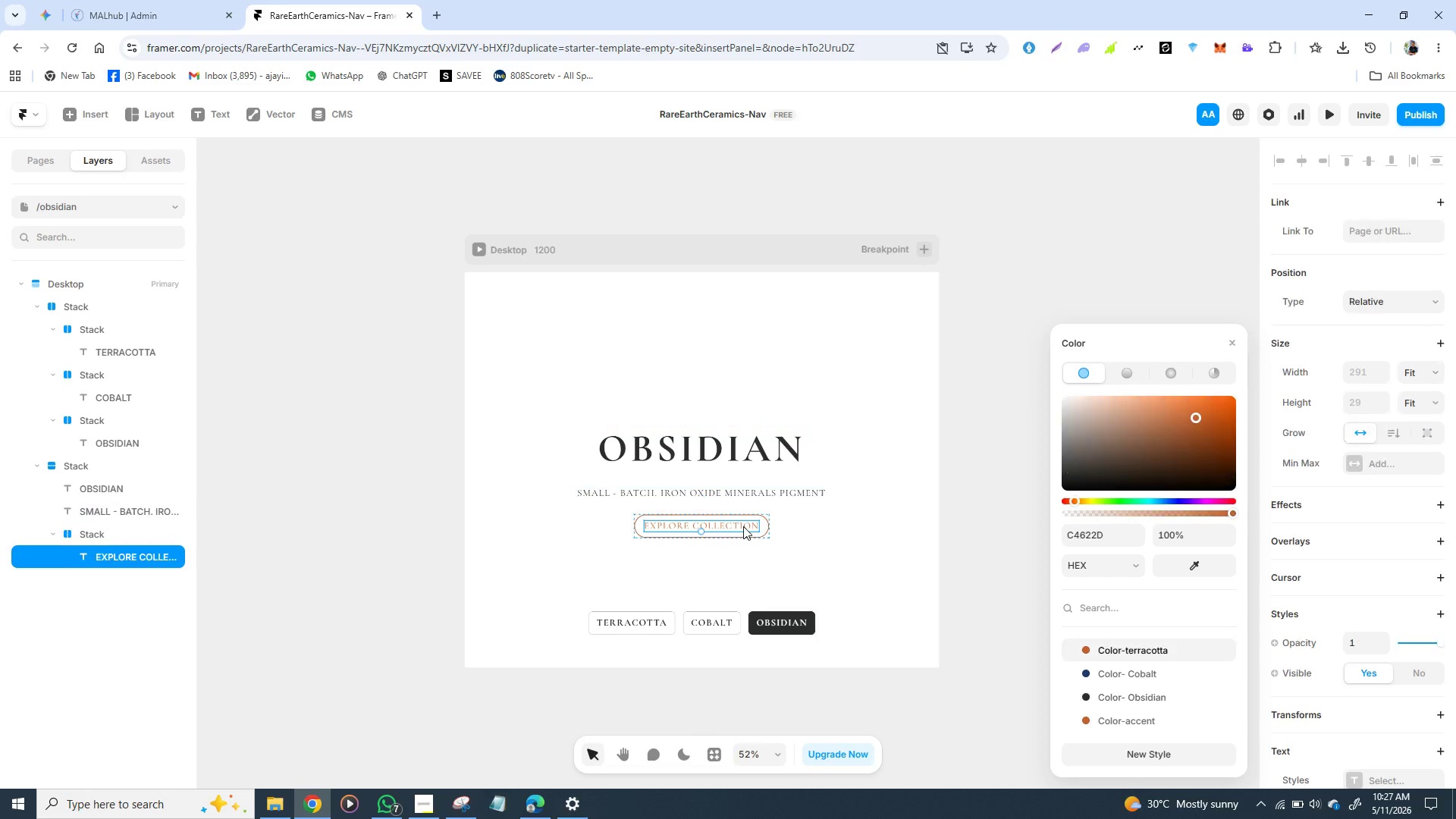 
left_click([743, 526])
 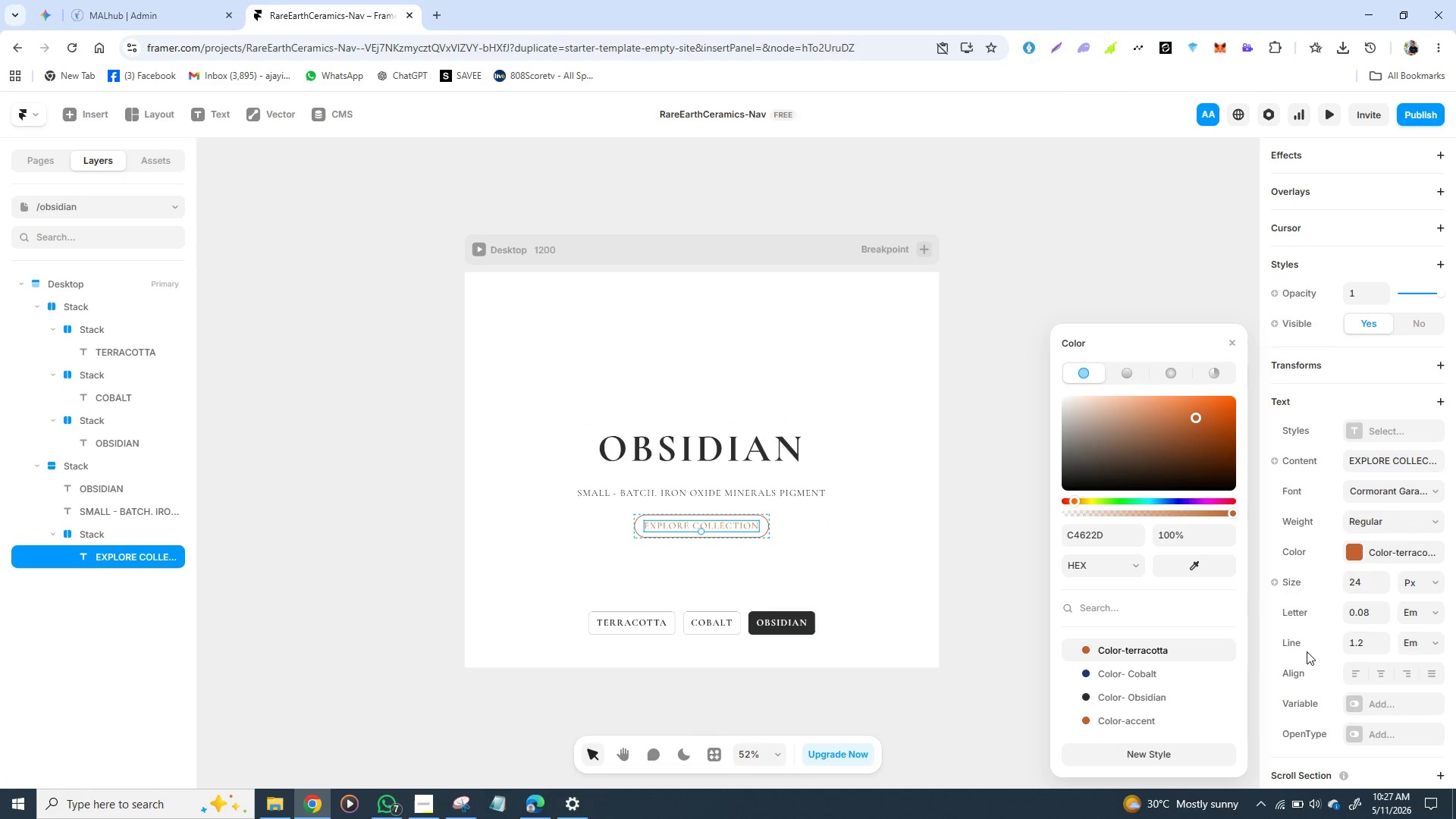 
scroll: coordinate [1303, 656], scroll_direction: down, amount: 2.0
 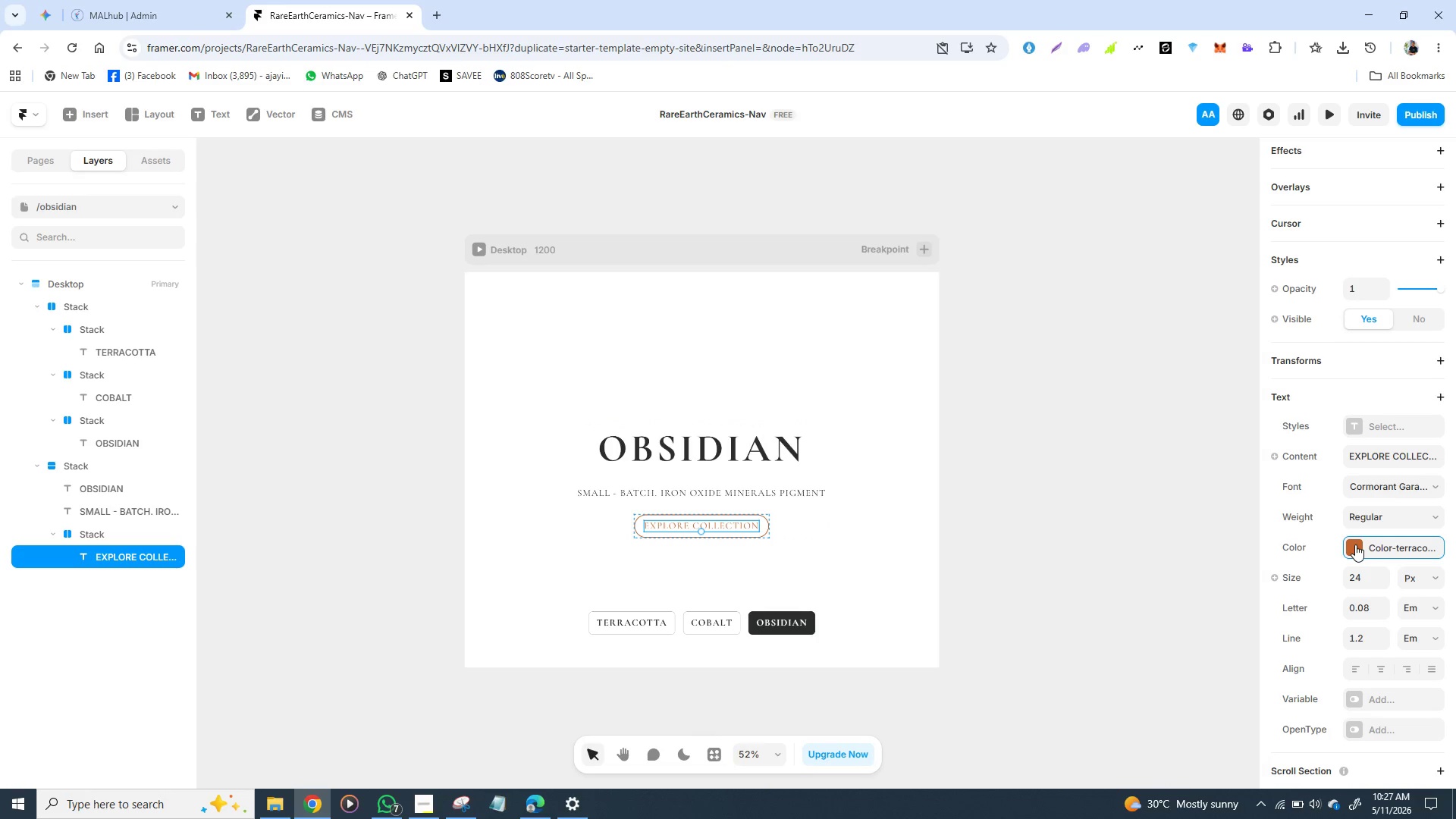 
left_click([1355, 544])
 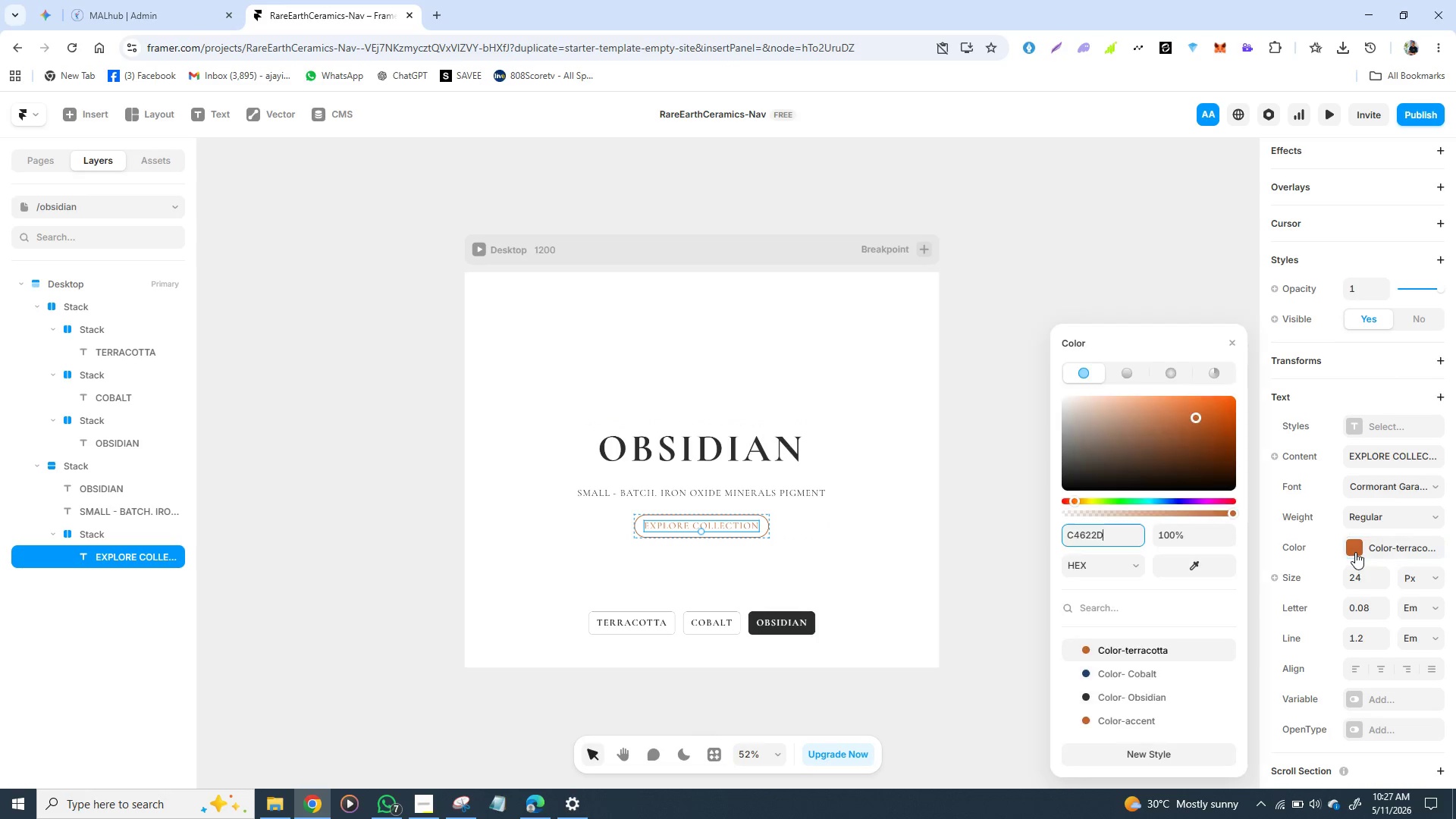 
left_click([1355, 552])
 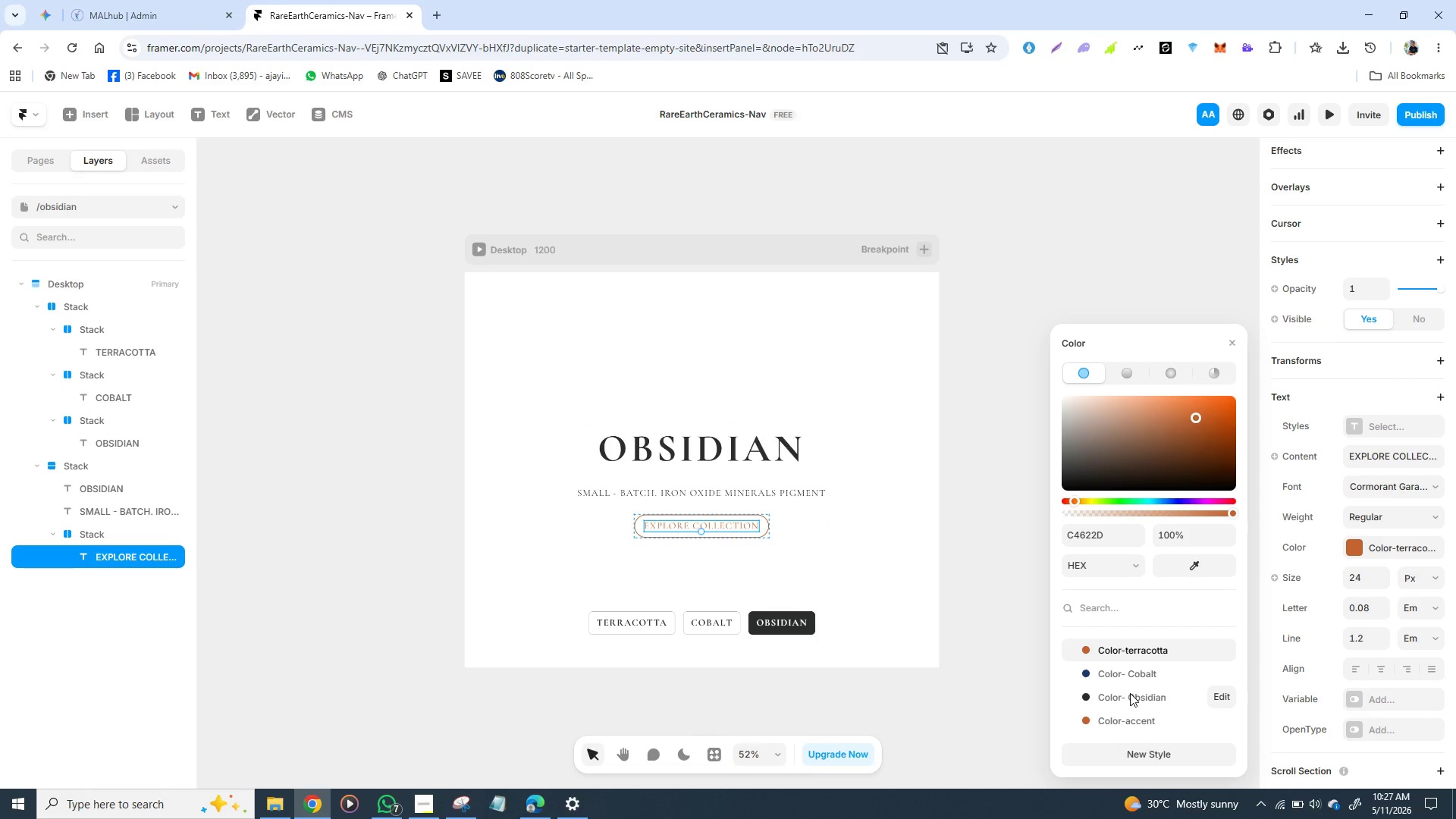 
left_click([1130, 693])
 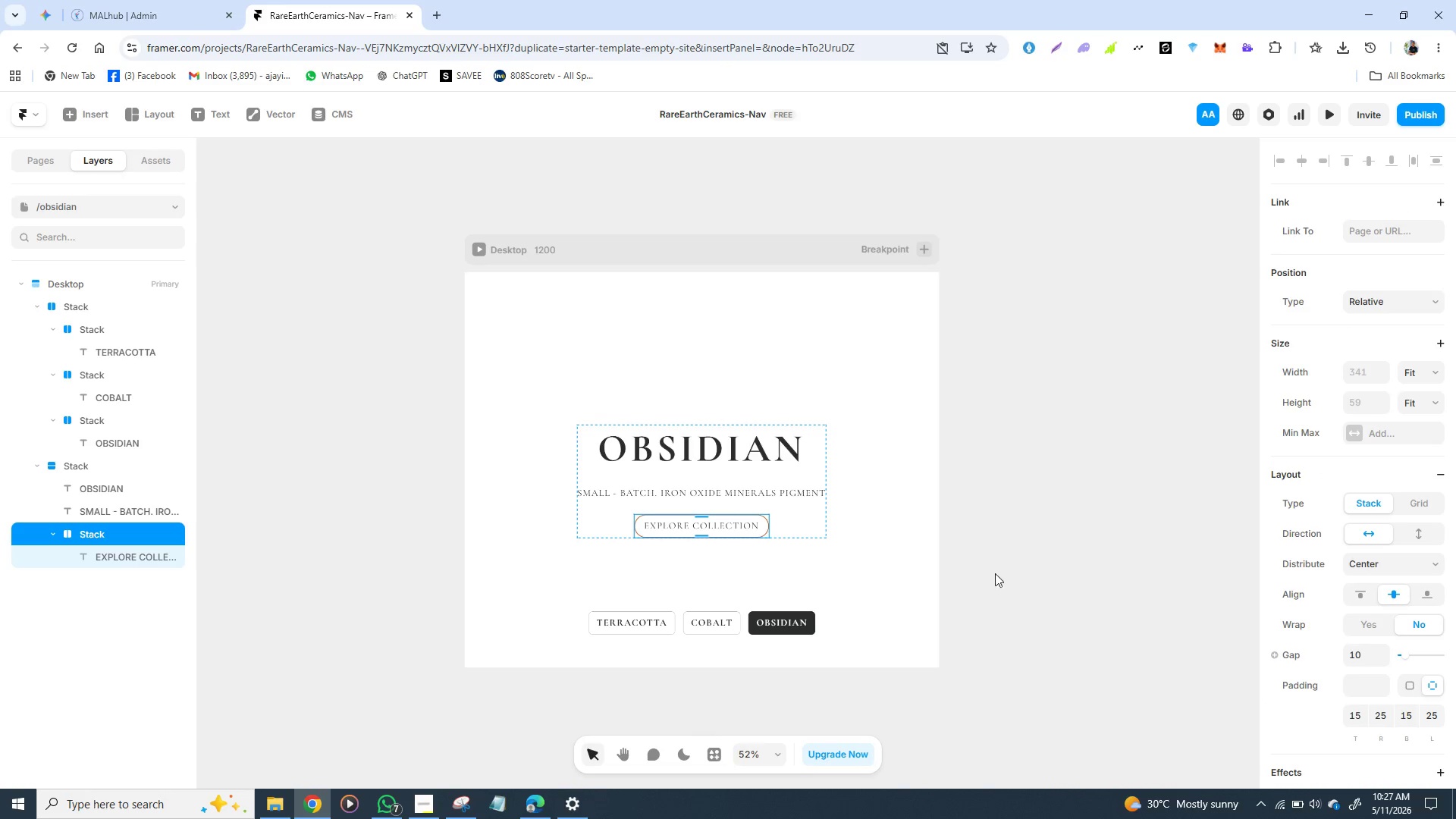 
scroll: coordinate [1326, 617], scroll_direction: down, amount: 3.0
 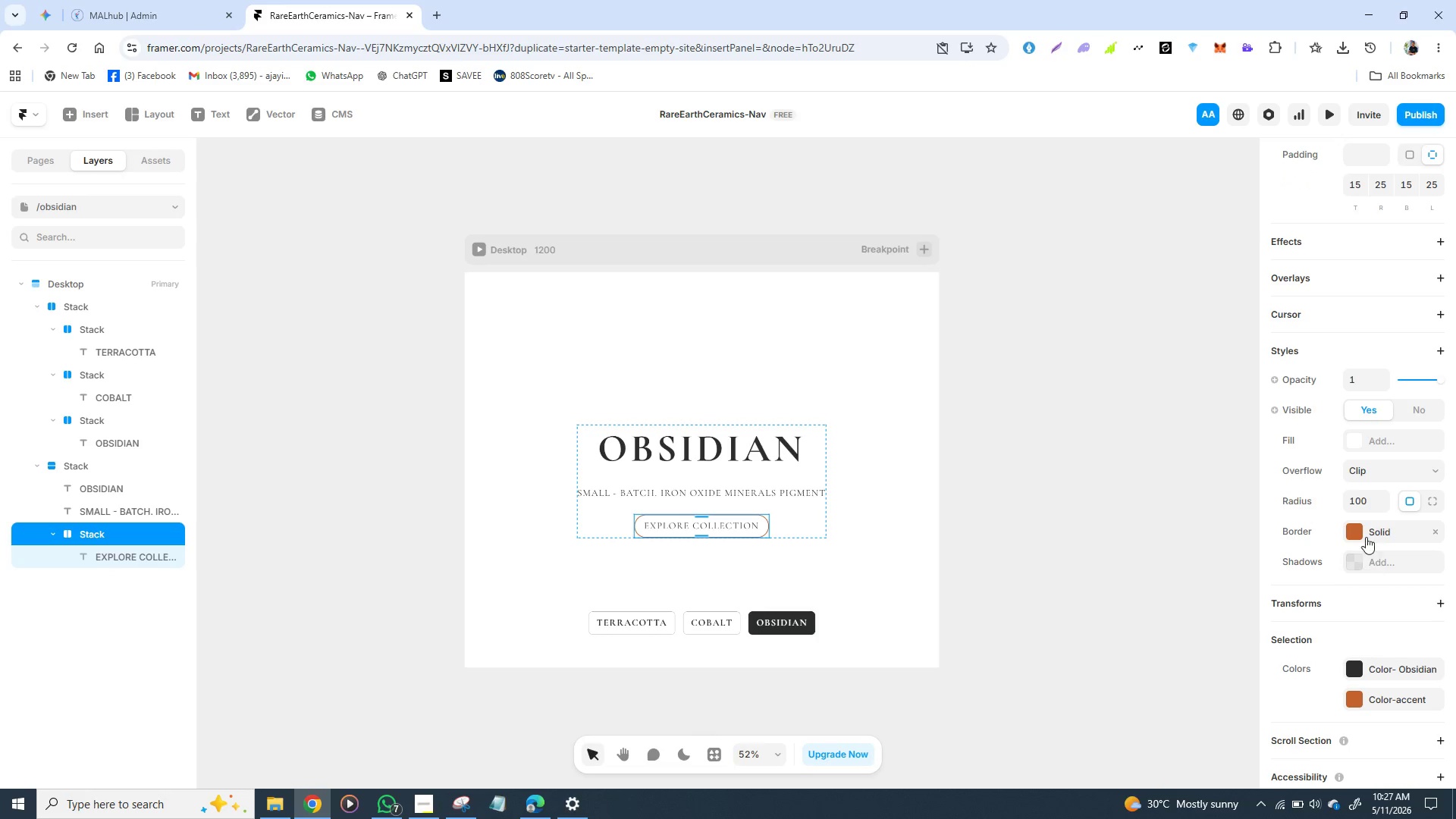 
left_click([1354, 531])
 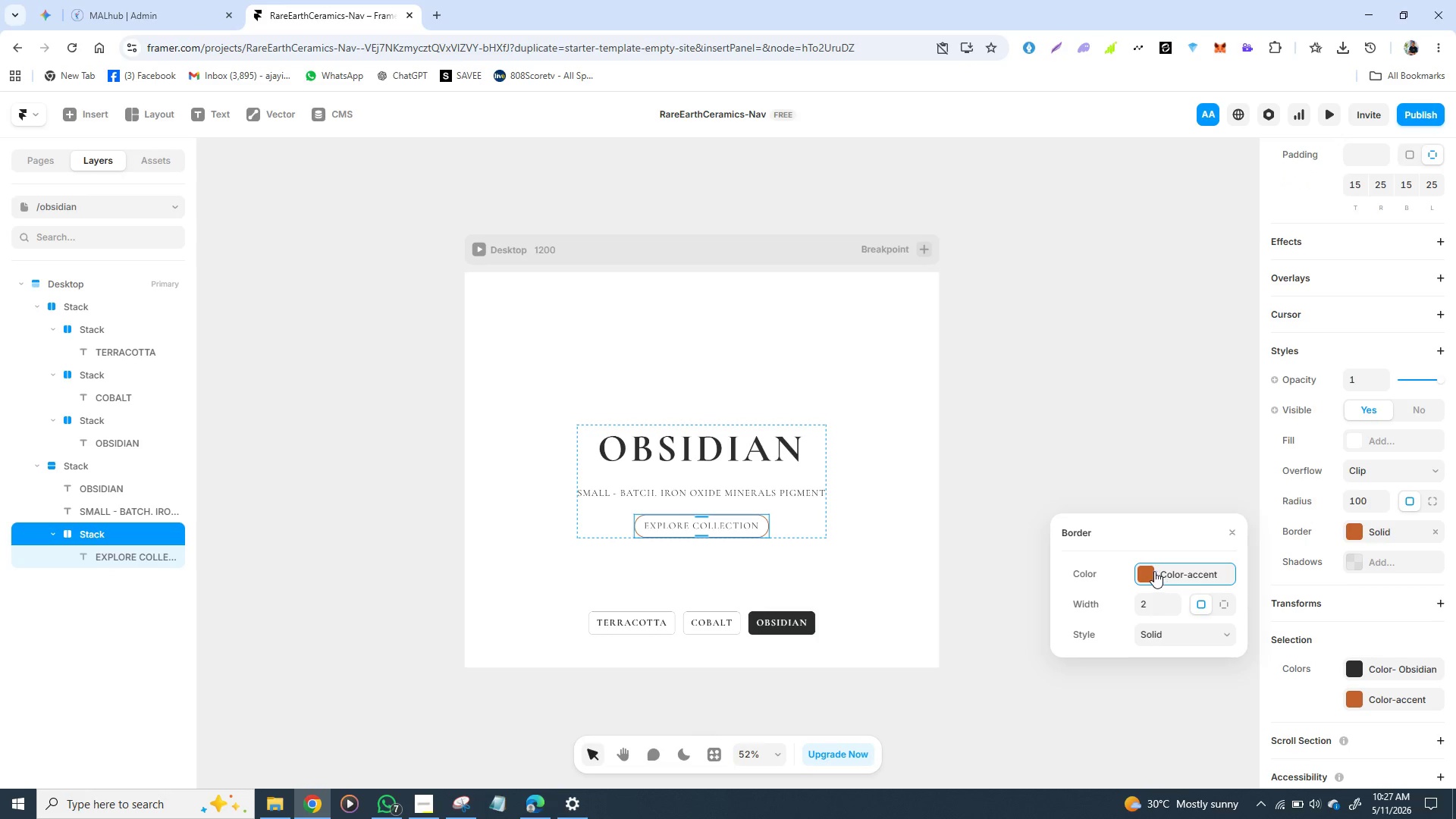 
left_click([1147, 570])
 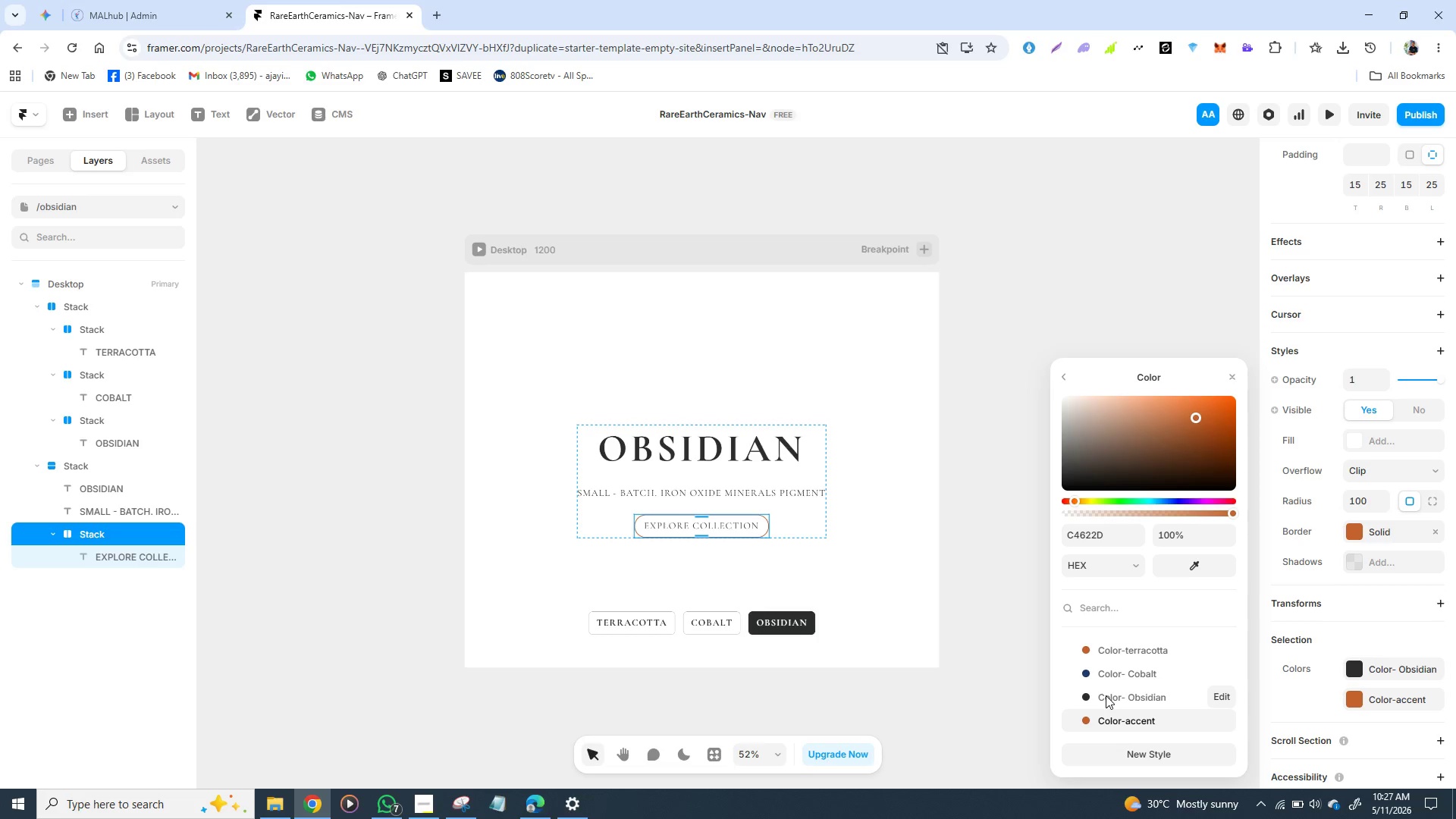 
left_click([1106, 695])
 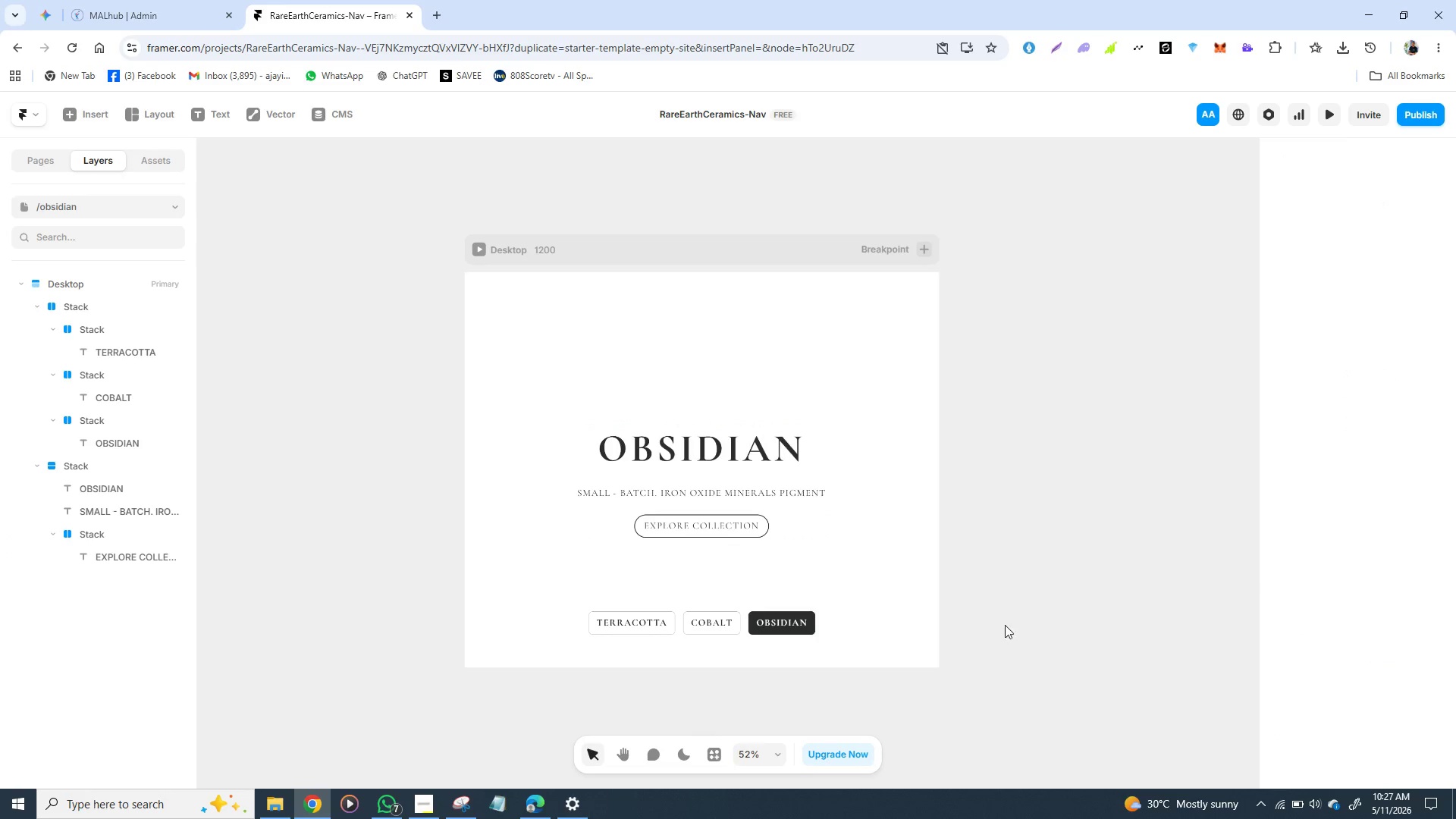 
left_click([999, 632])
 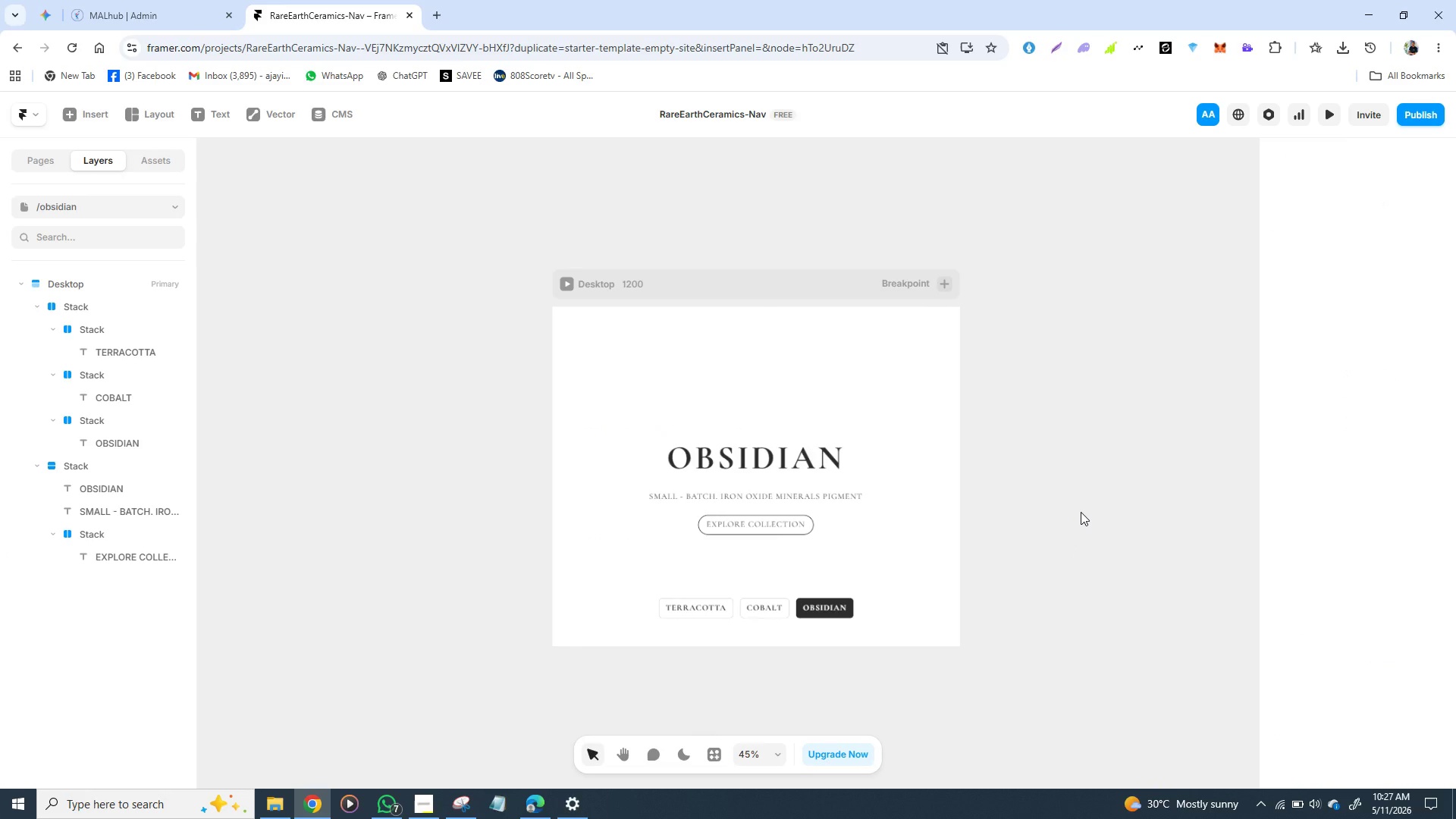 
wait(20.8)
 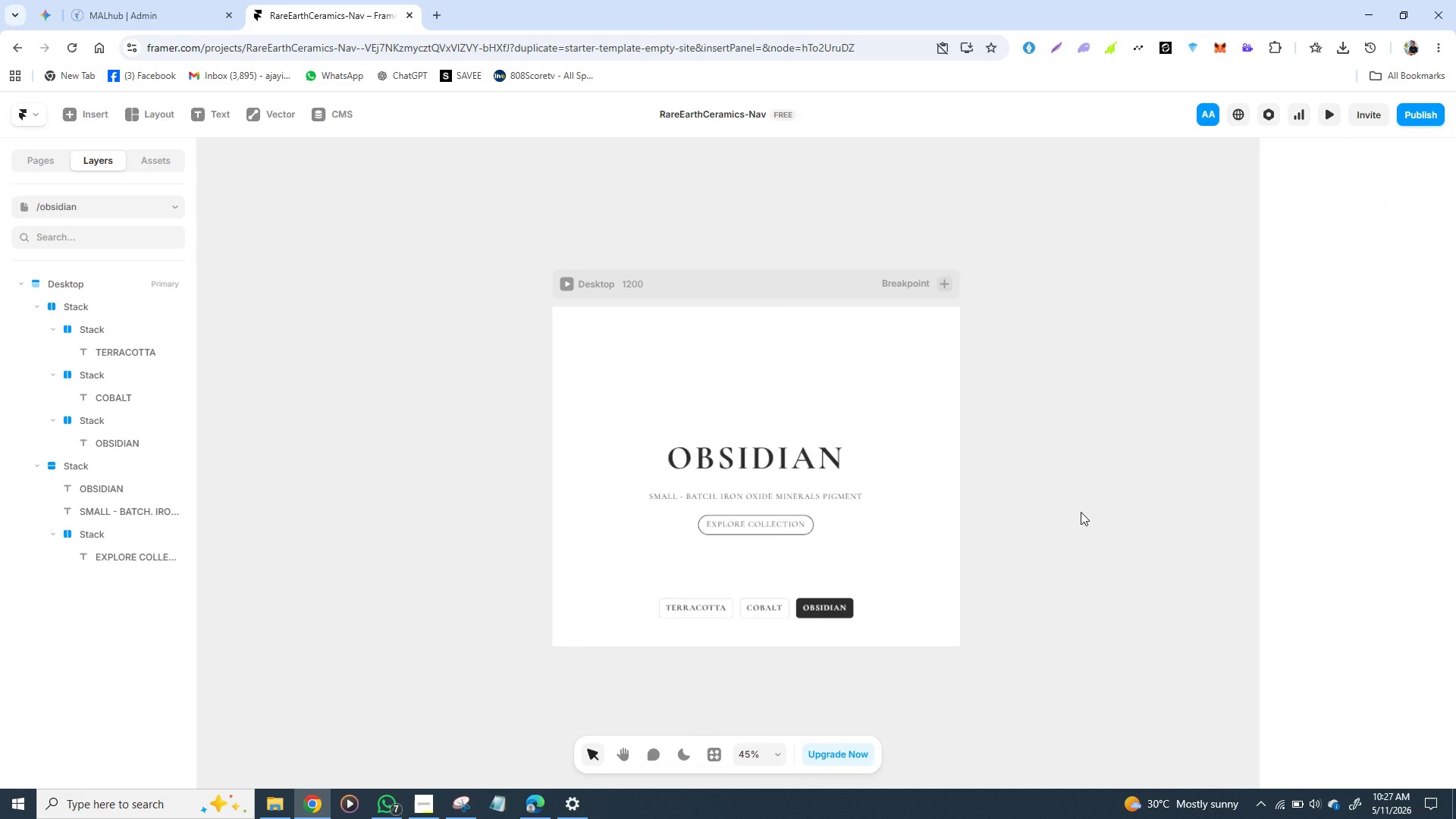 
left_click([51, 163])
 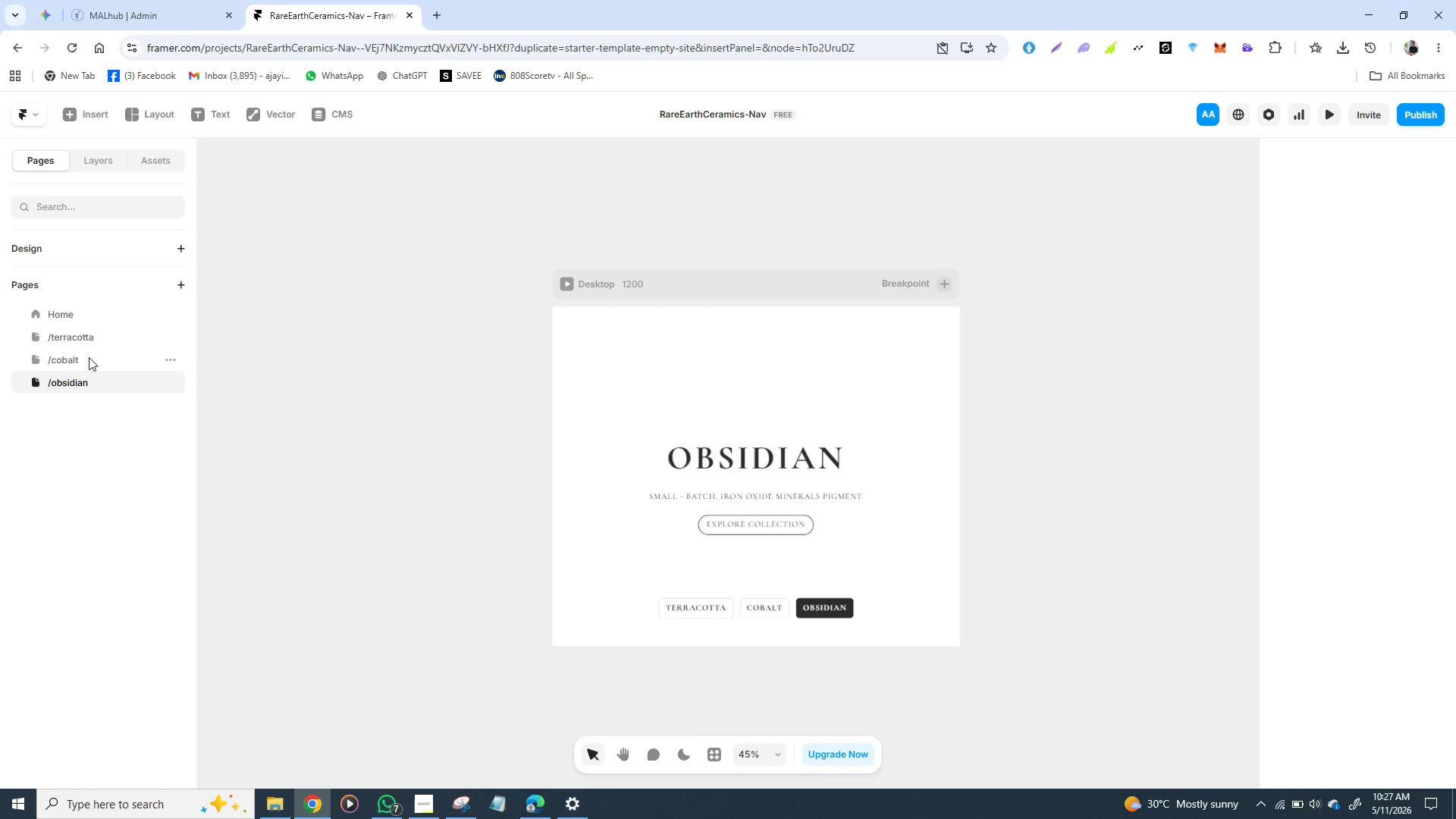 
left_click([89, 357])
 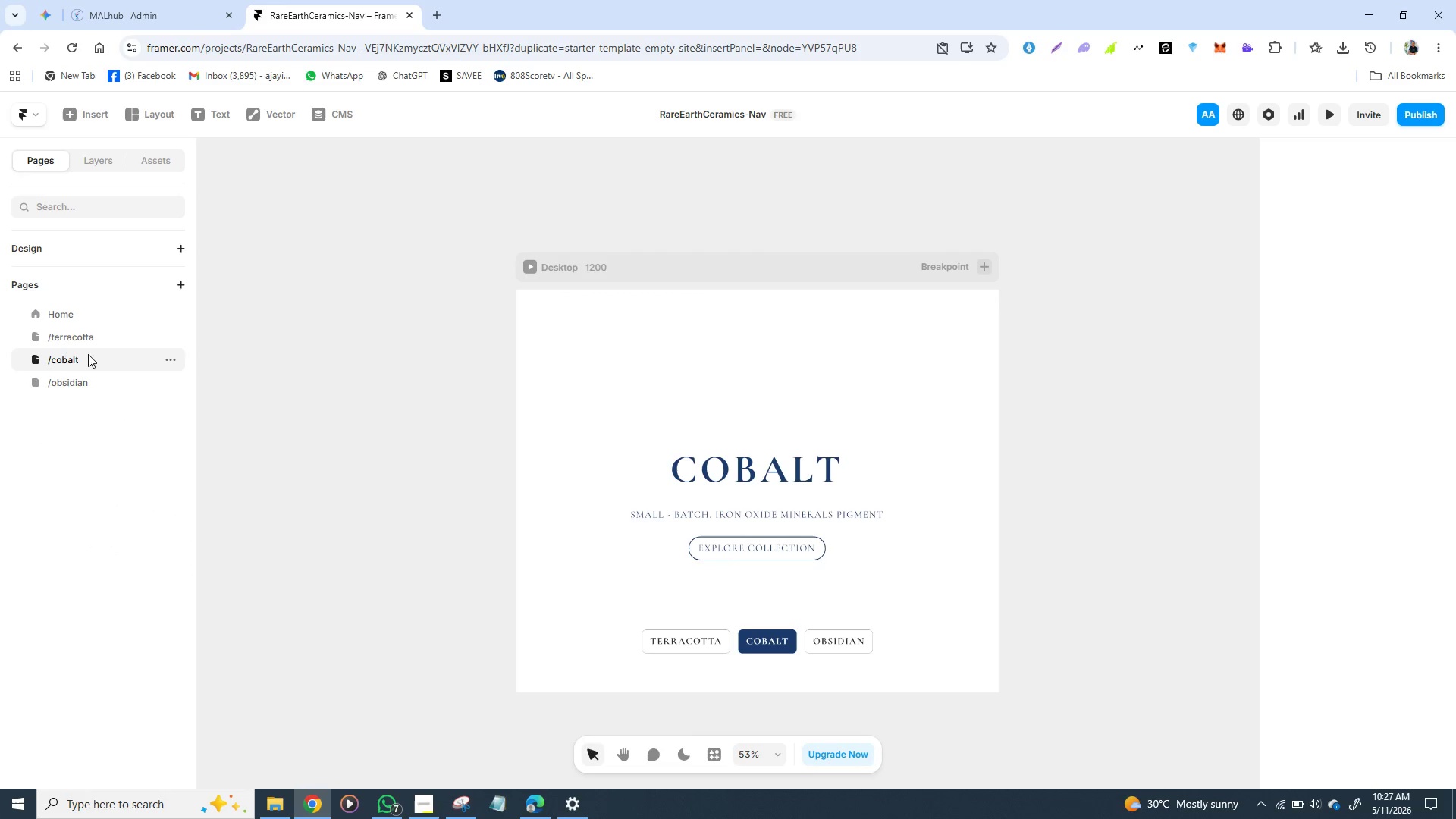 
wait(5.84)
 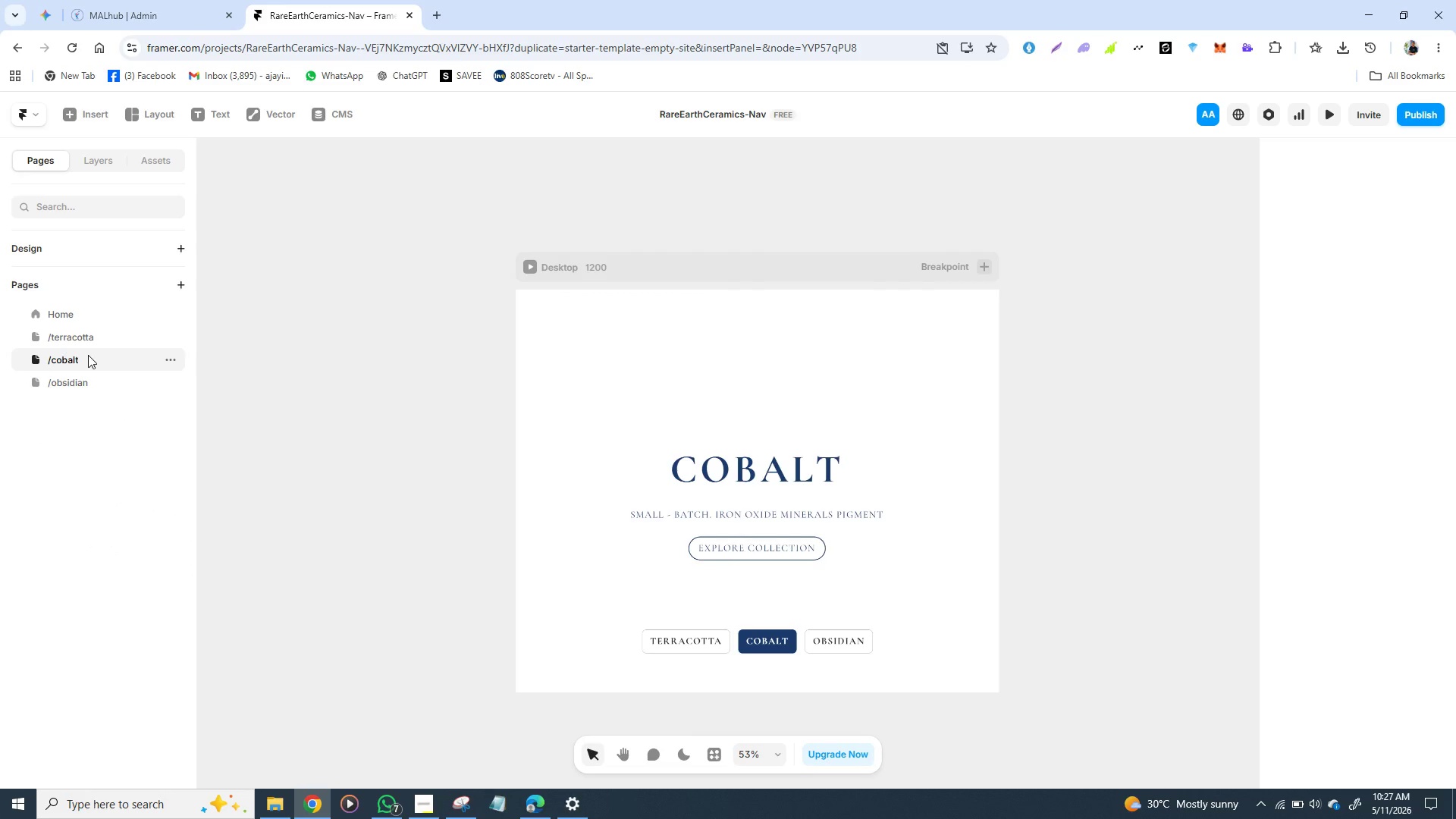 
left_click([70, 332])
 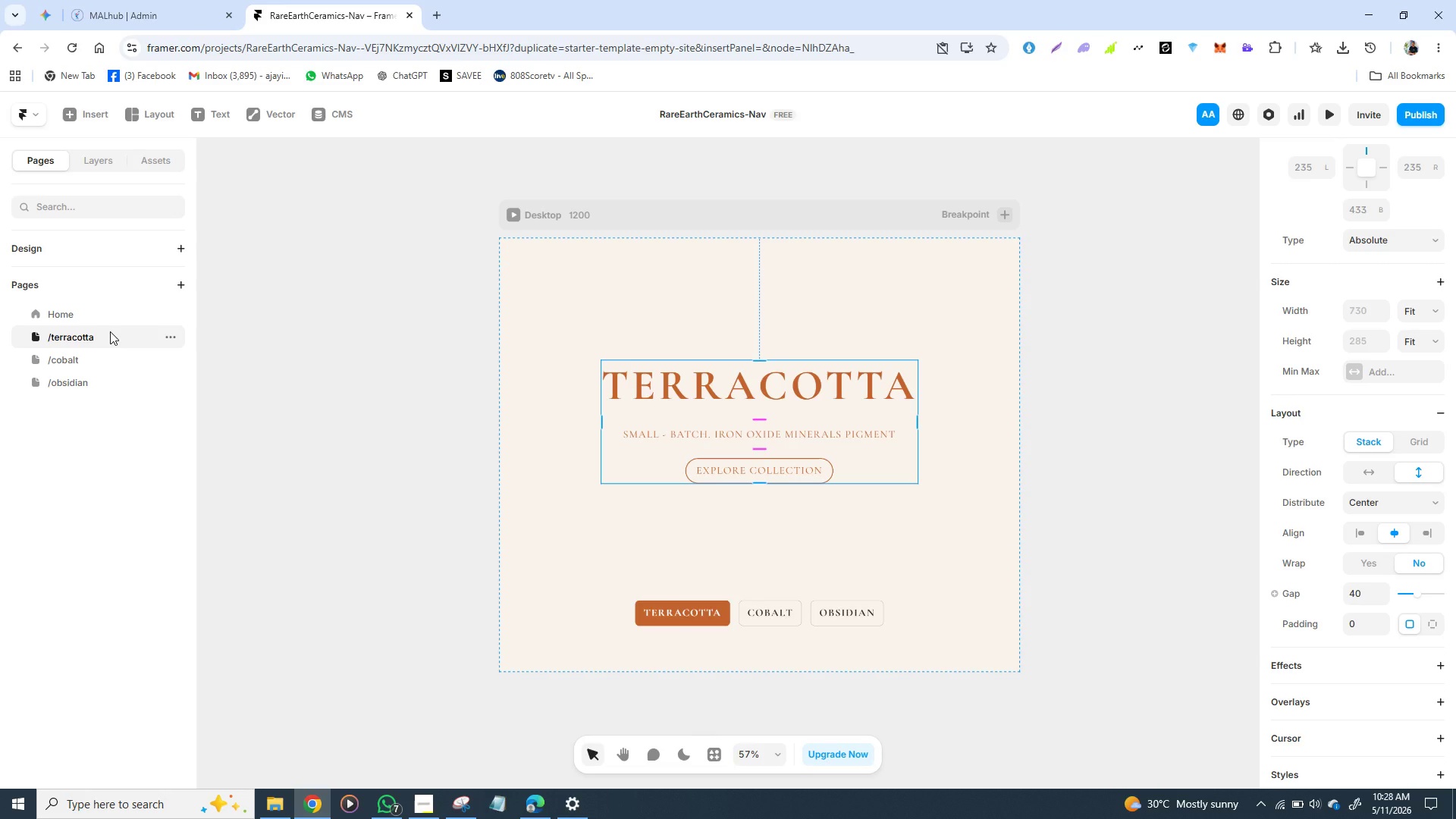 
wait(24.2)
 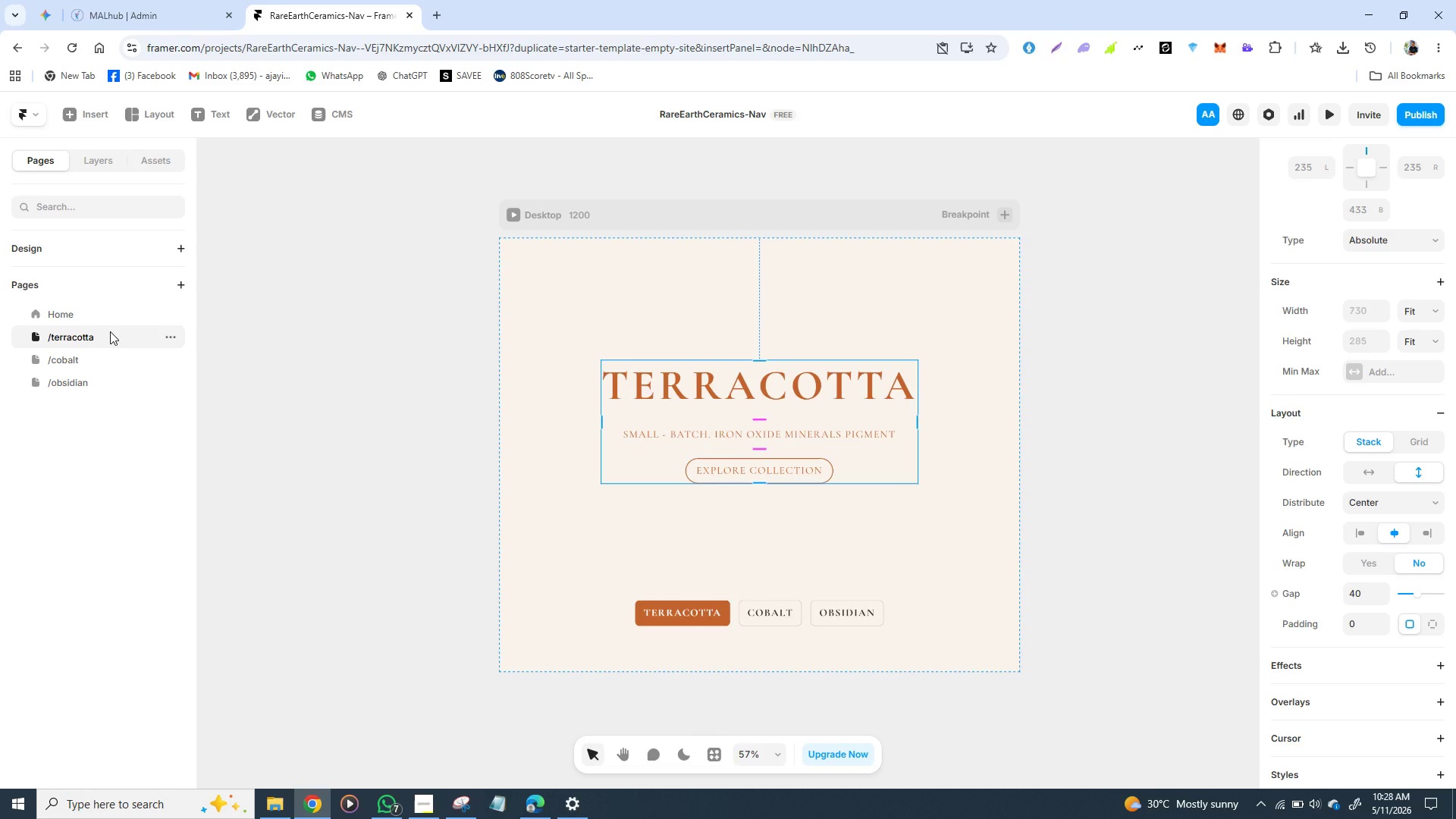 
left_click([58, 311])
 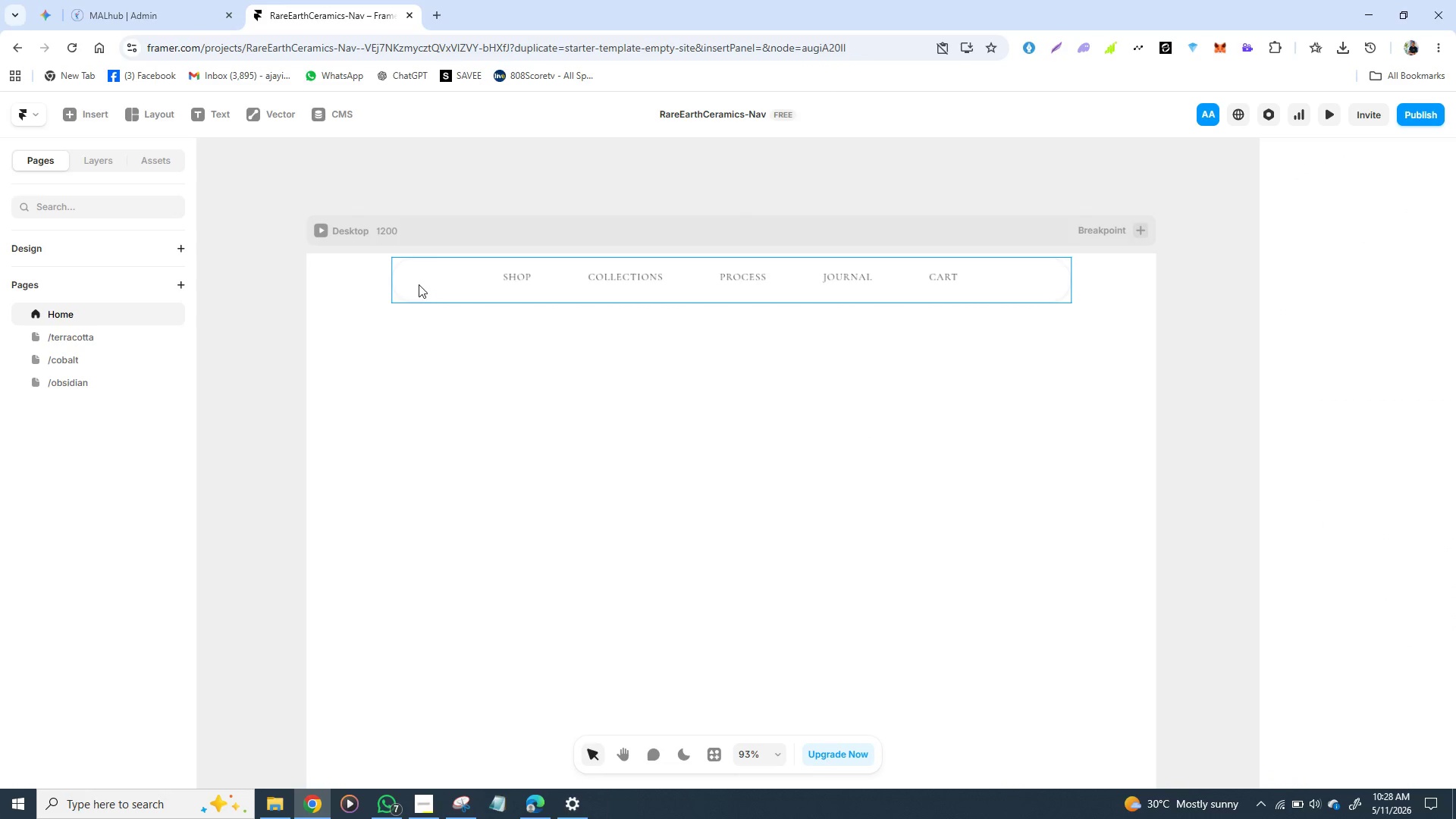 
left_click([416, 282])
 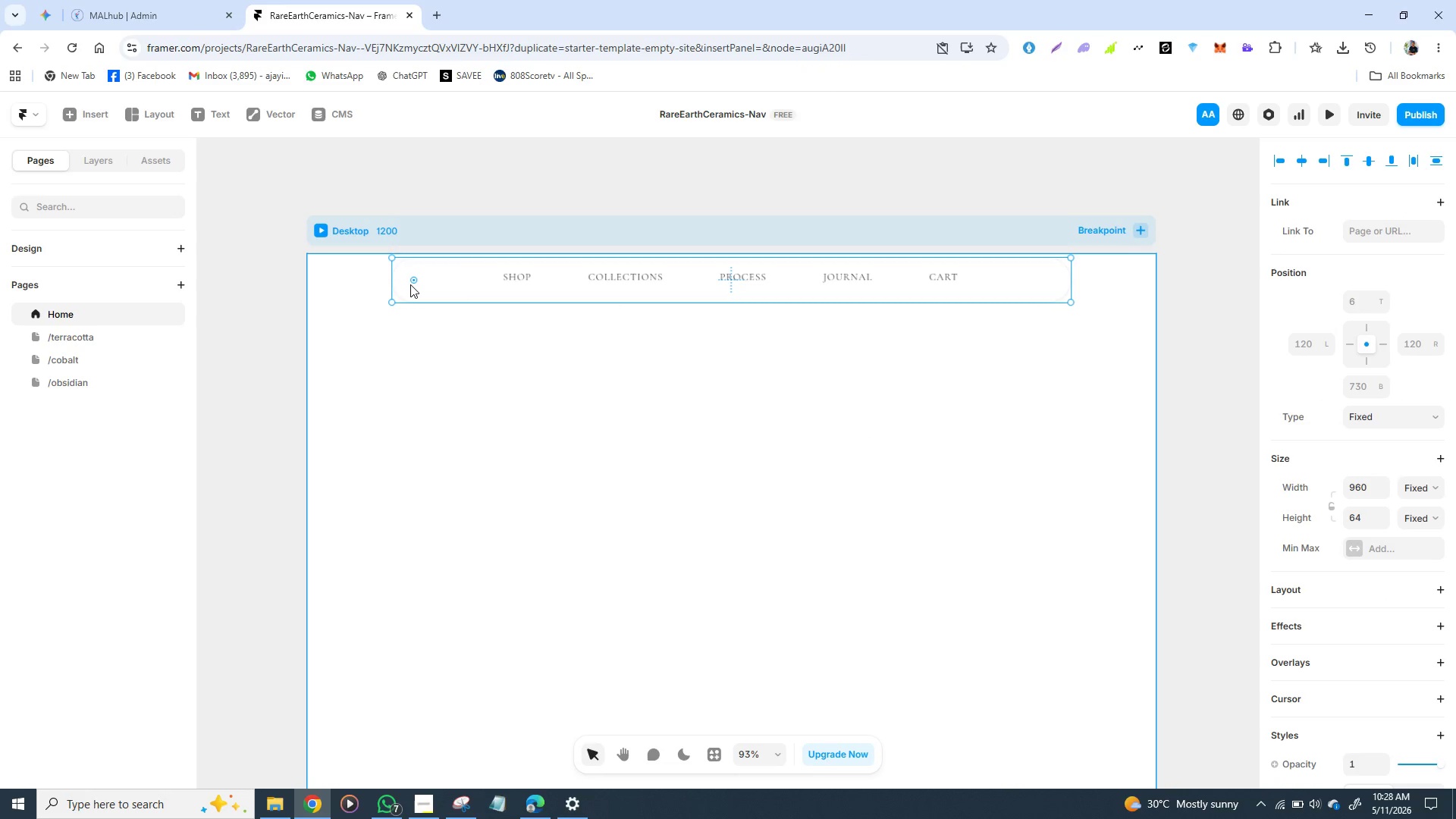 
hold_key(key=ControlLeft, duration=1.53)
 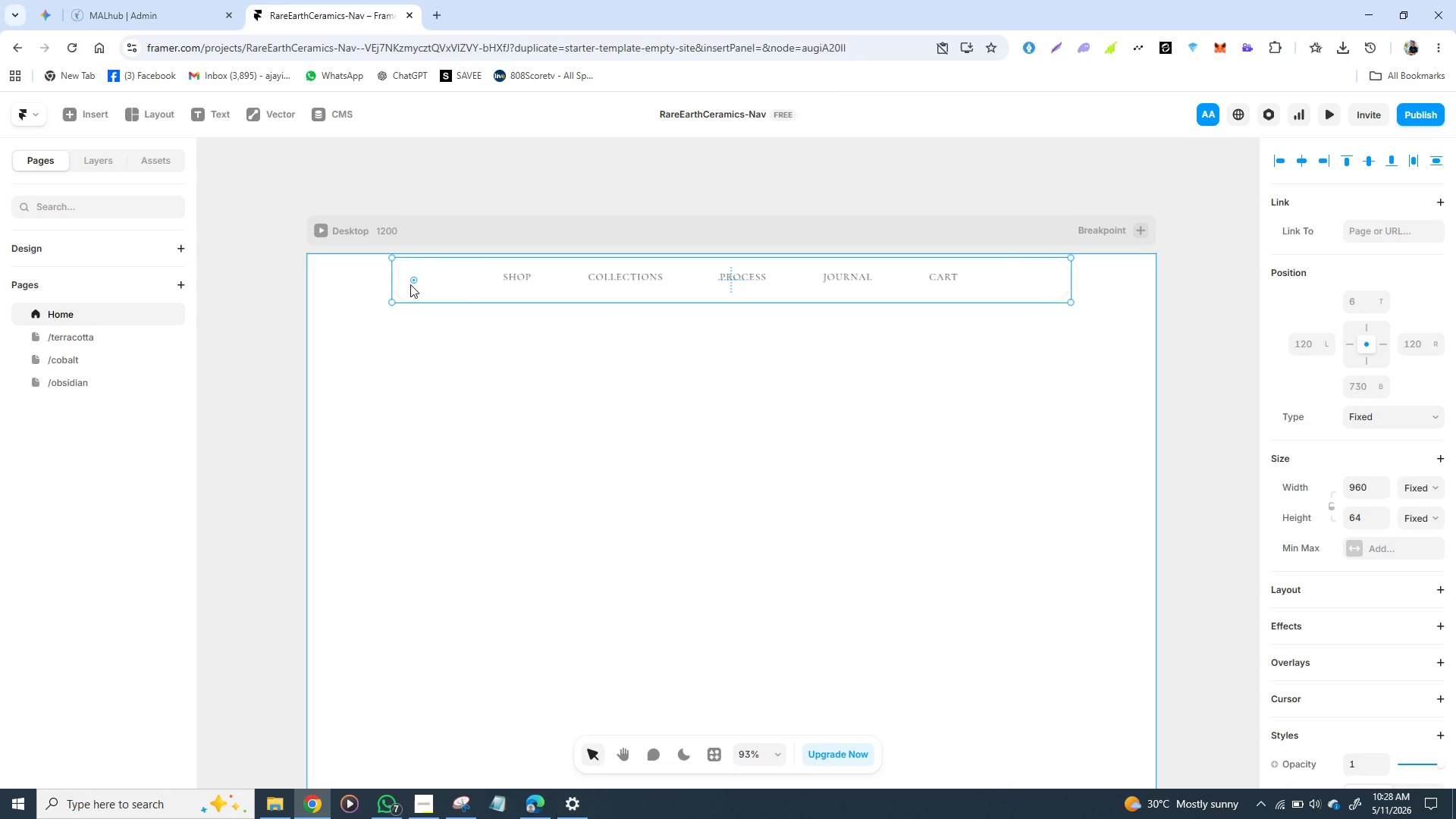 
key(Control+ControlLeft)
 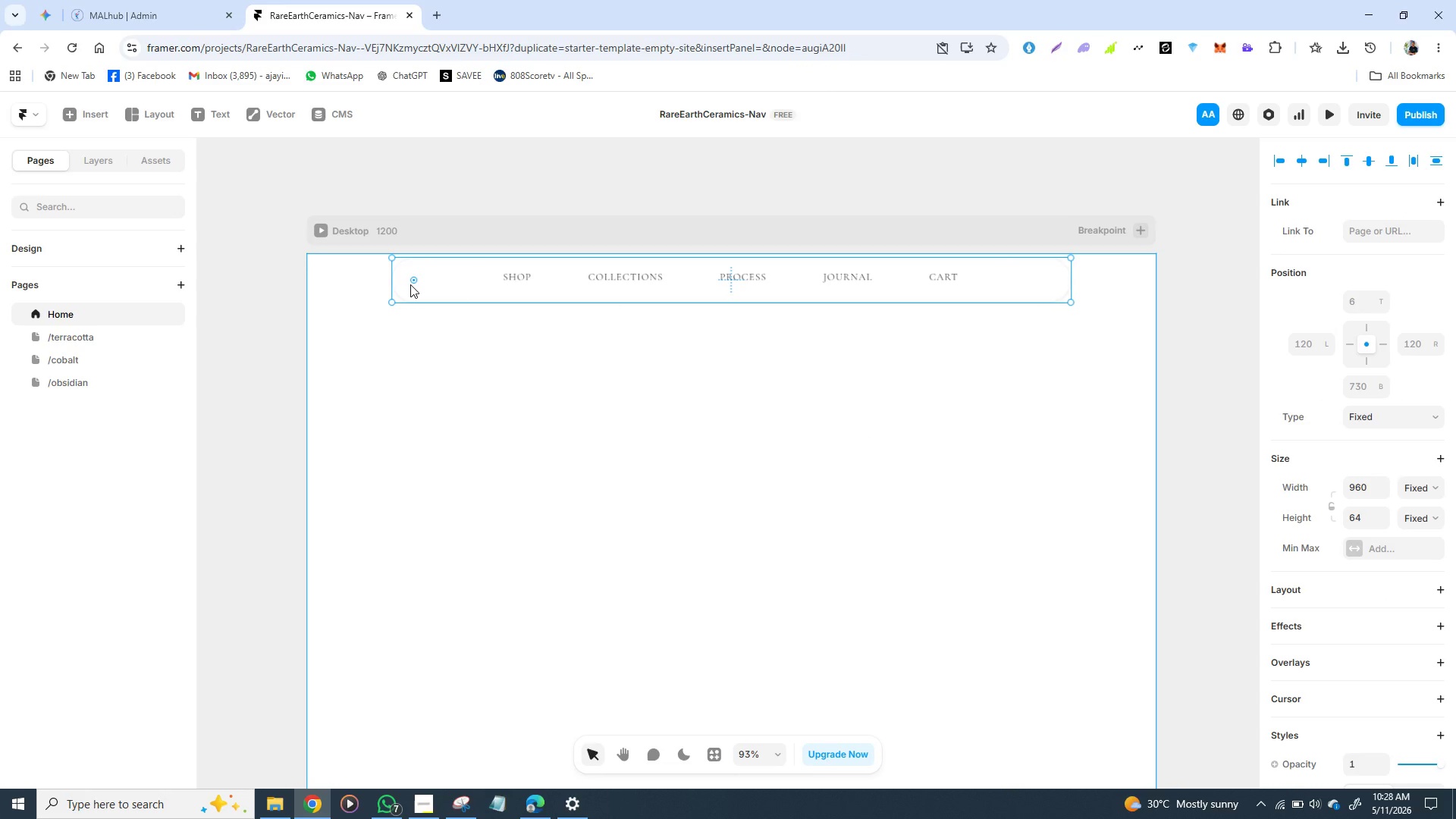 
key(Control+ControlLeft)
 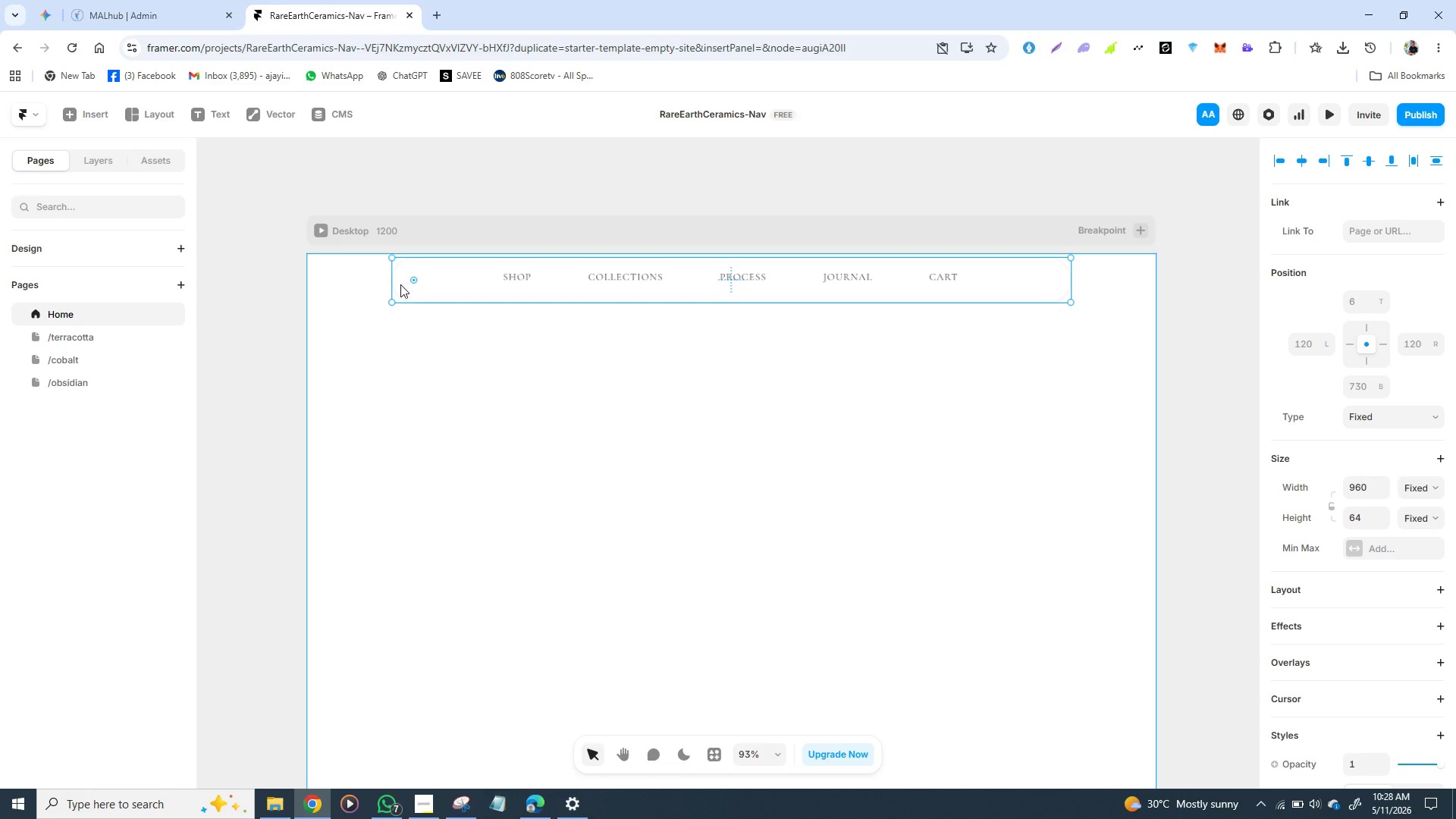 
wait(40.62)
 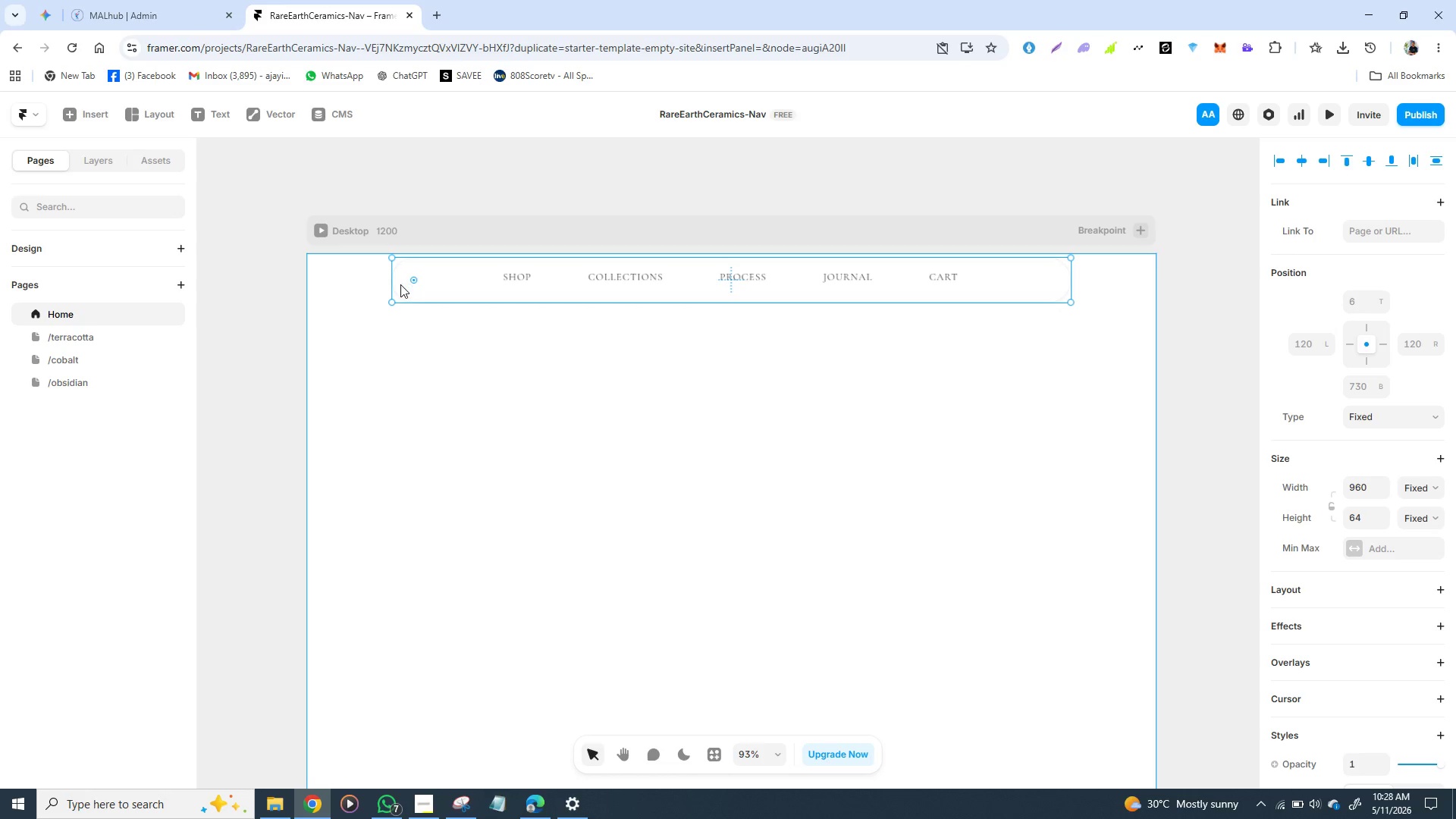 
right_click([416, 291])
 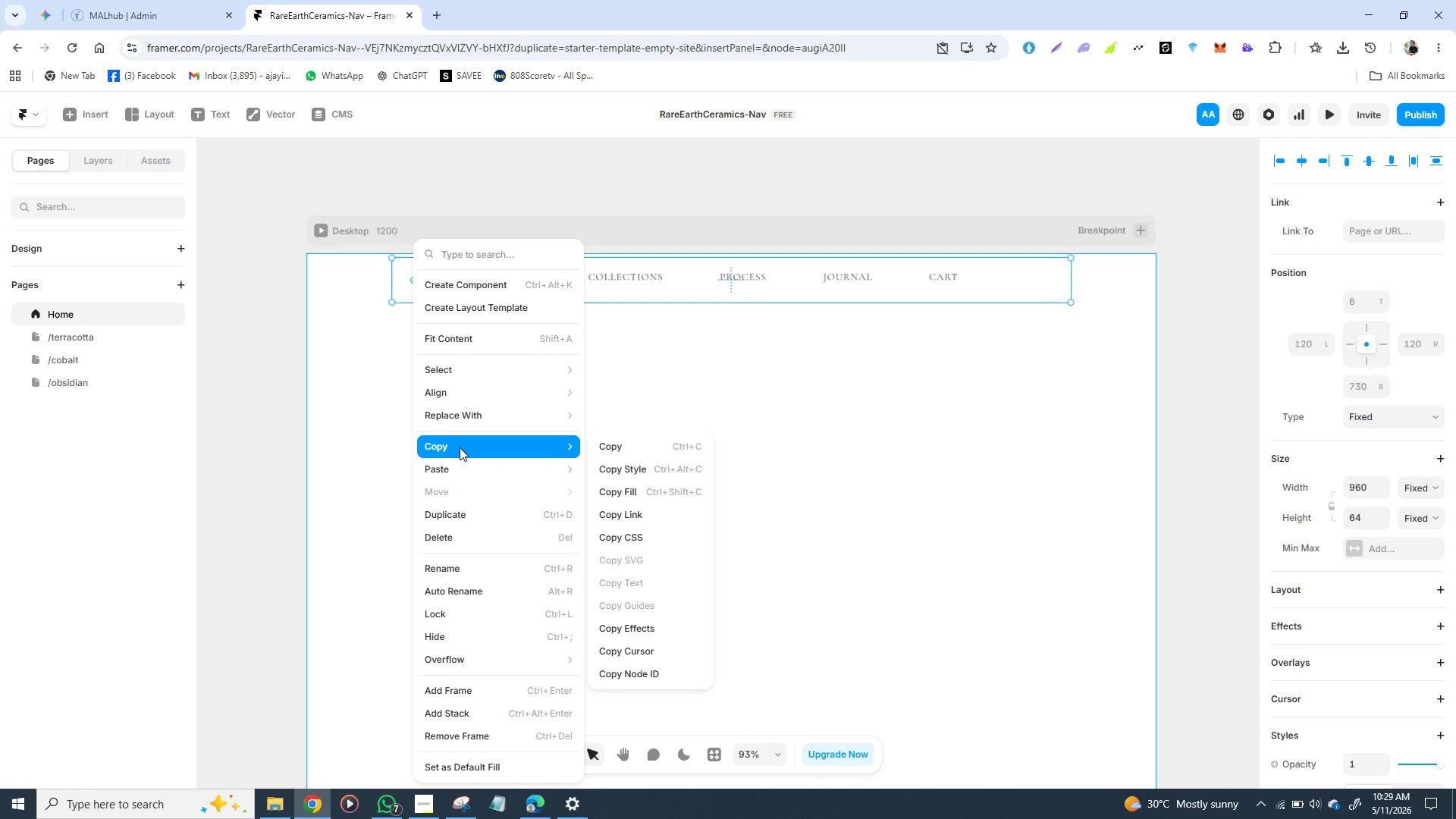 
left_click([460, 447])
 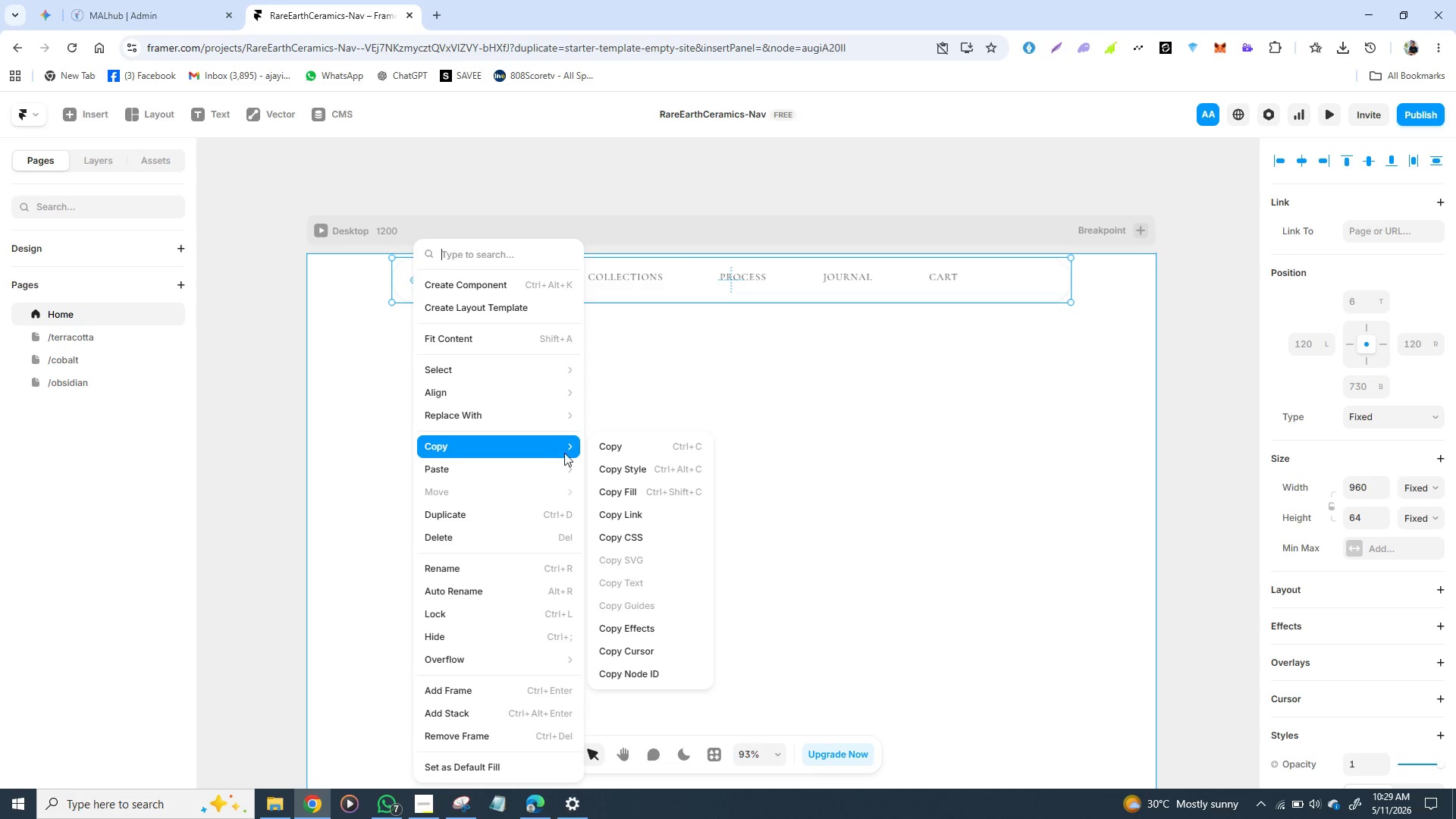 
mouse_move([591, 453])
 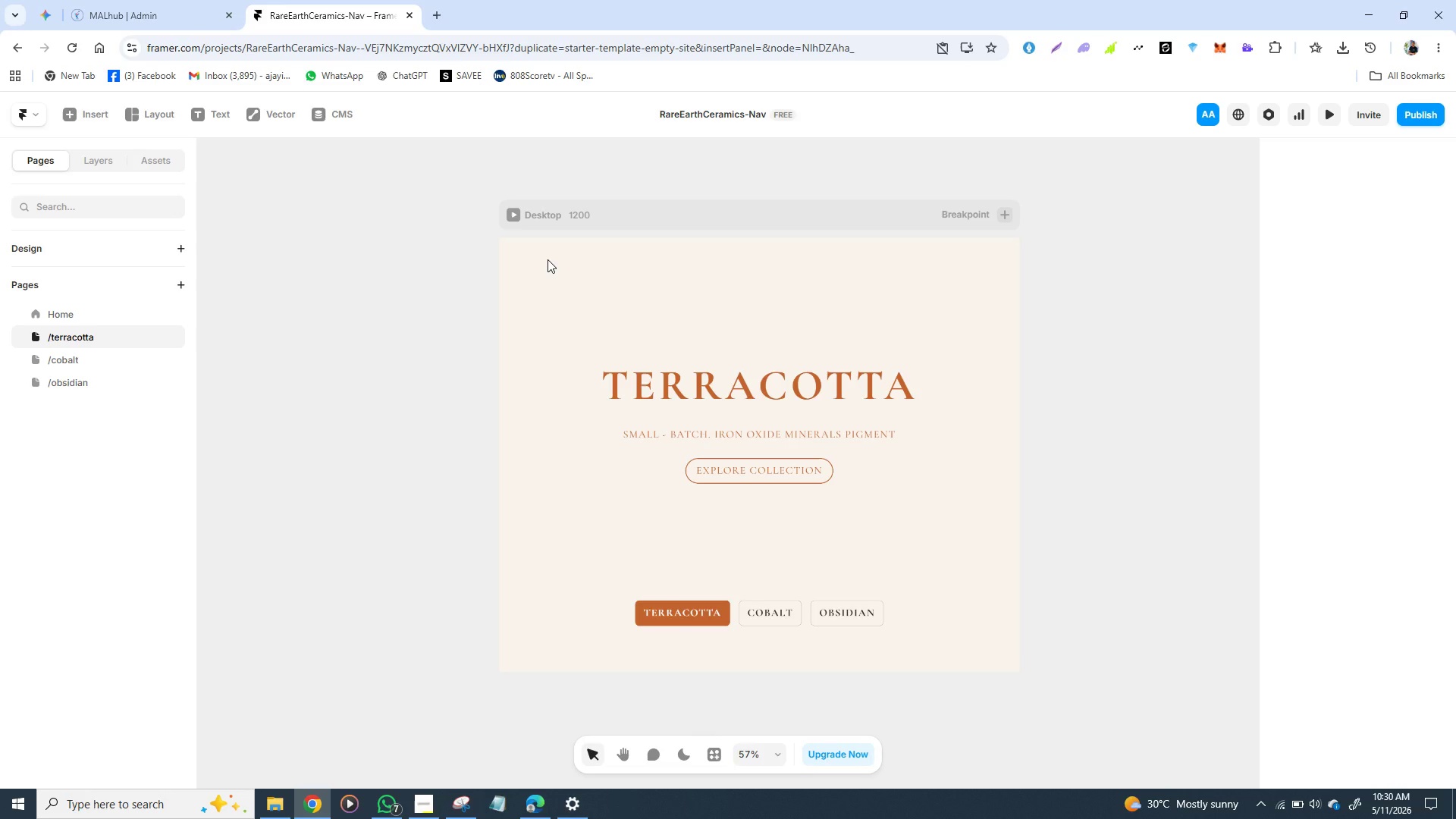 
wait(93.31)
 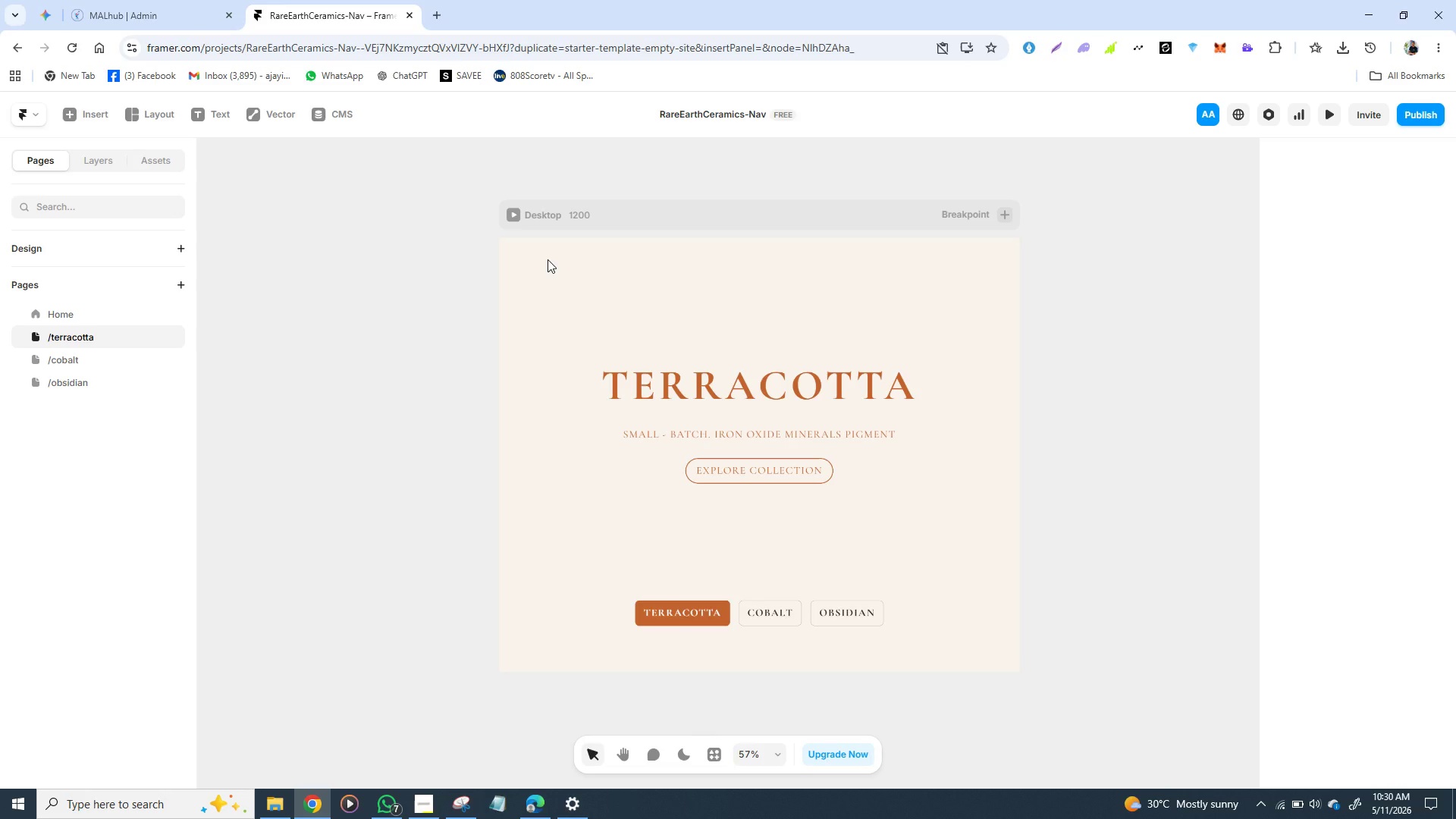 
left_click([549, 260])
 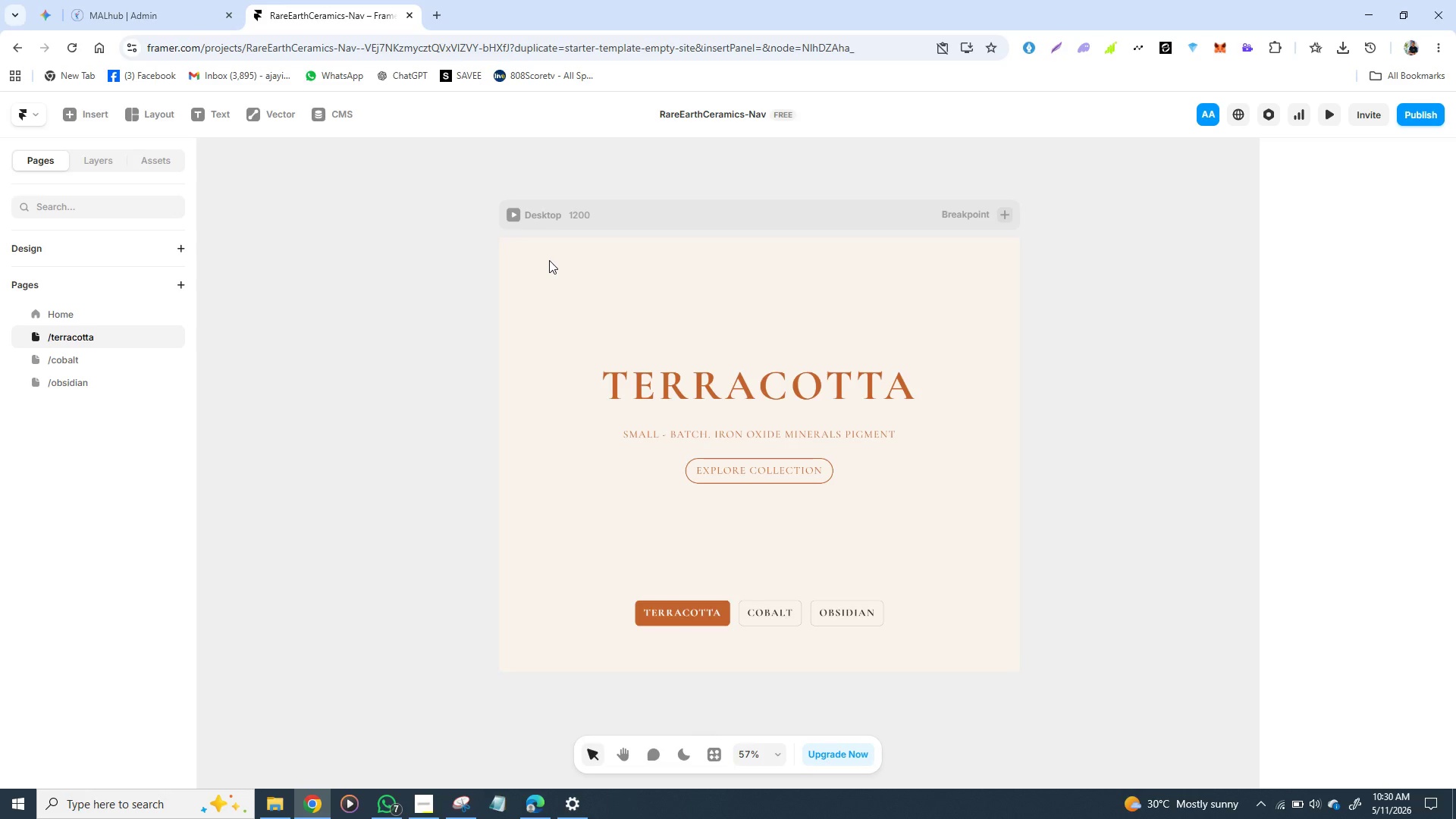 
key(Control+V)
 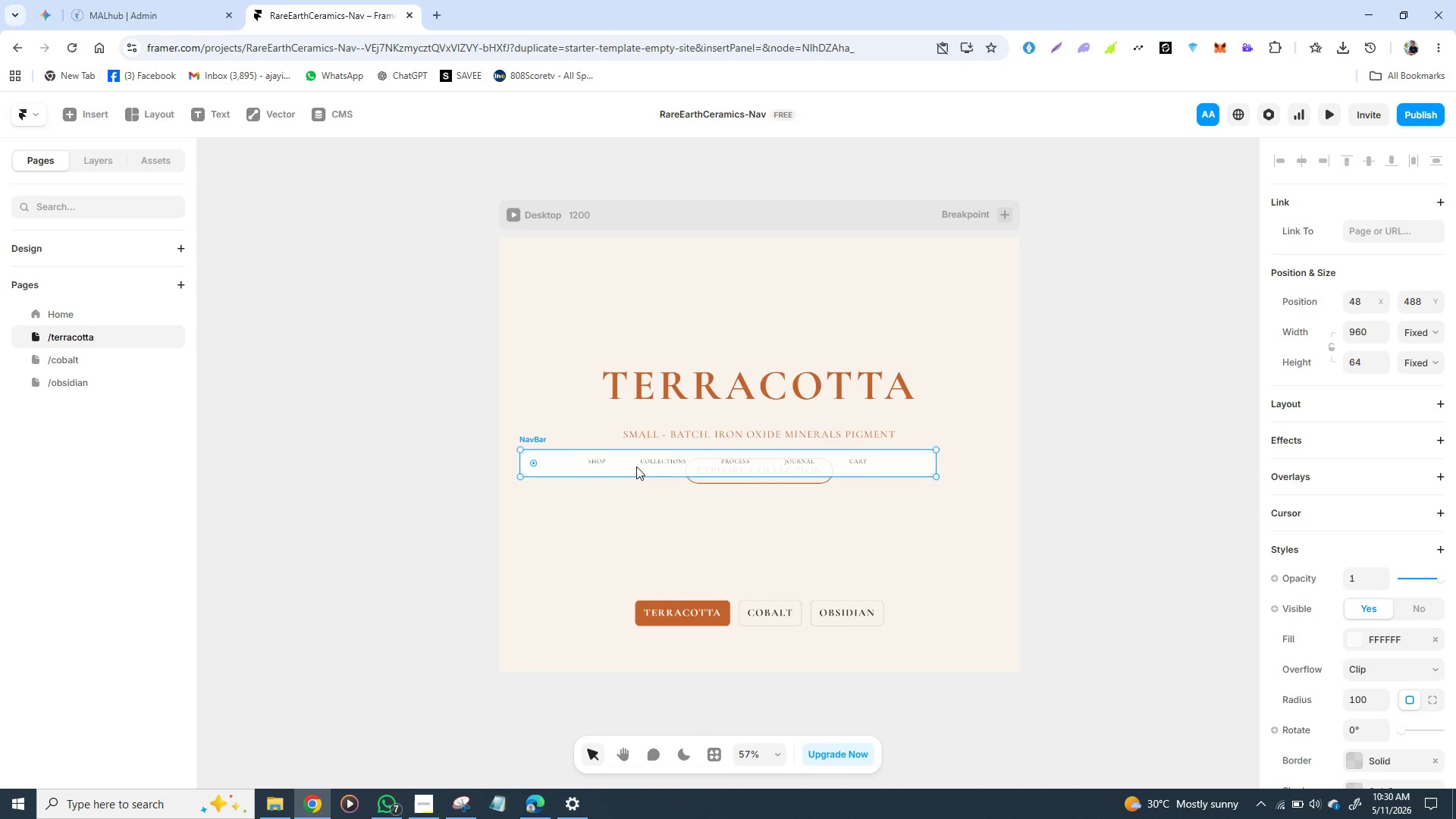 
left_click_drag(start_coordinate=[636, 466], to_coordinate=[661, 266])
 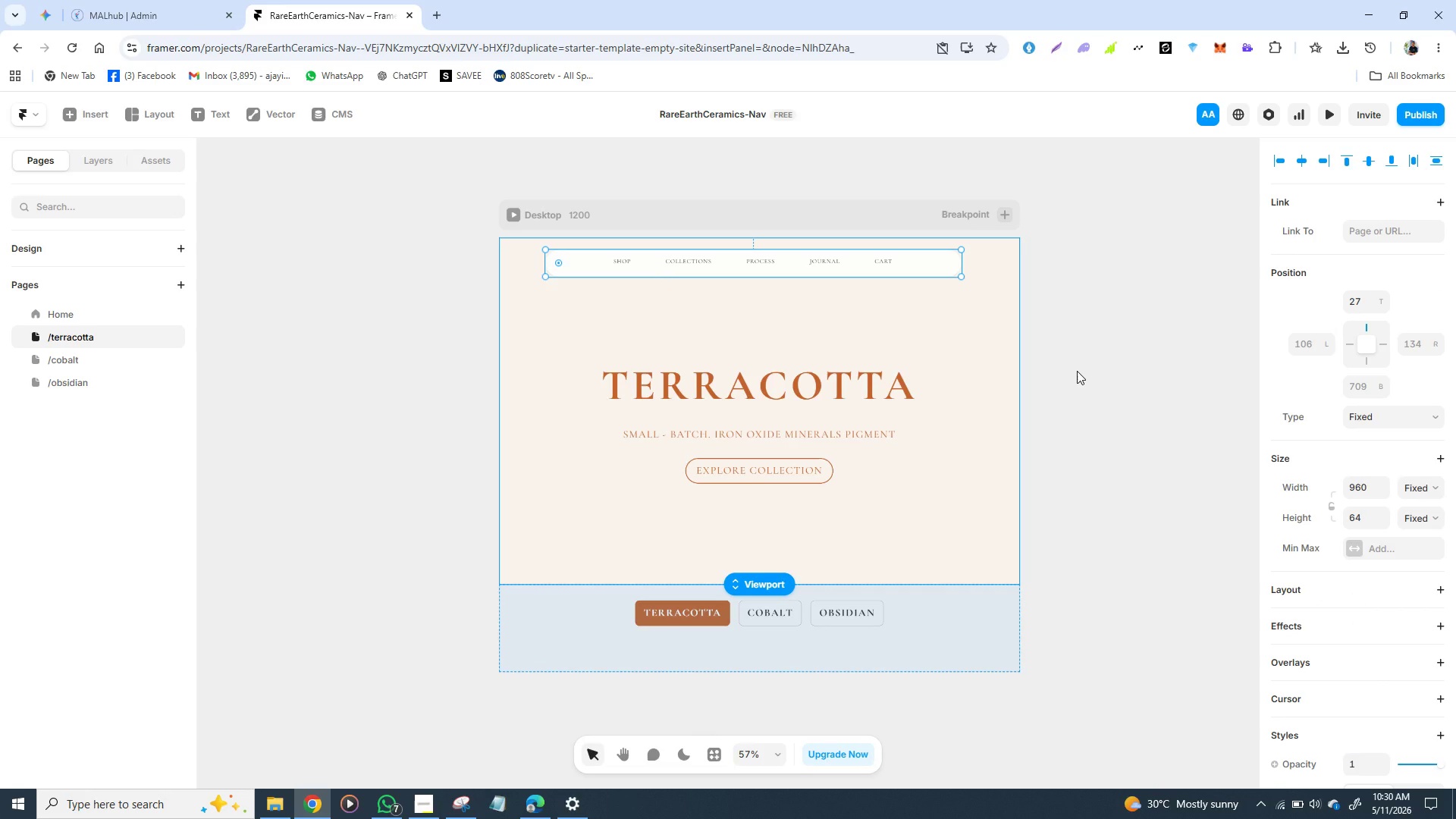 
key(Control+Z)
 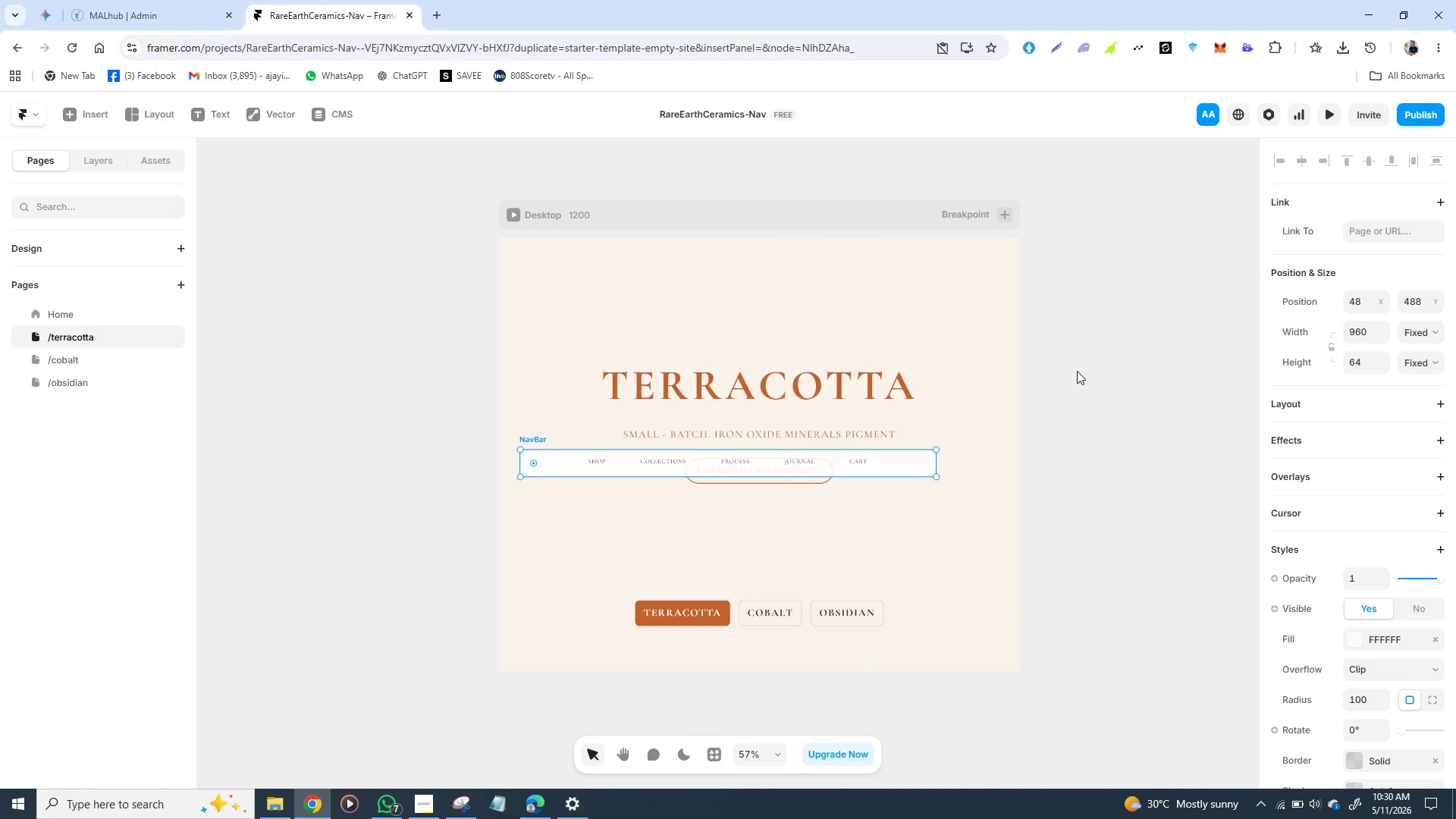 
key(Control+Z)
 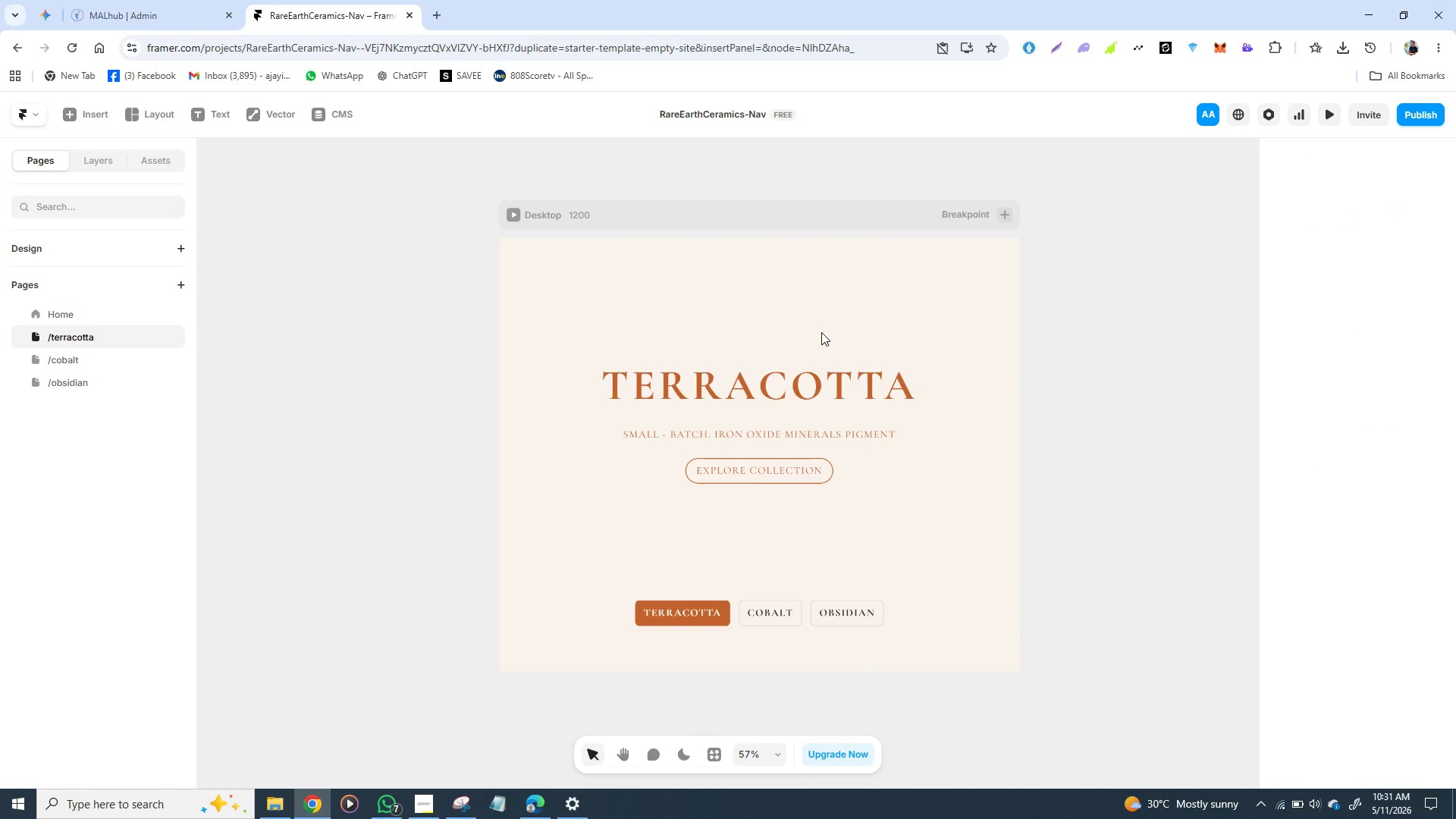 
wait(5.17)
 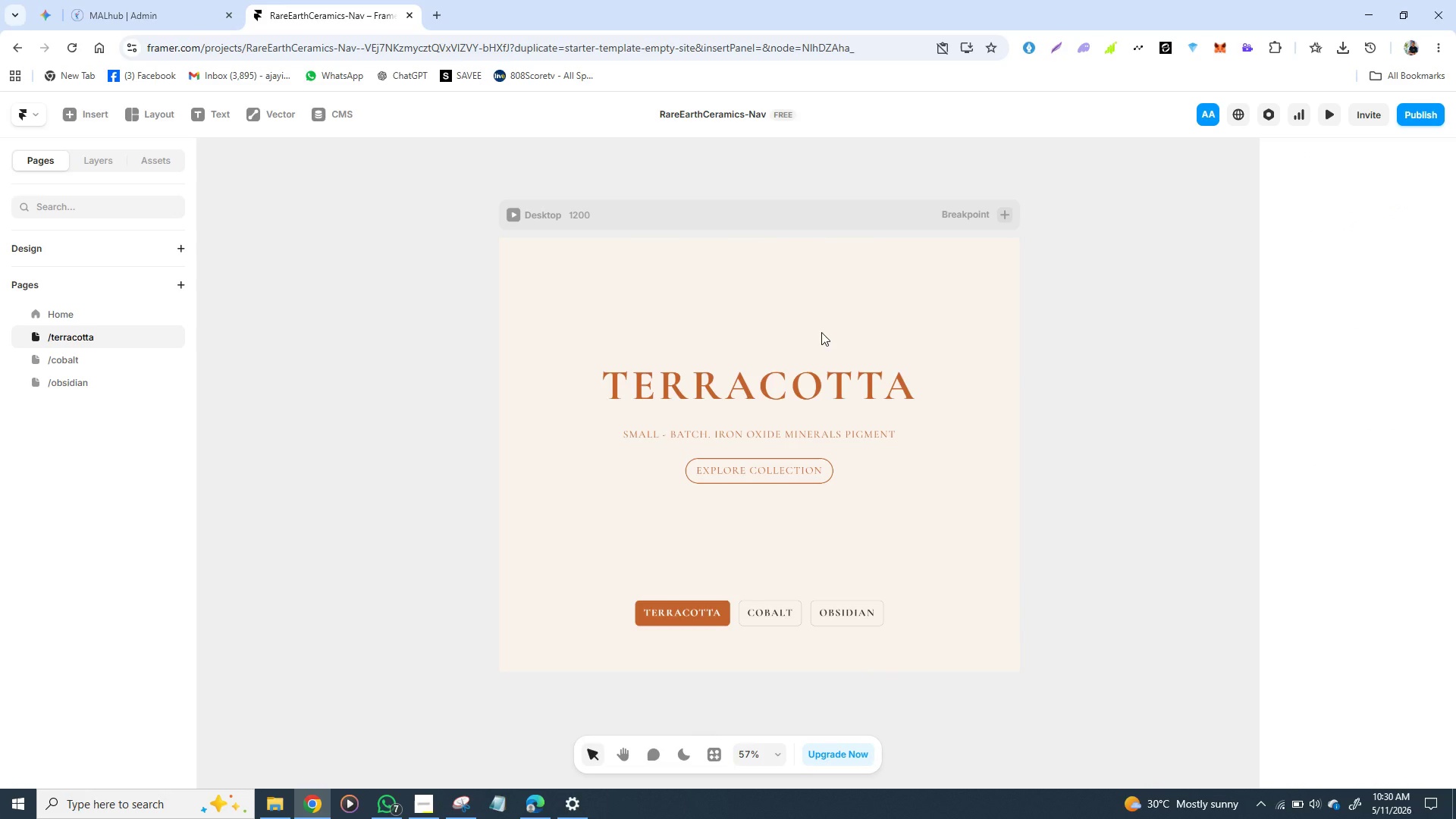 
mouse_move([563, 819])
 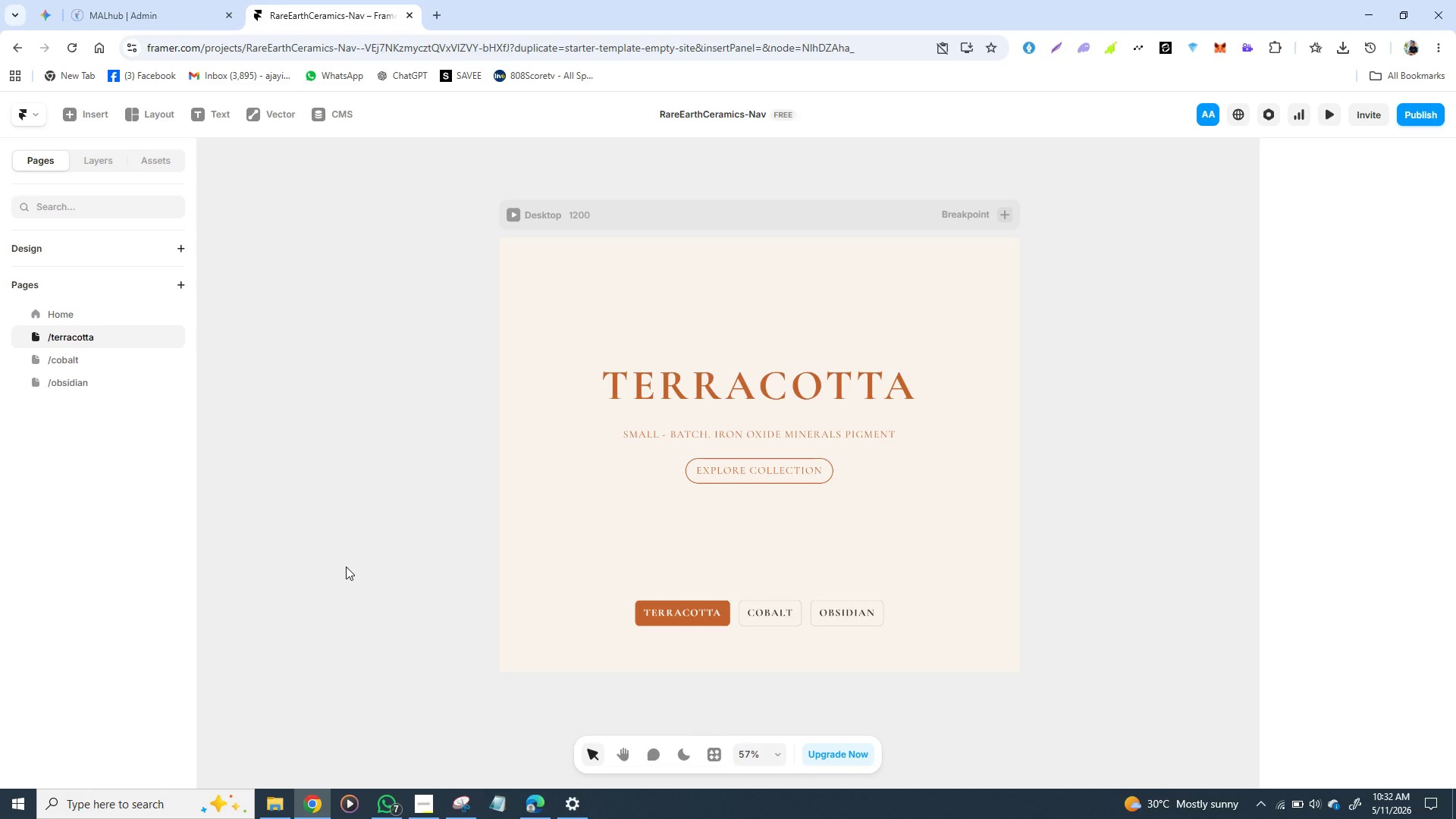 
wait(100.43)
 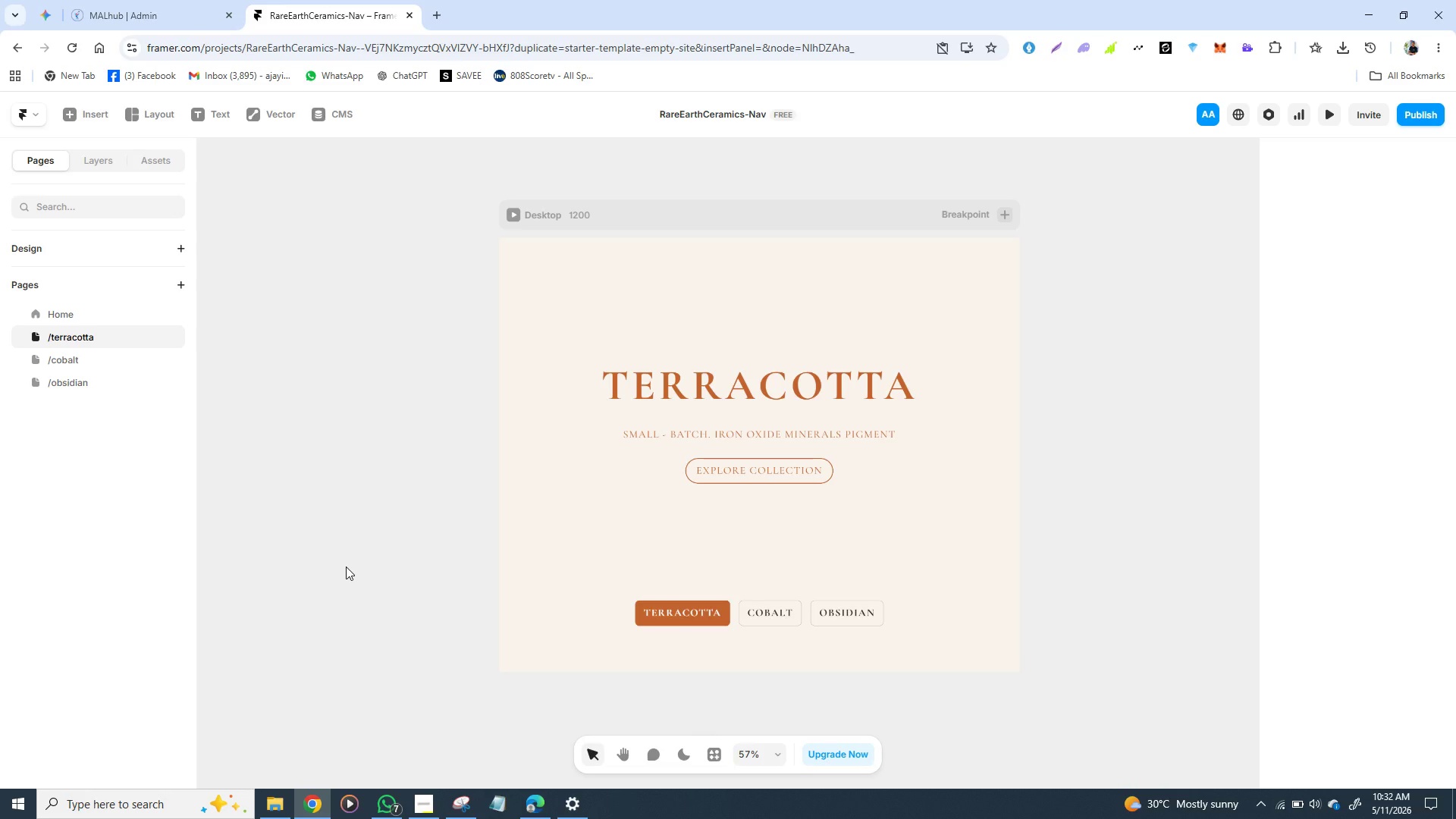 
left_click([623, 376])
 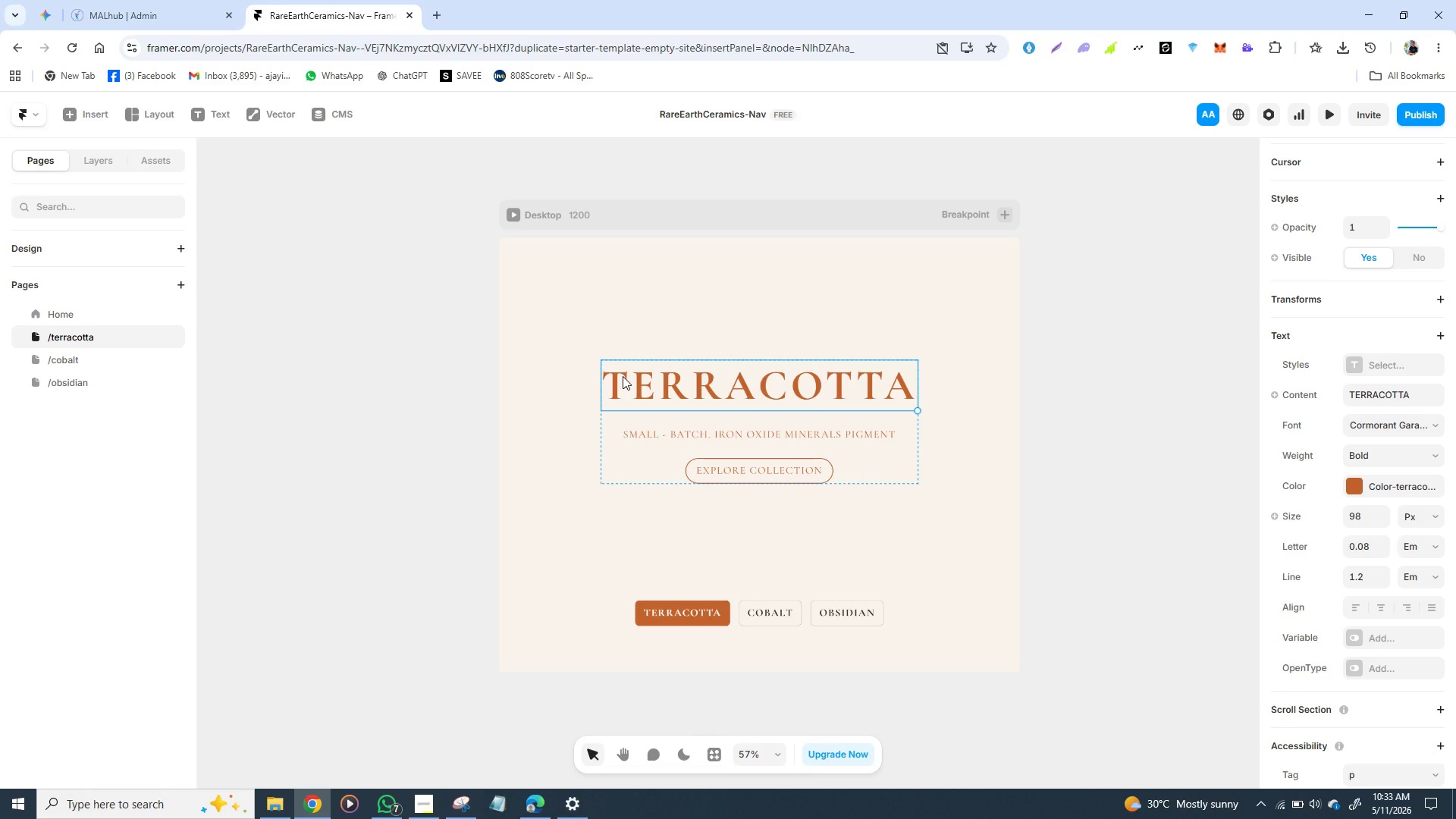 
wait(53.2)
 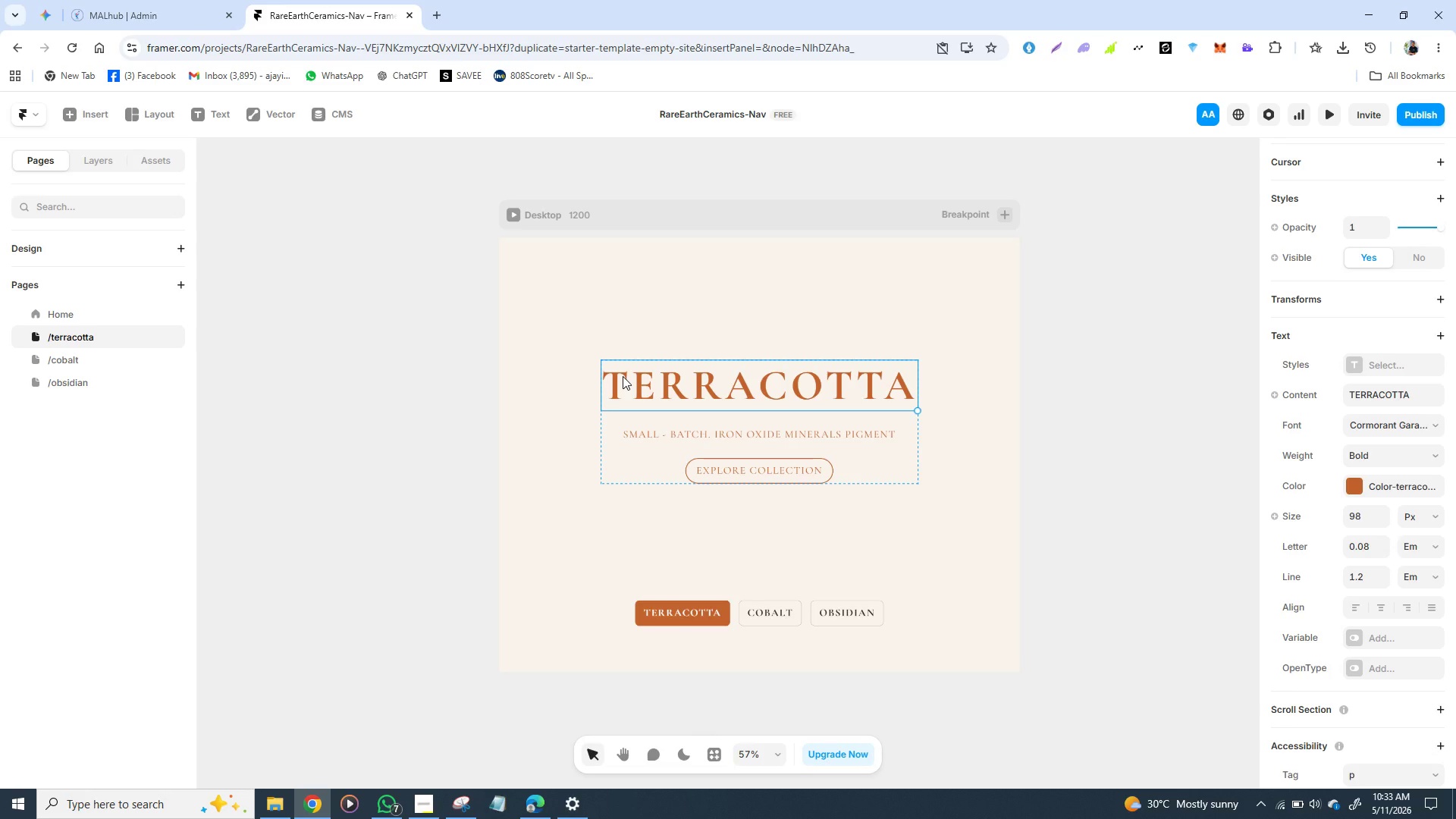 
left_click([695, 480])
 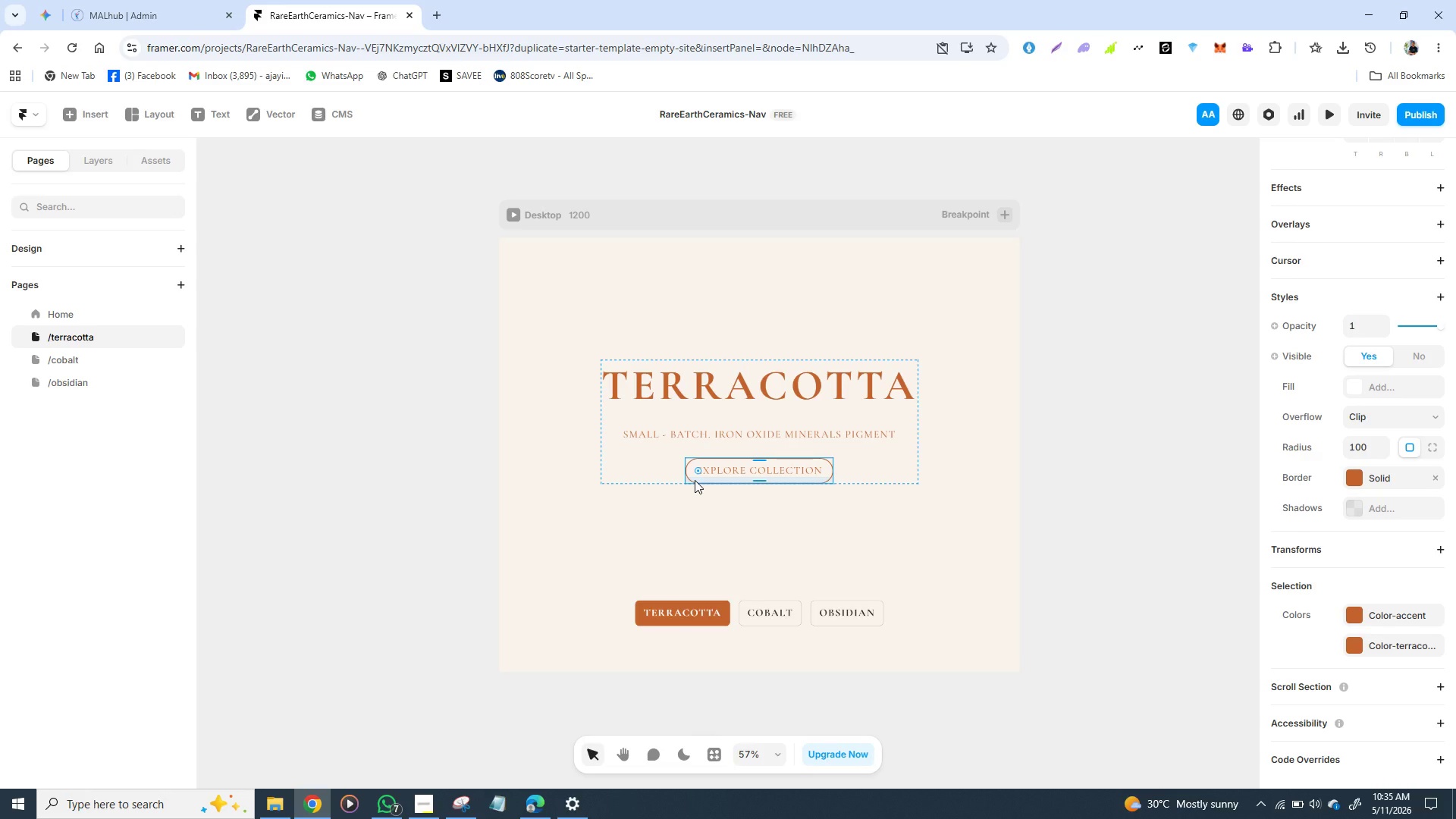 
wait(85.44)
 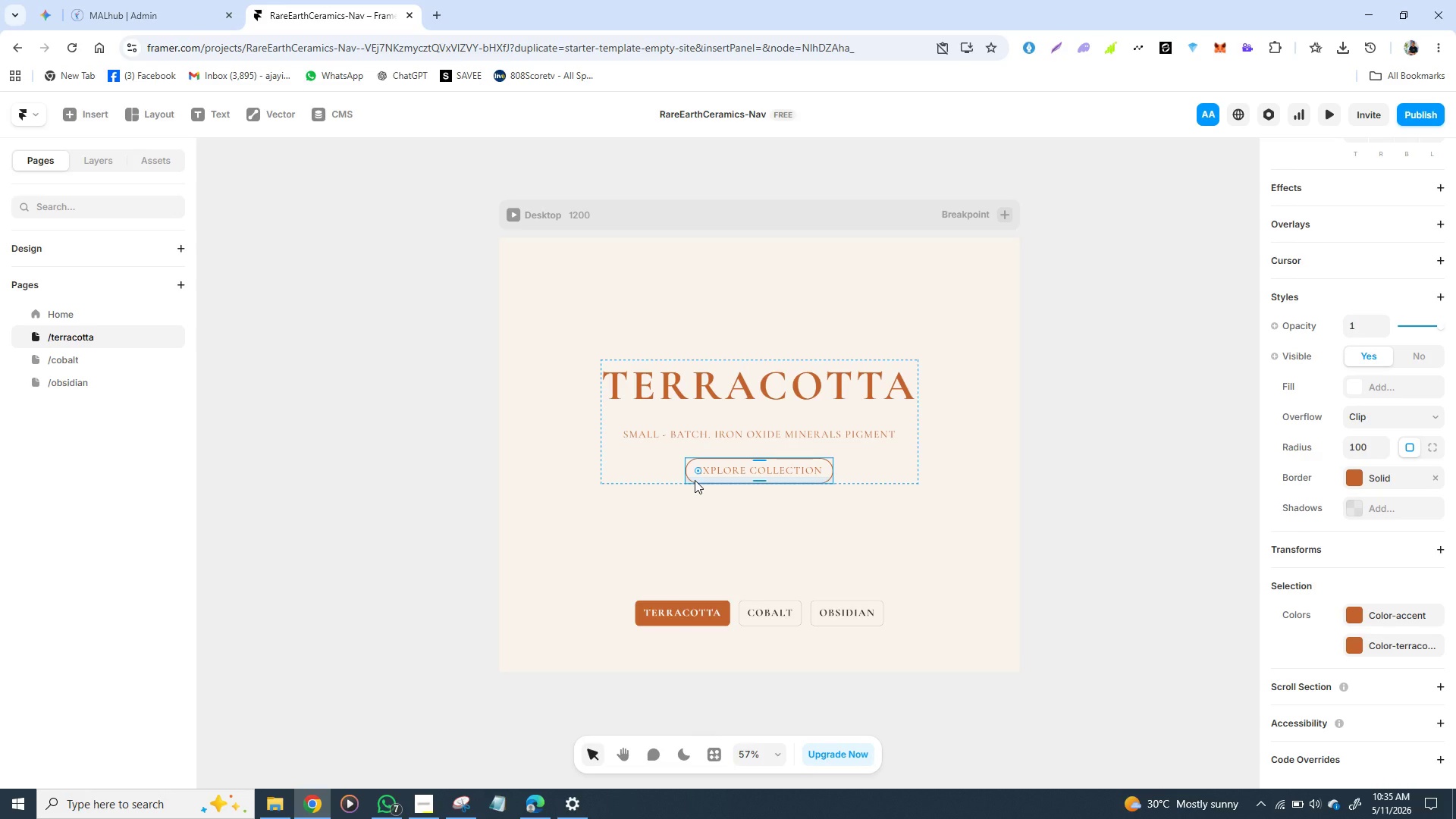 
left_click([934, 581])
 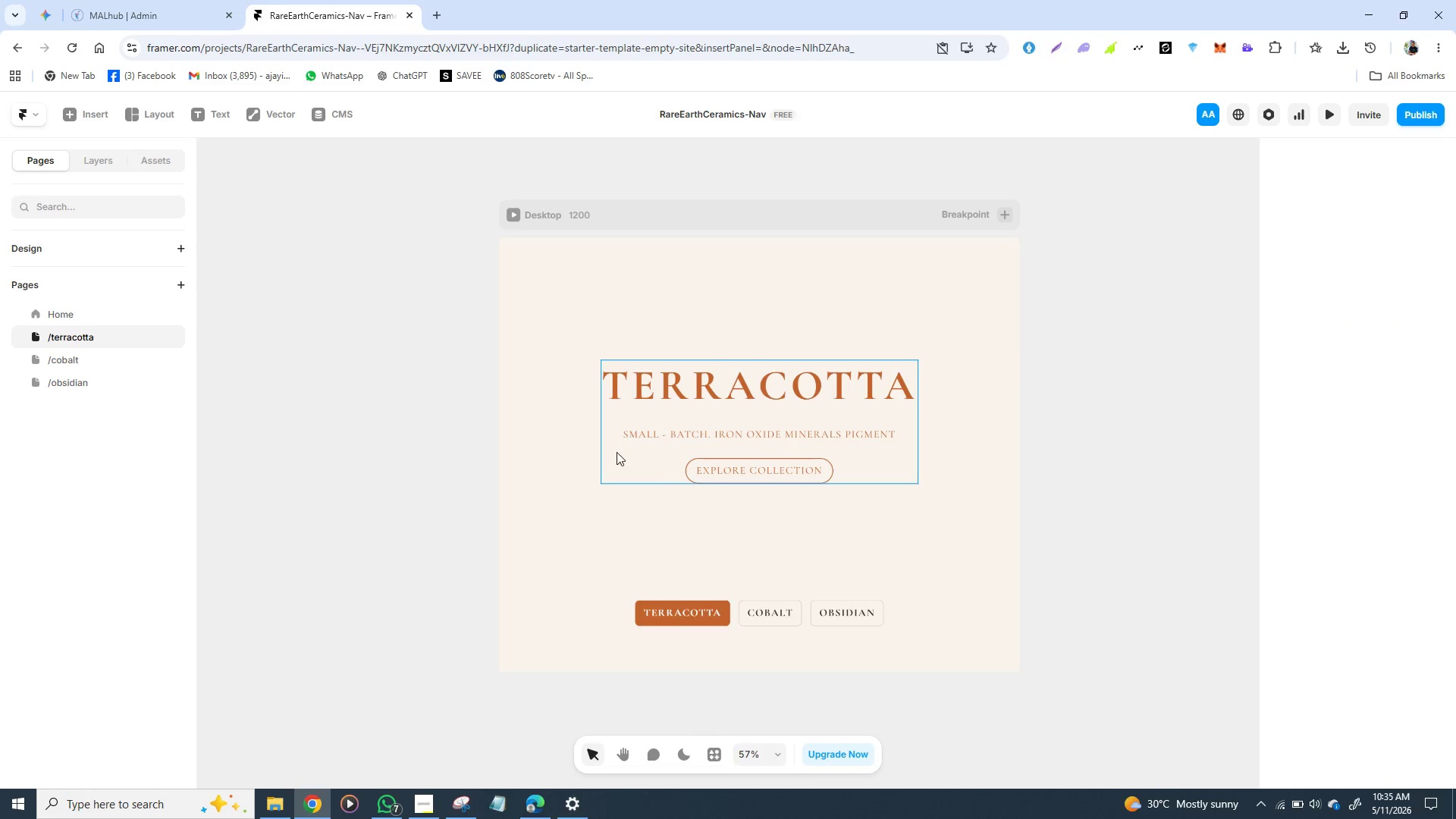 
left_click([616, 461])
 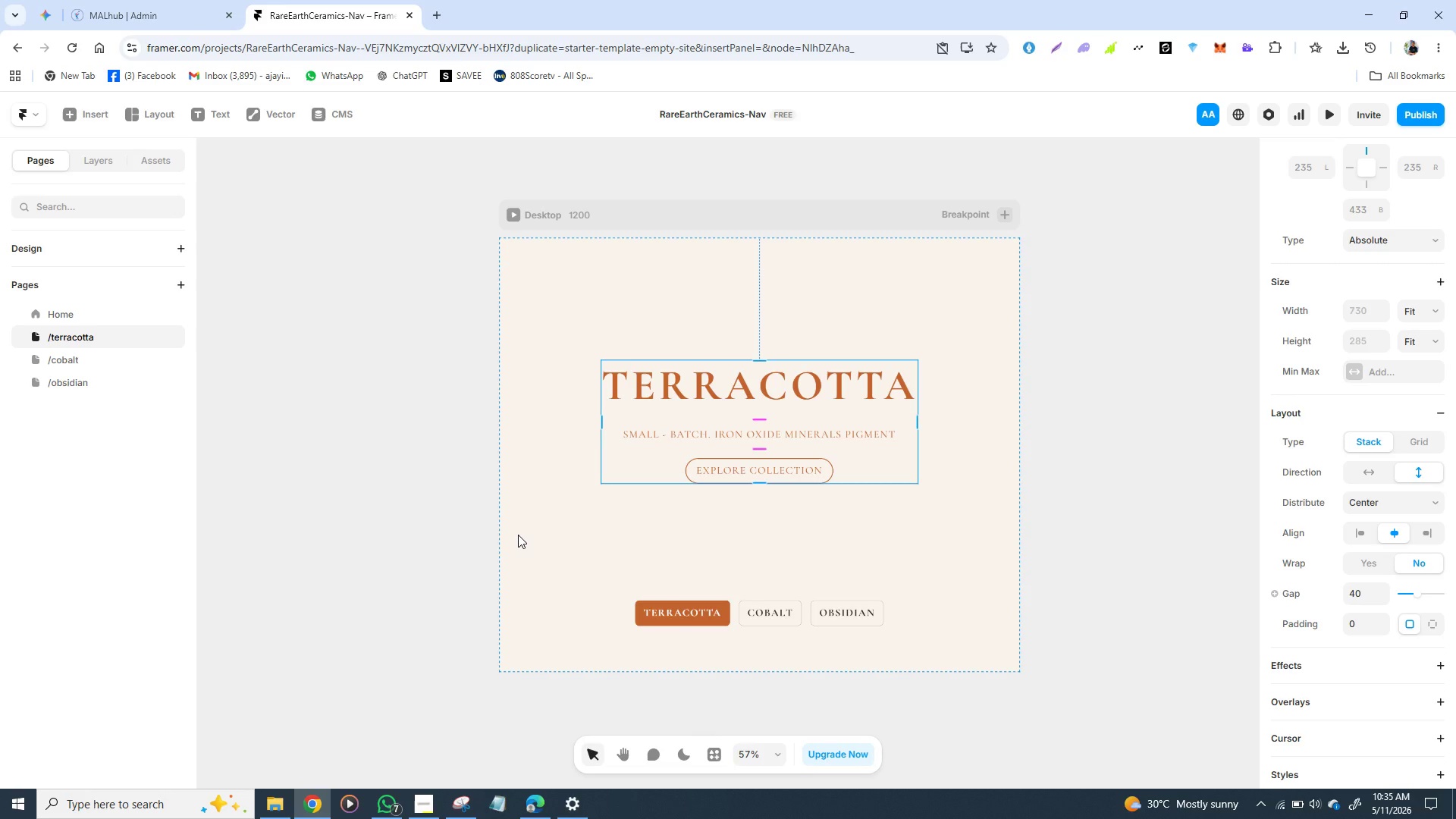 
wait(17.3)
 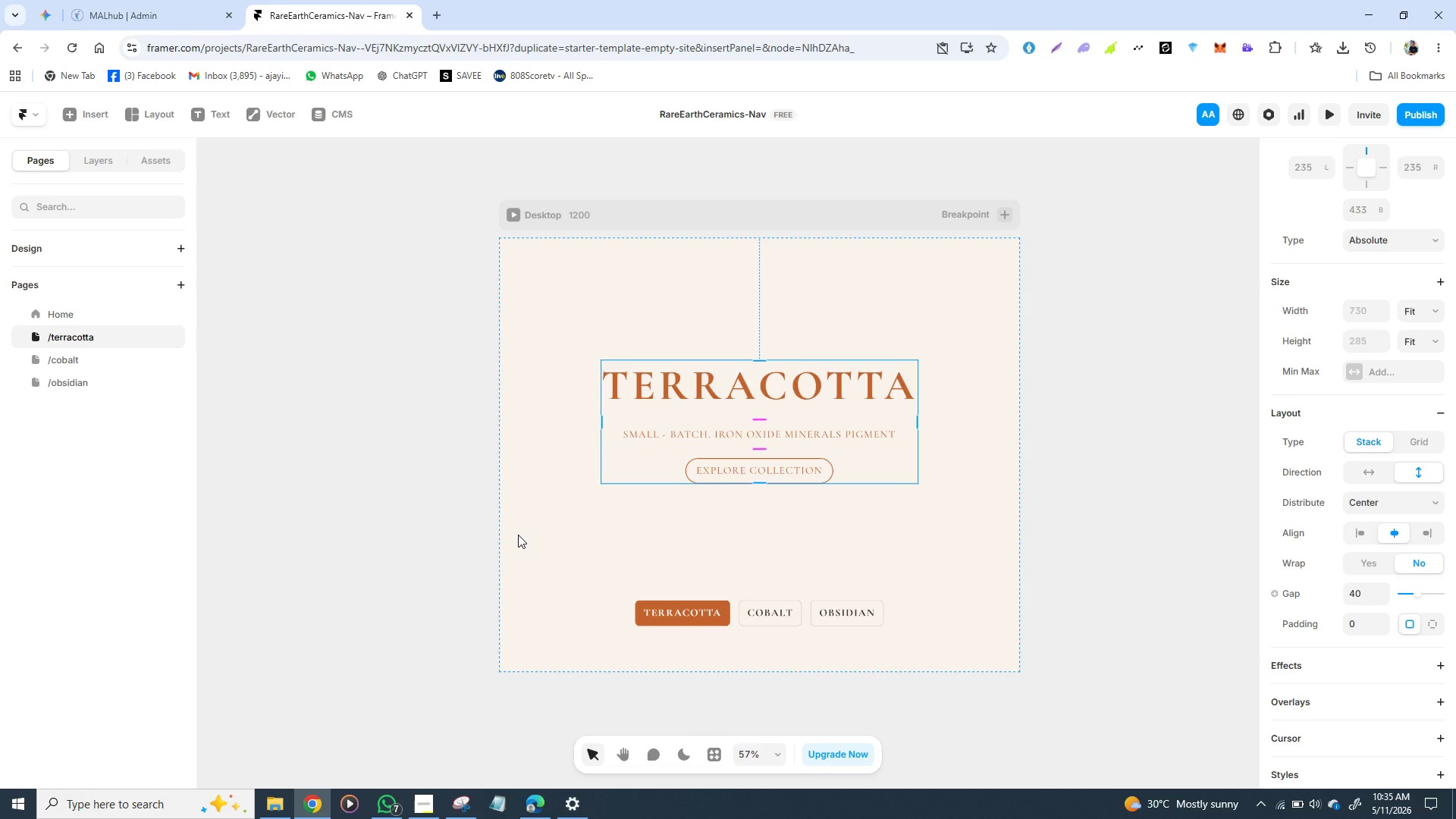 
left_click([71, 358])
 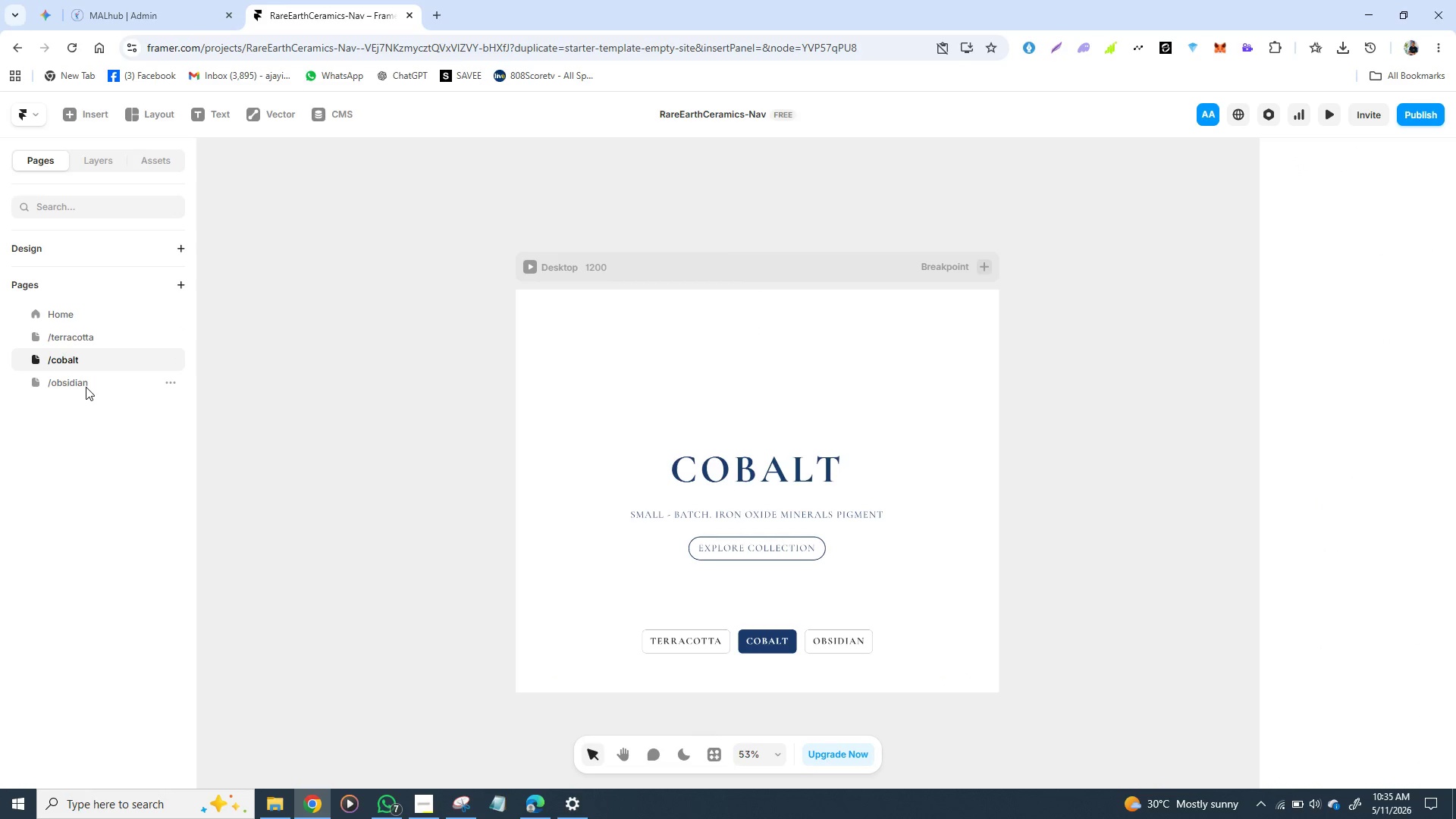 
left_click([86, 383])
 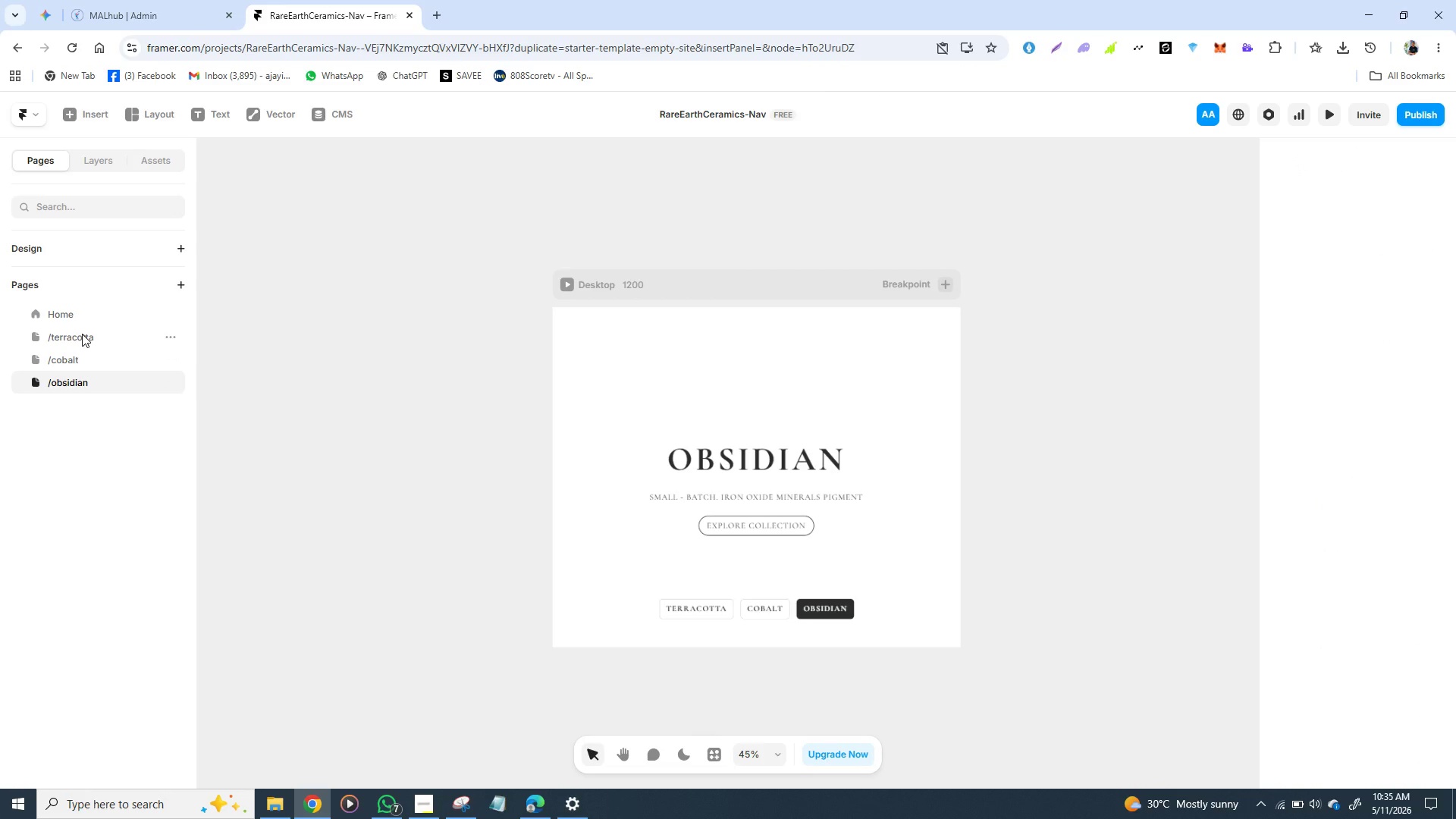 
left_click([82, 334])
 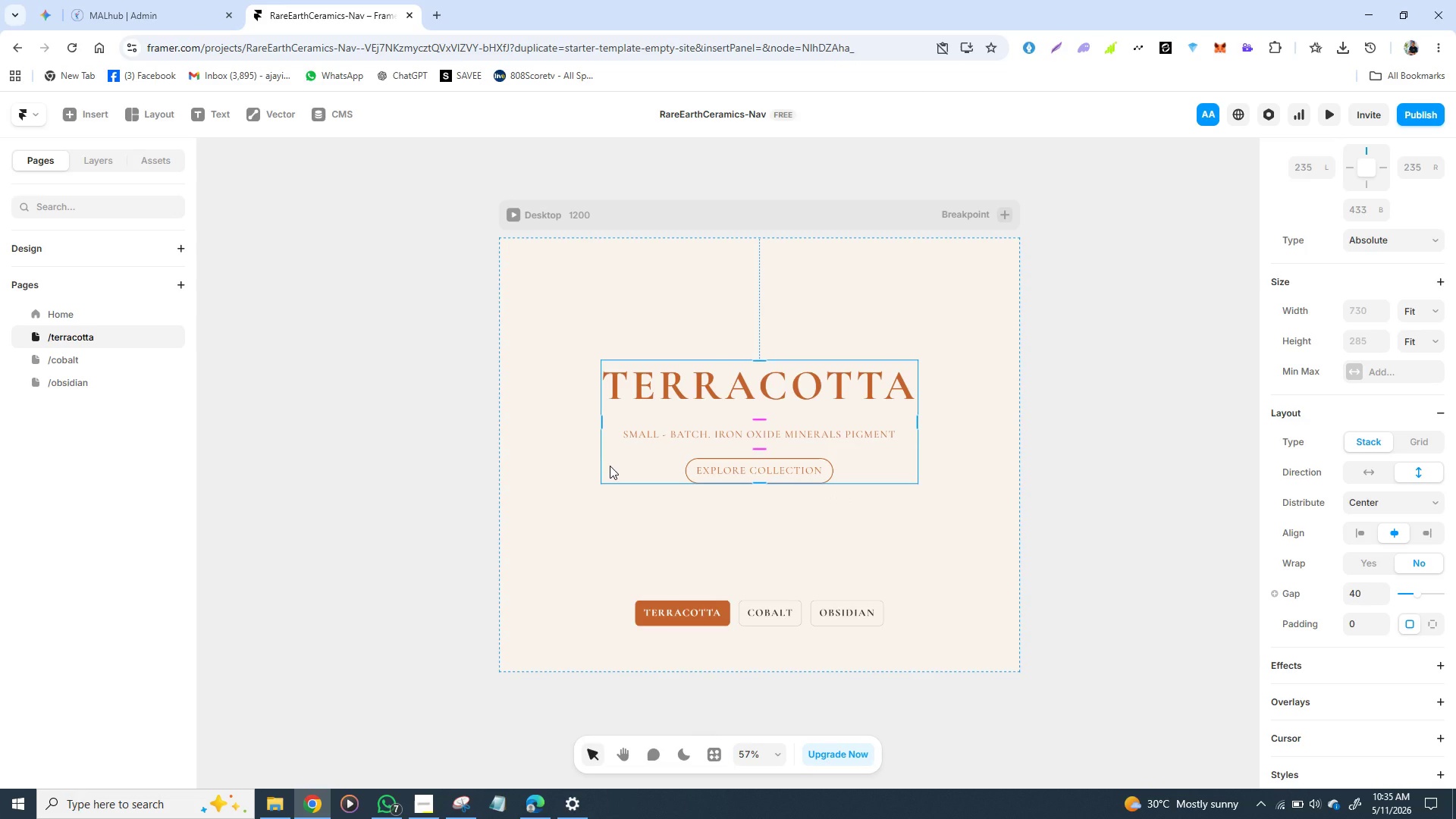 
left_click_drag(start_coordinate=[611, 466], to_coordinate=[609, 496])
 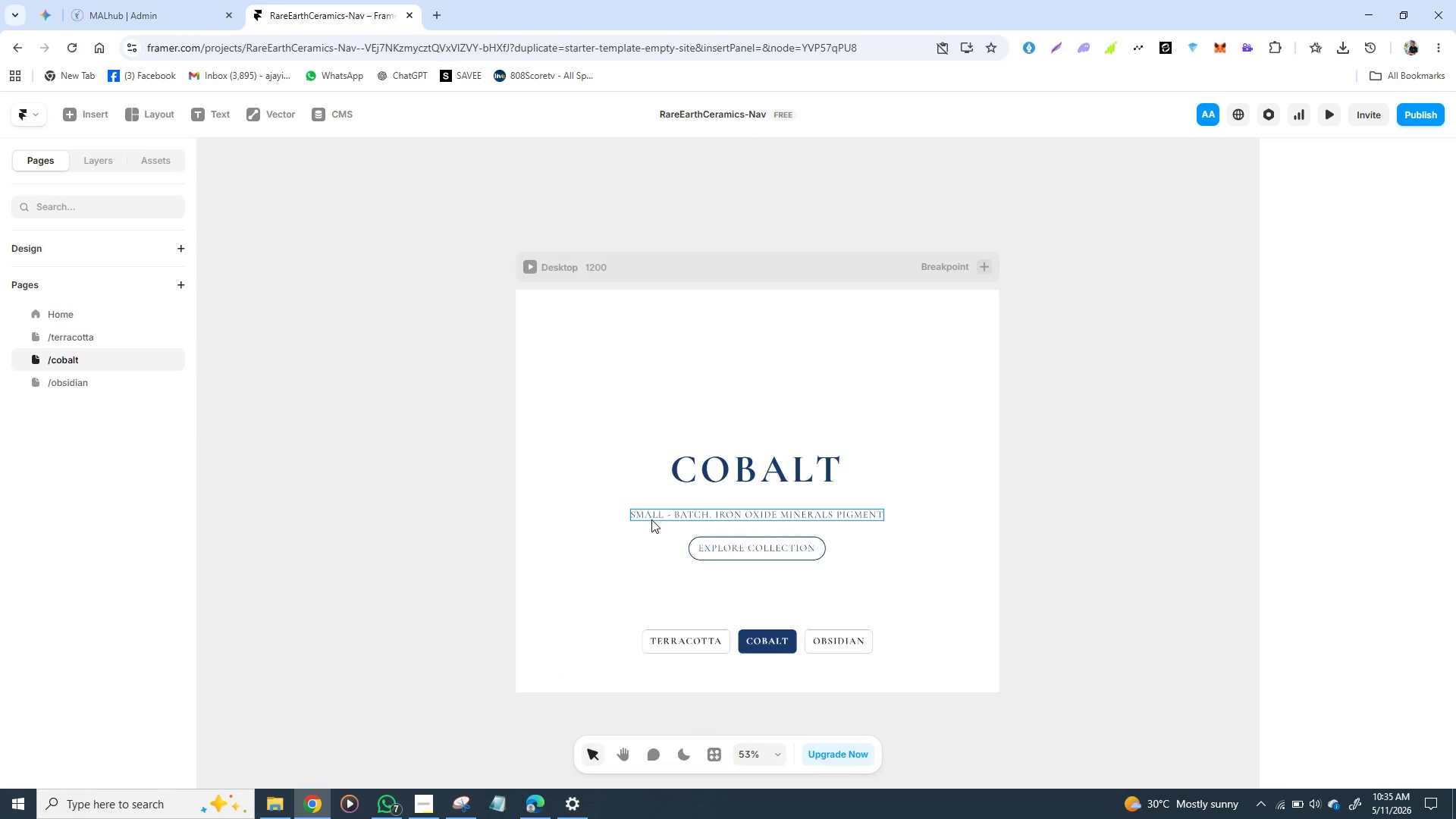 
wait(6.22)
 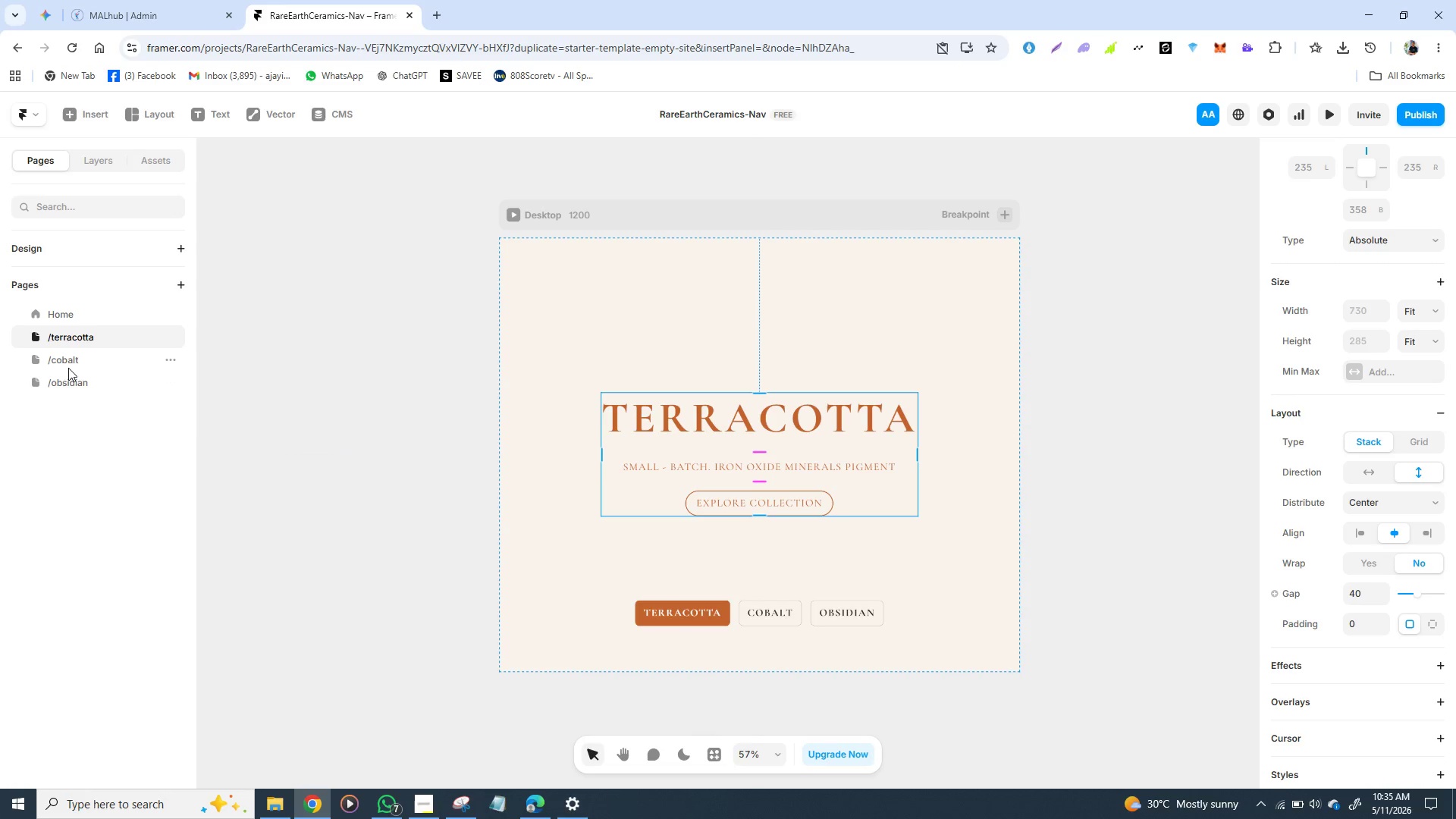 
left_click_drag(start_coordinate=[639, 538], to_coordinate=[641, 526])
 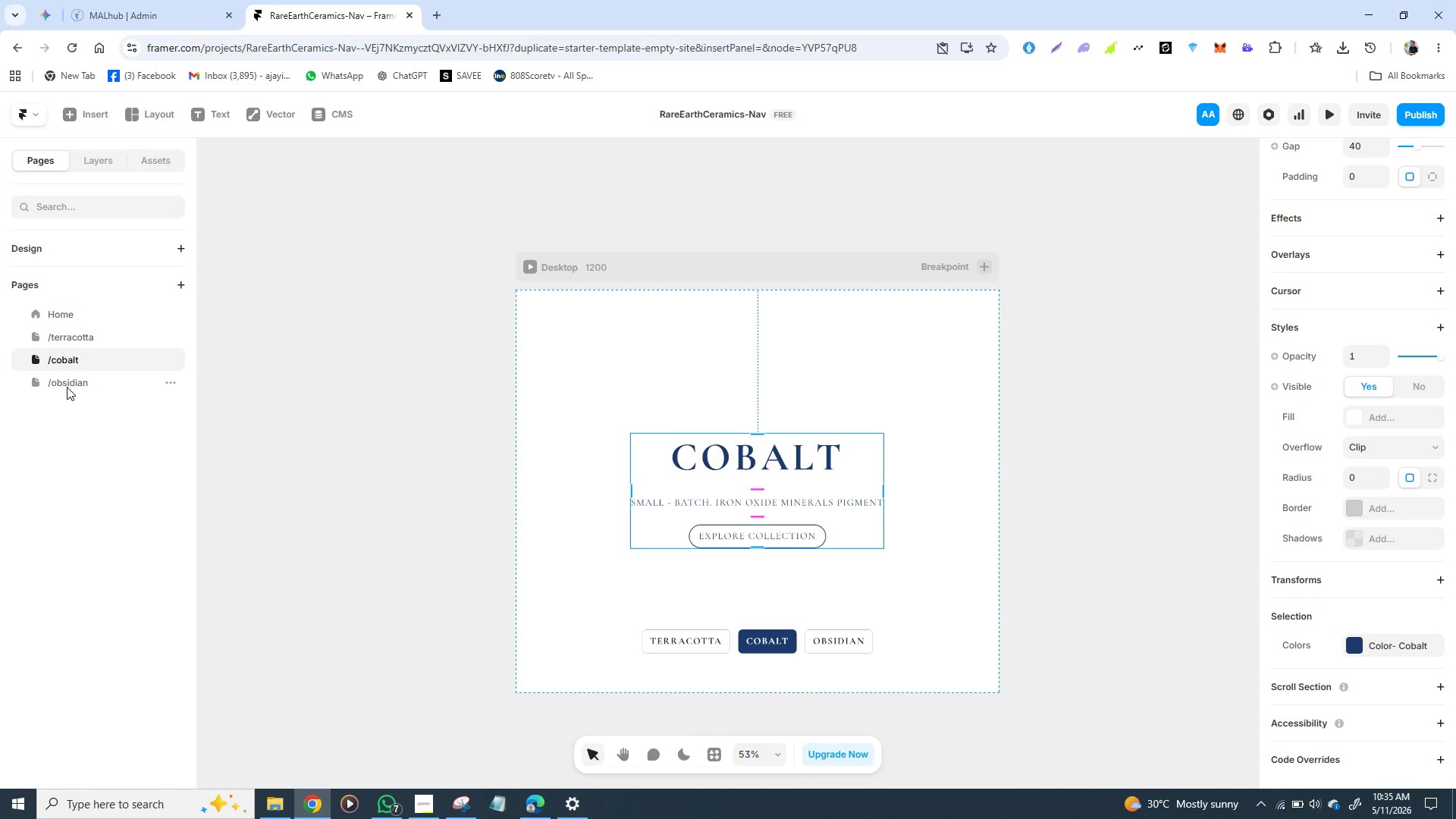 
left_click([67, 387])
 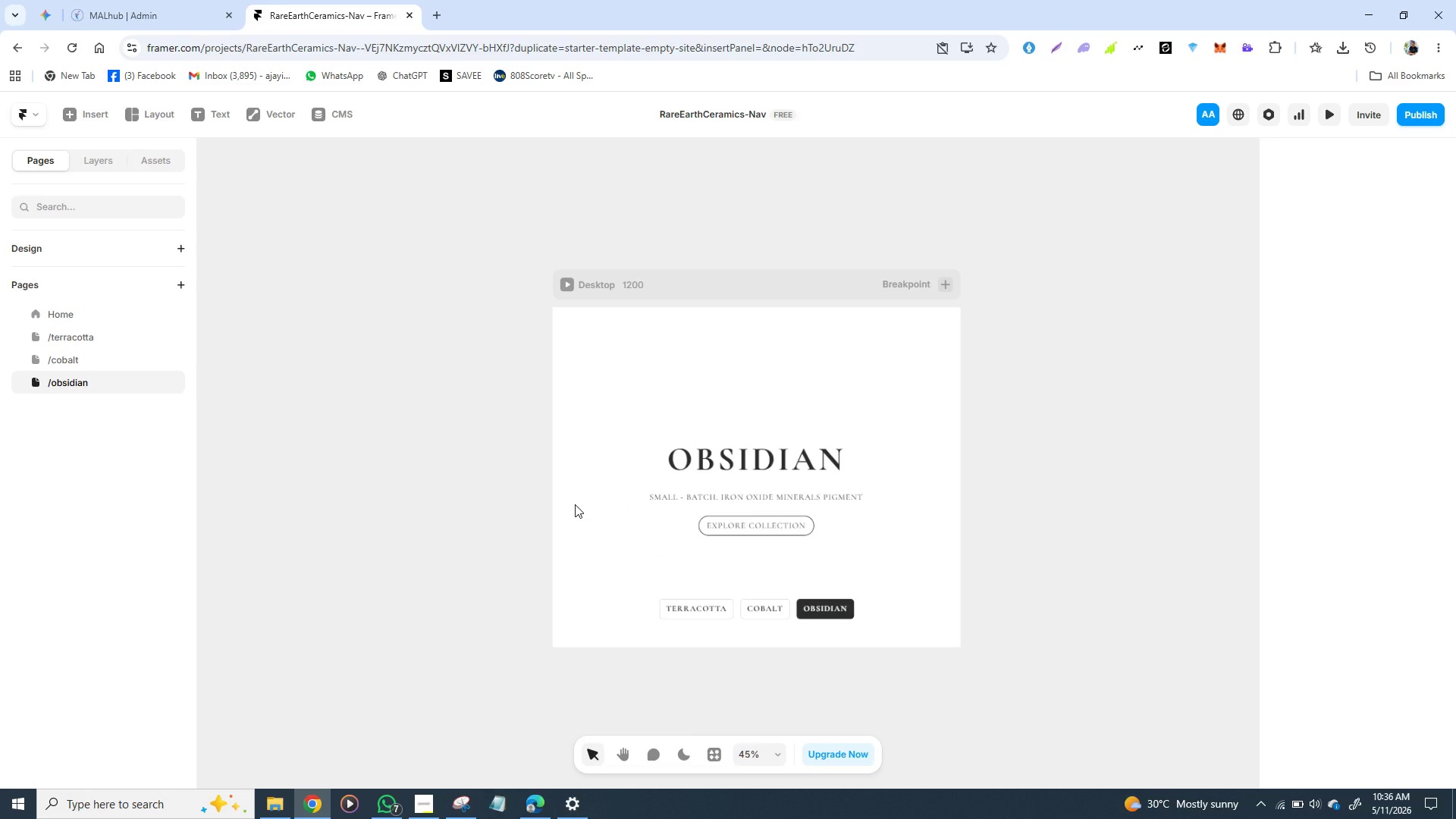 
wait(8.5)
 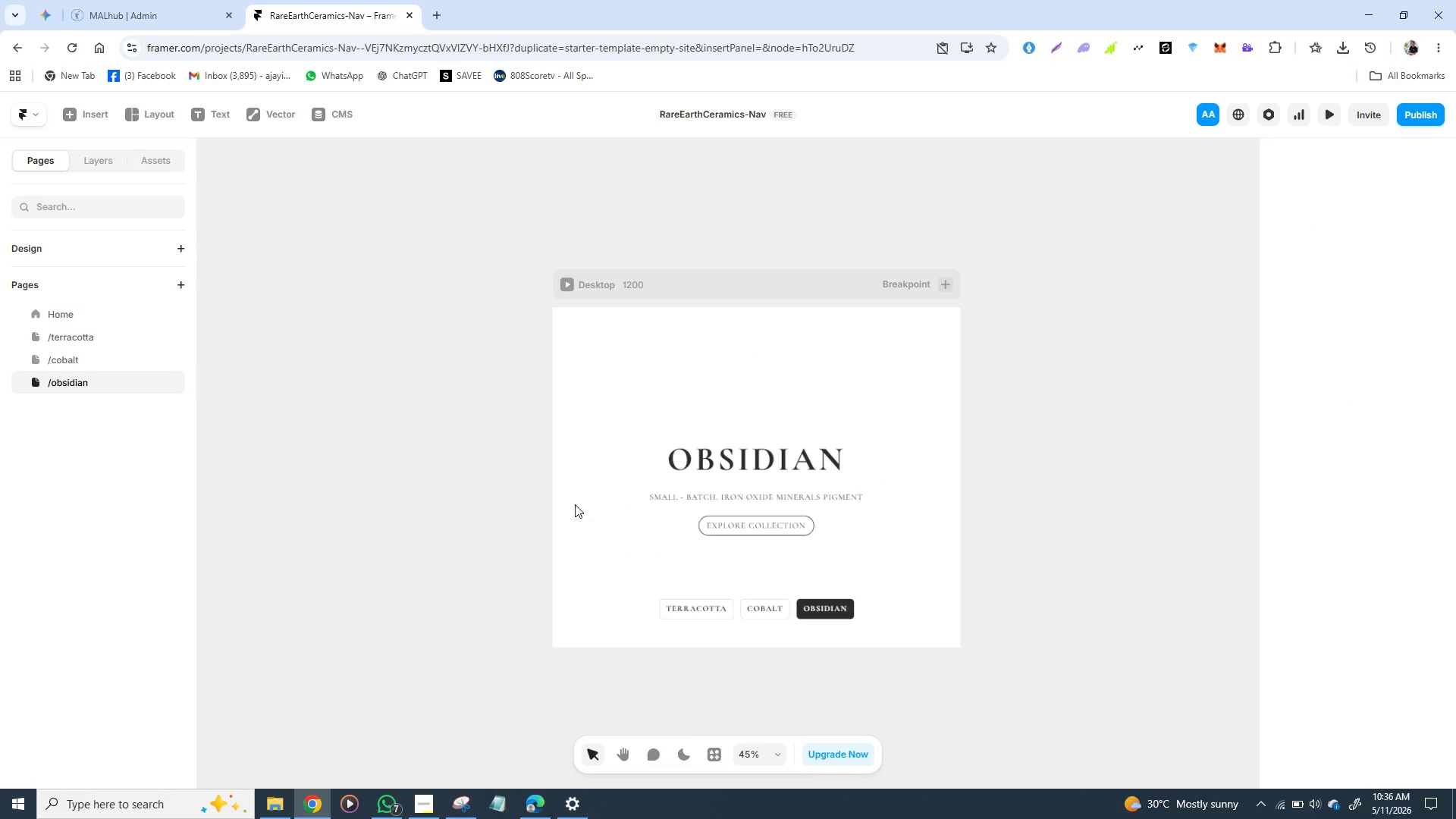 
left_click([74, 312])
 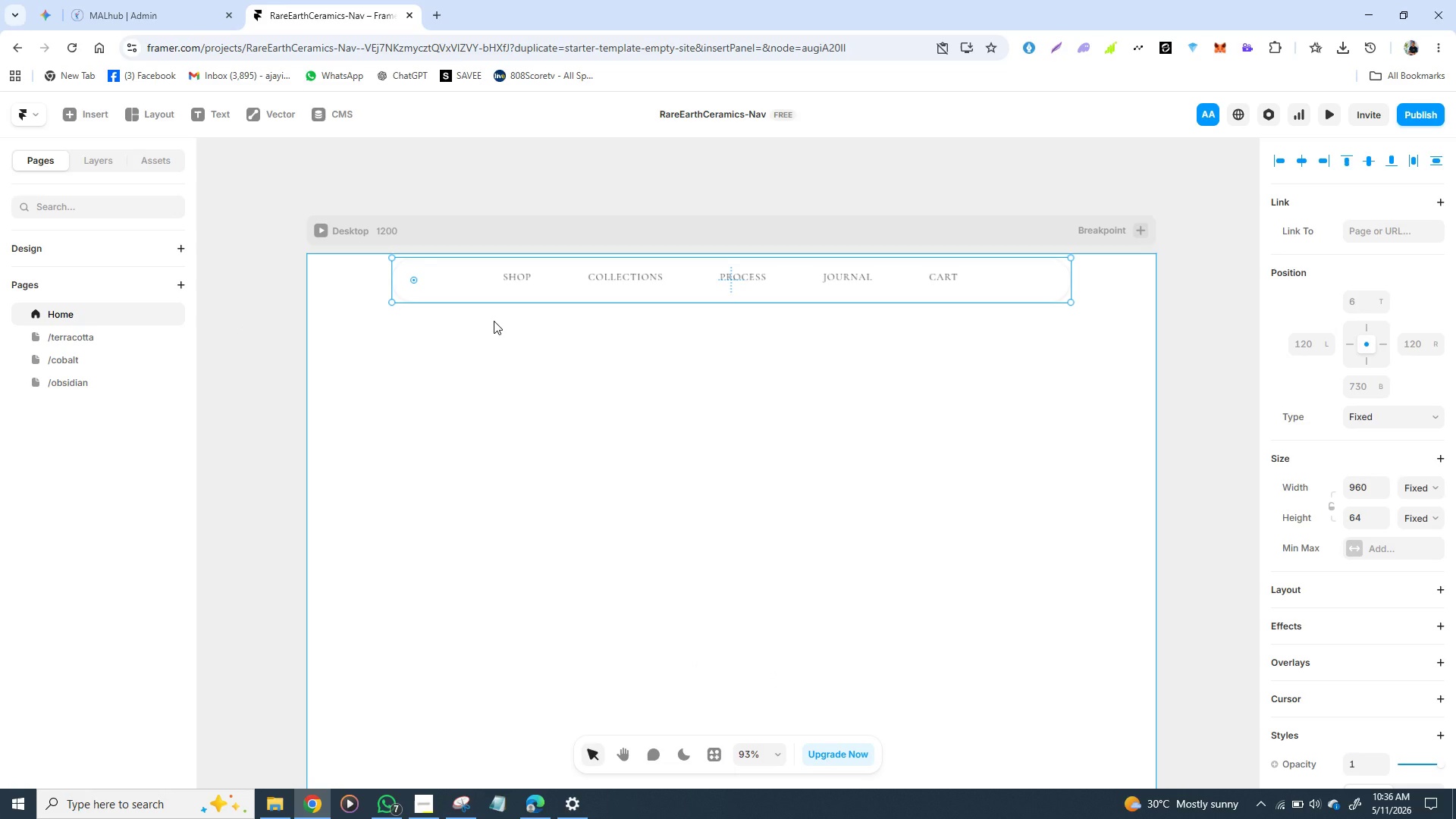 
wait(7.33)
 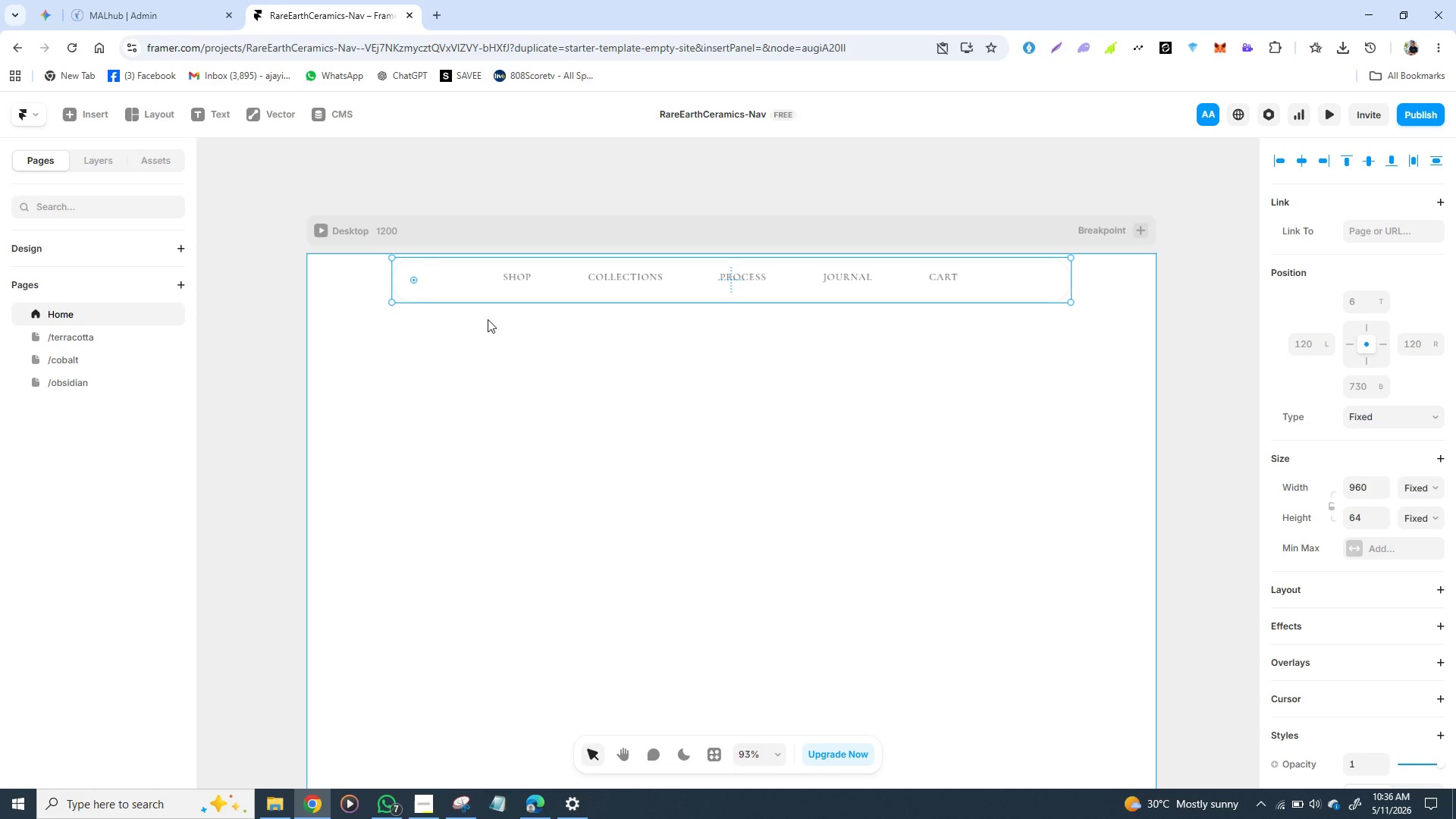 
hold_key(key=ControlLeft, duration=1.51)
 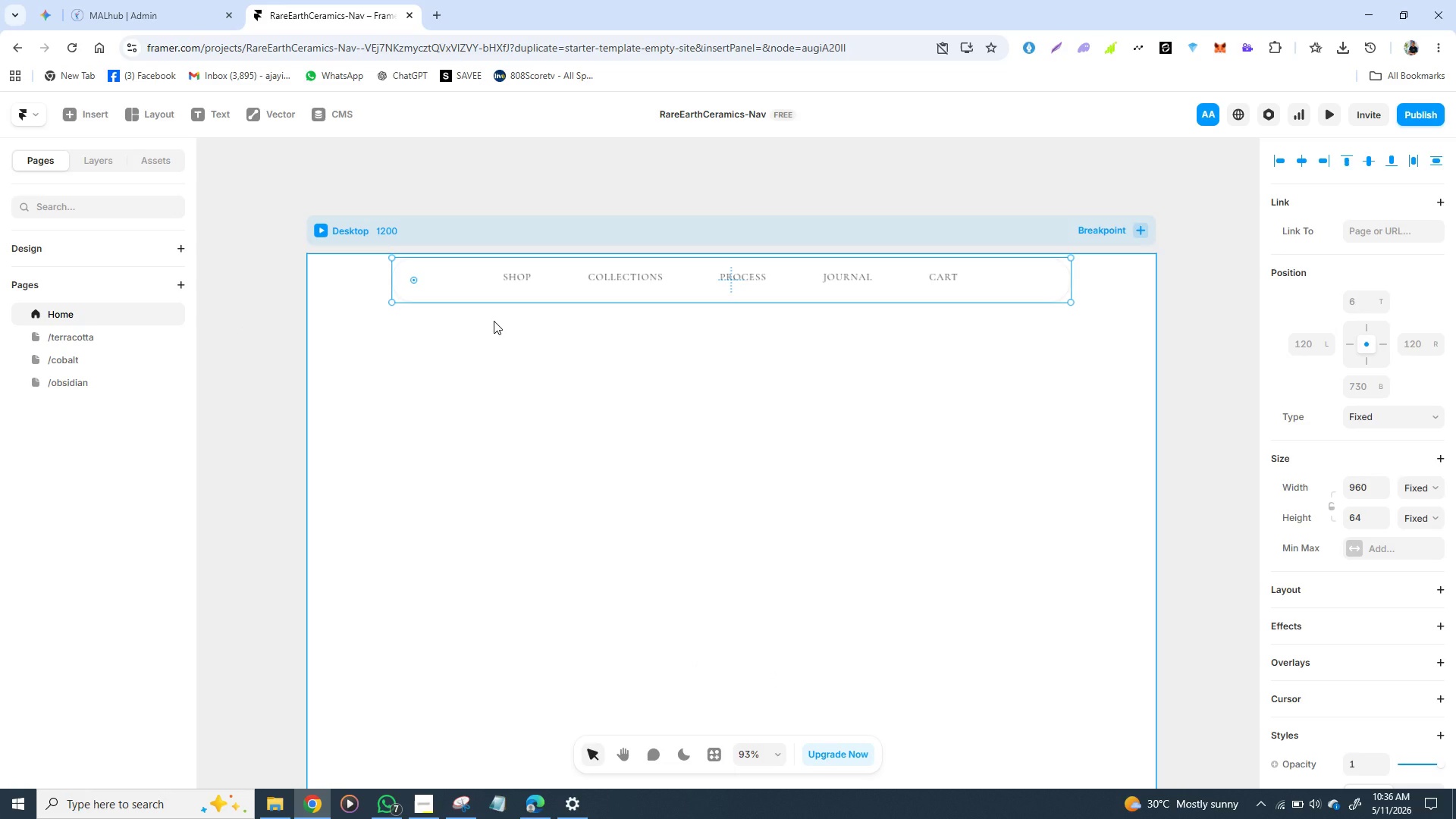 
key(Control+C)
 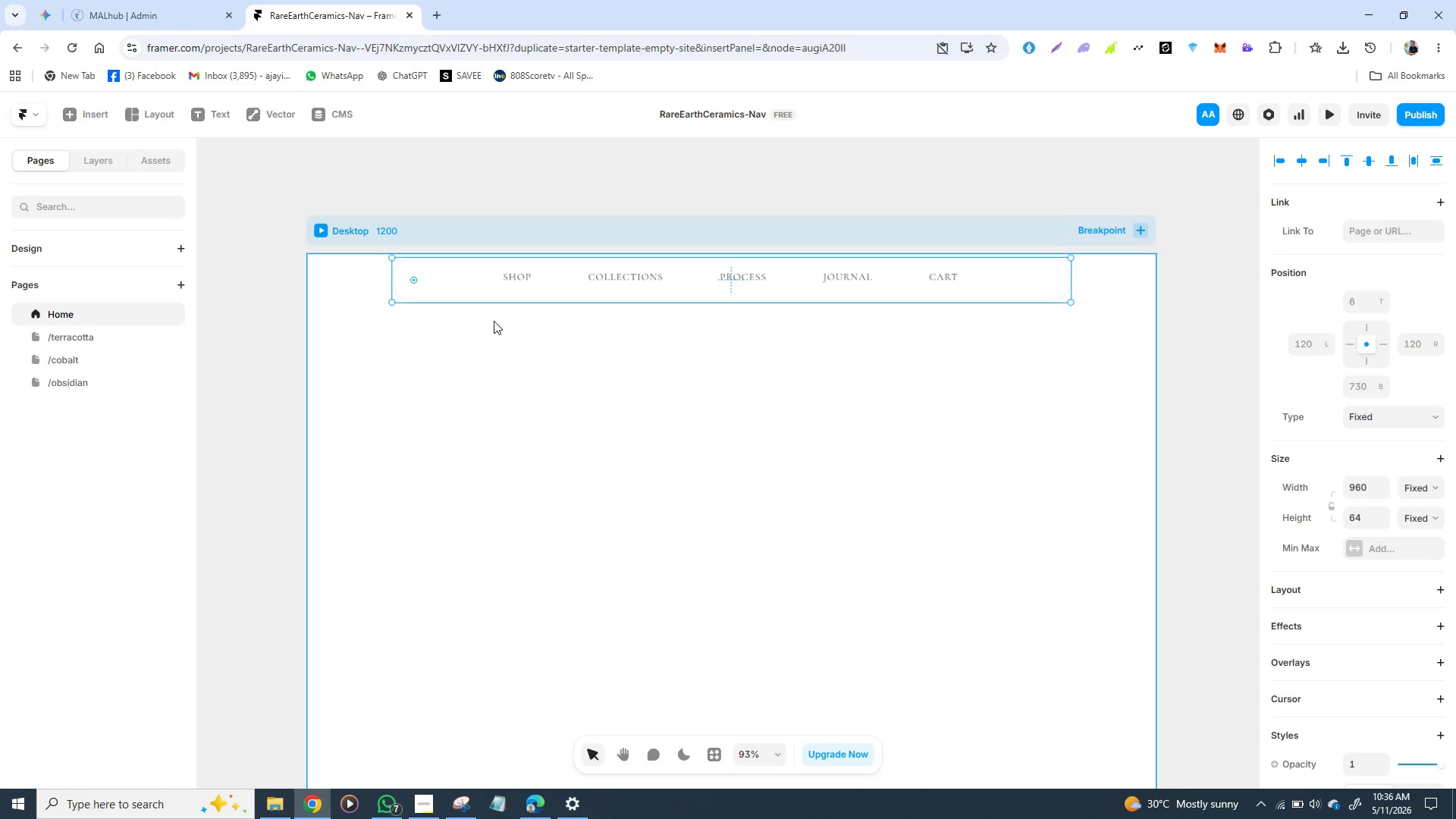 
key(Control+C)
 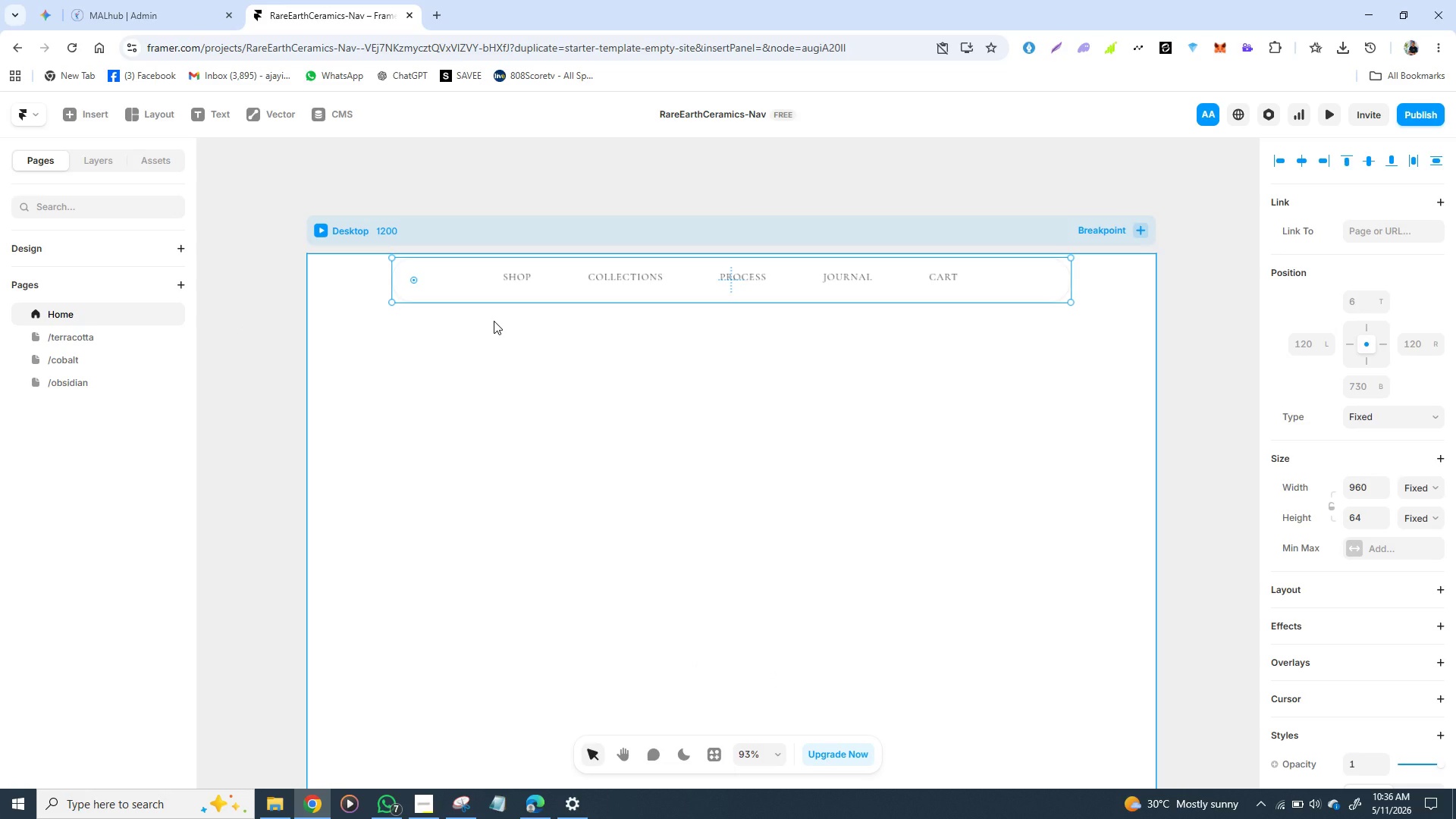 
key(Control+C)
 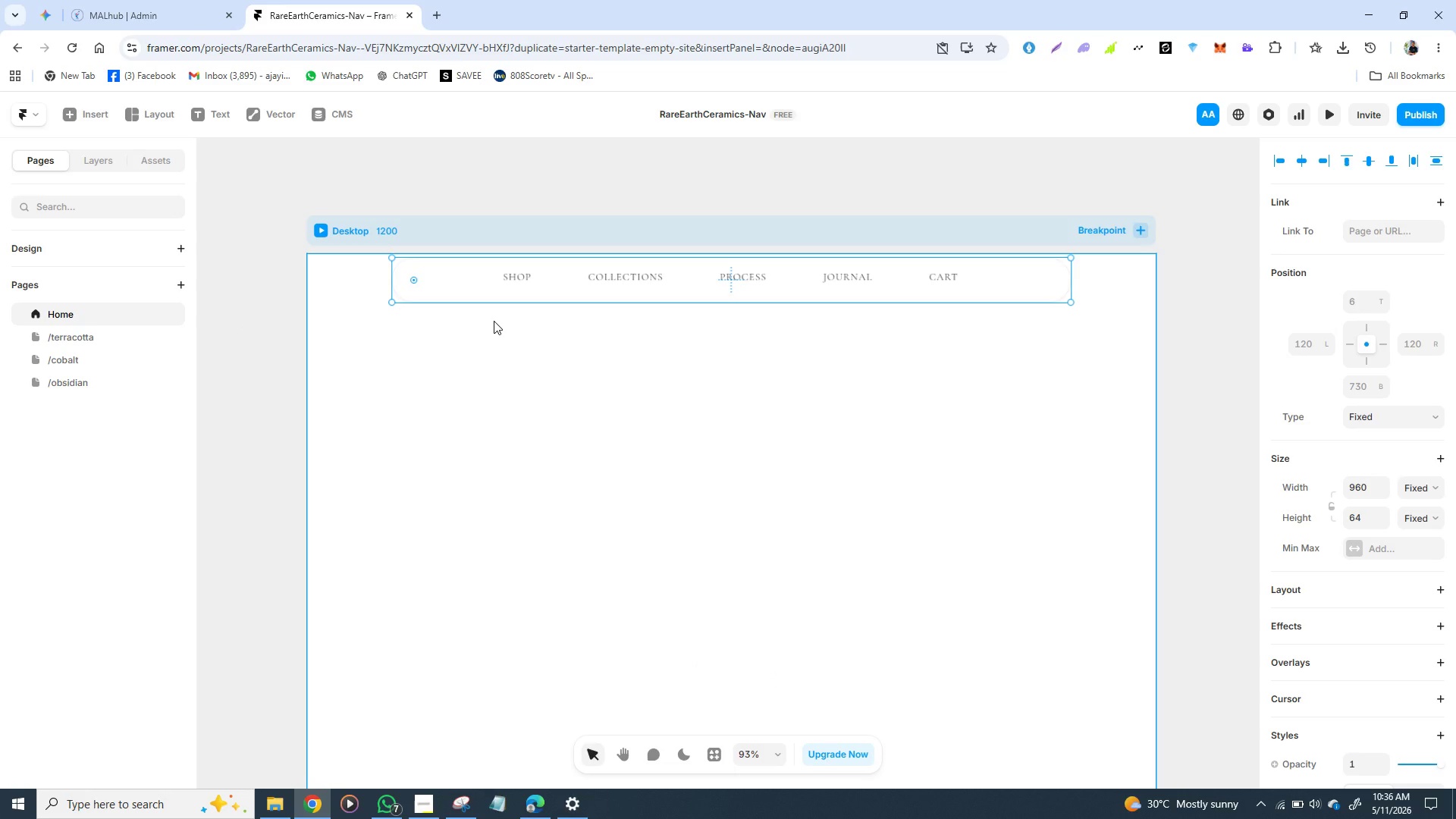 
key(Control+C)
 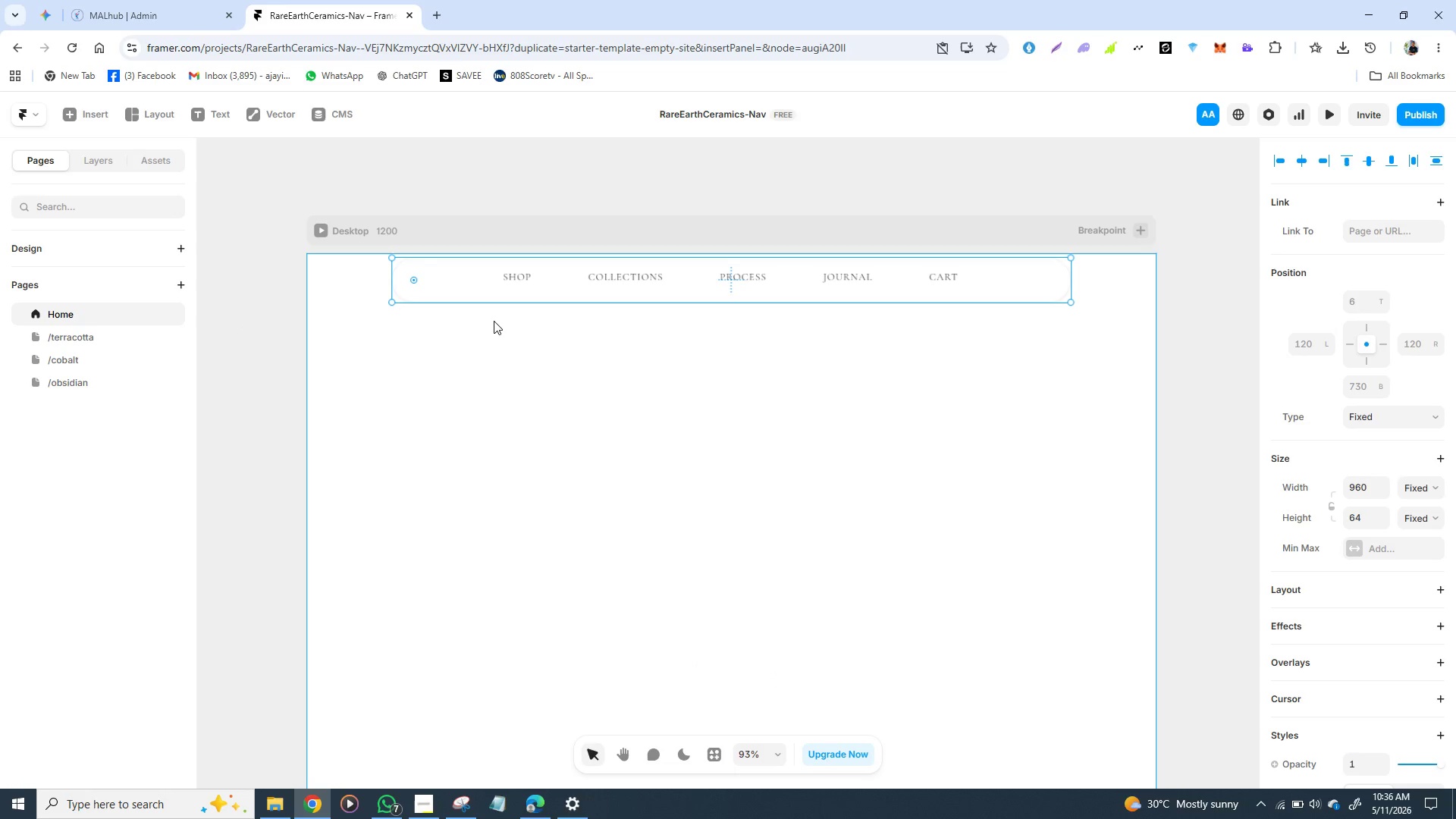 
key(Control+C)
 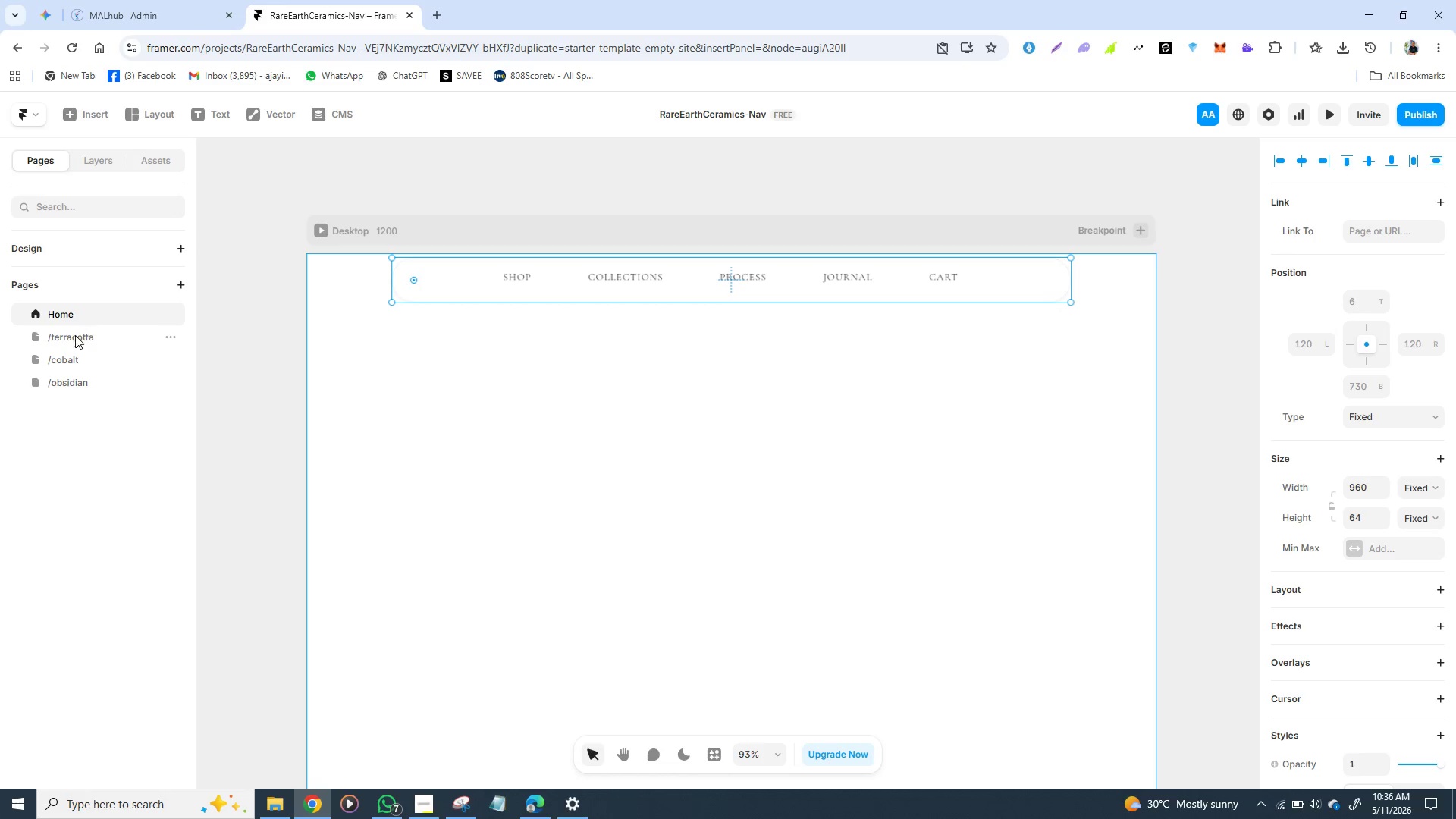 
left_click([72, 340])
 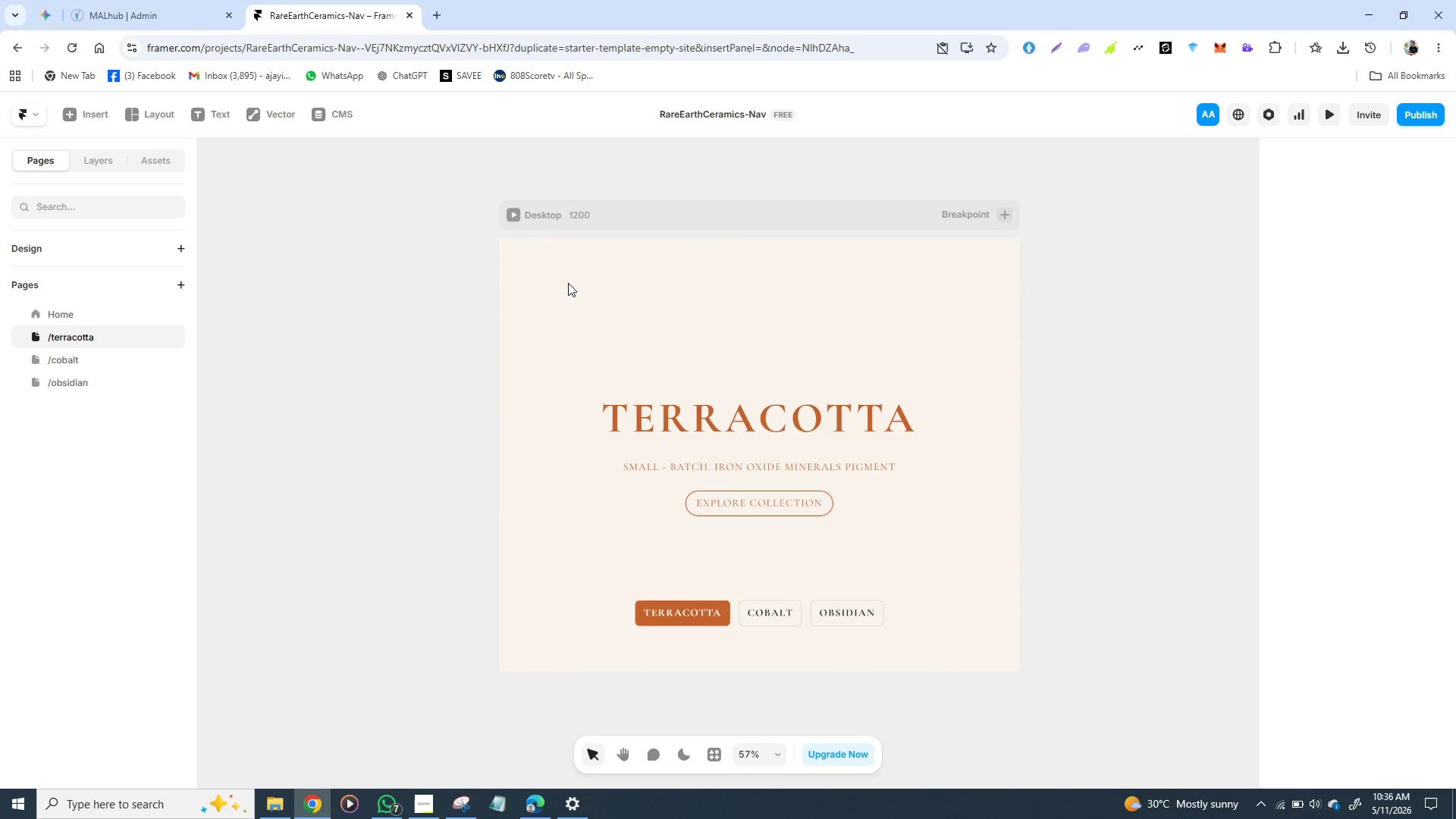 
left_click([568, 283])
 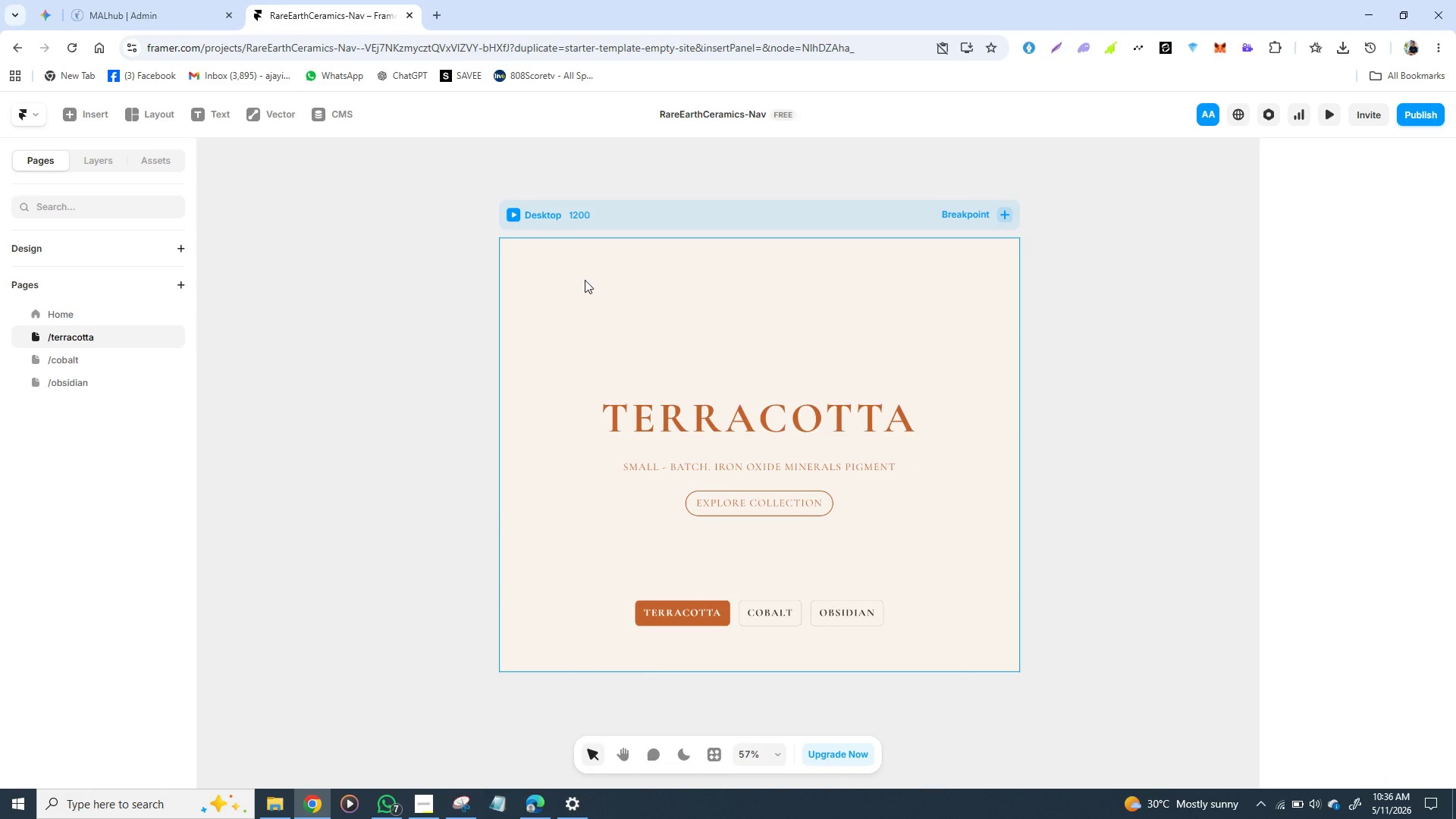 
key(Control+V)
 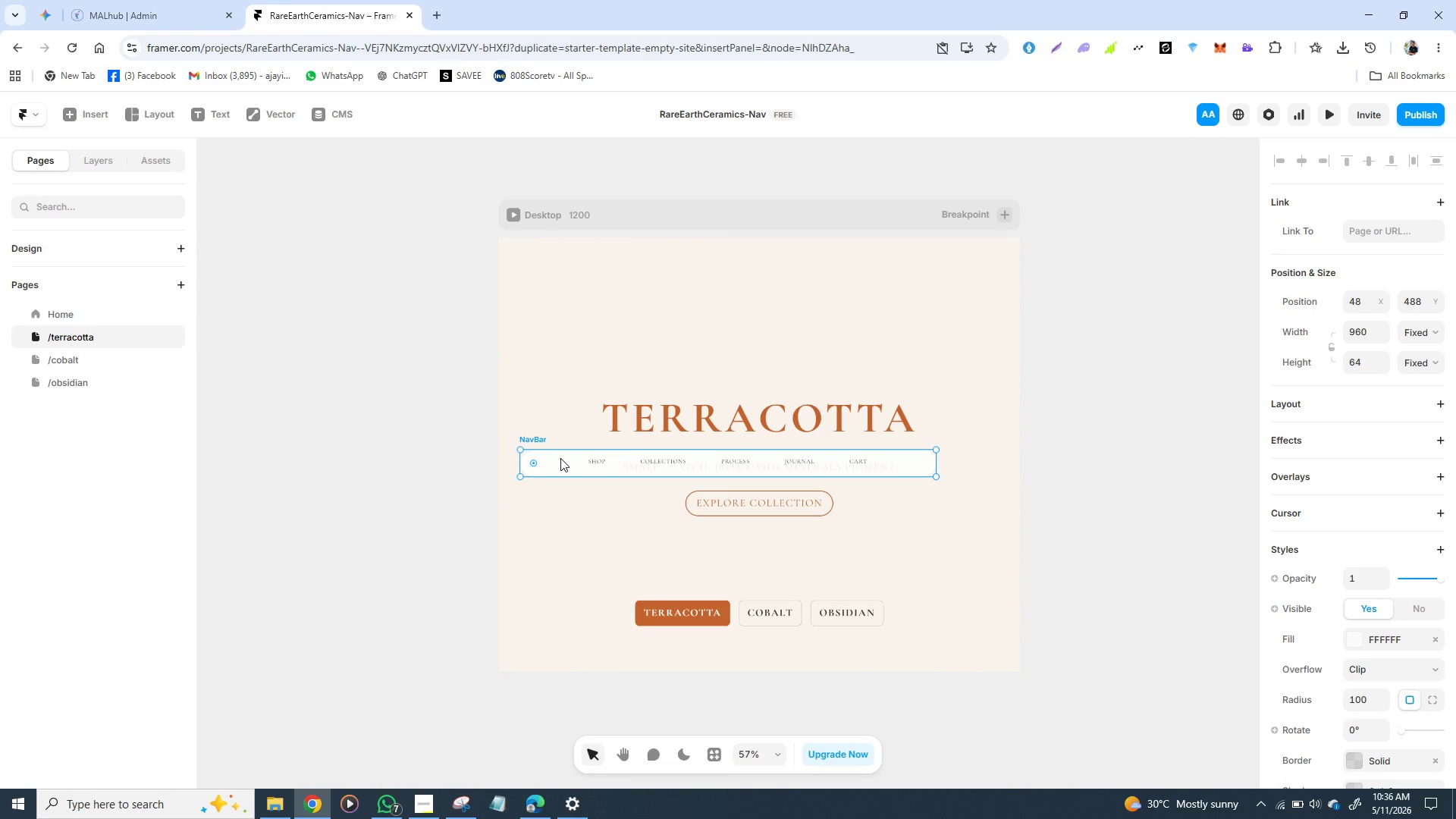 
left_click_drag(start_coordinate=[561, 459], to_coordinate=[587, 346])
 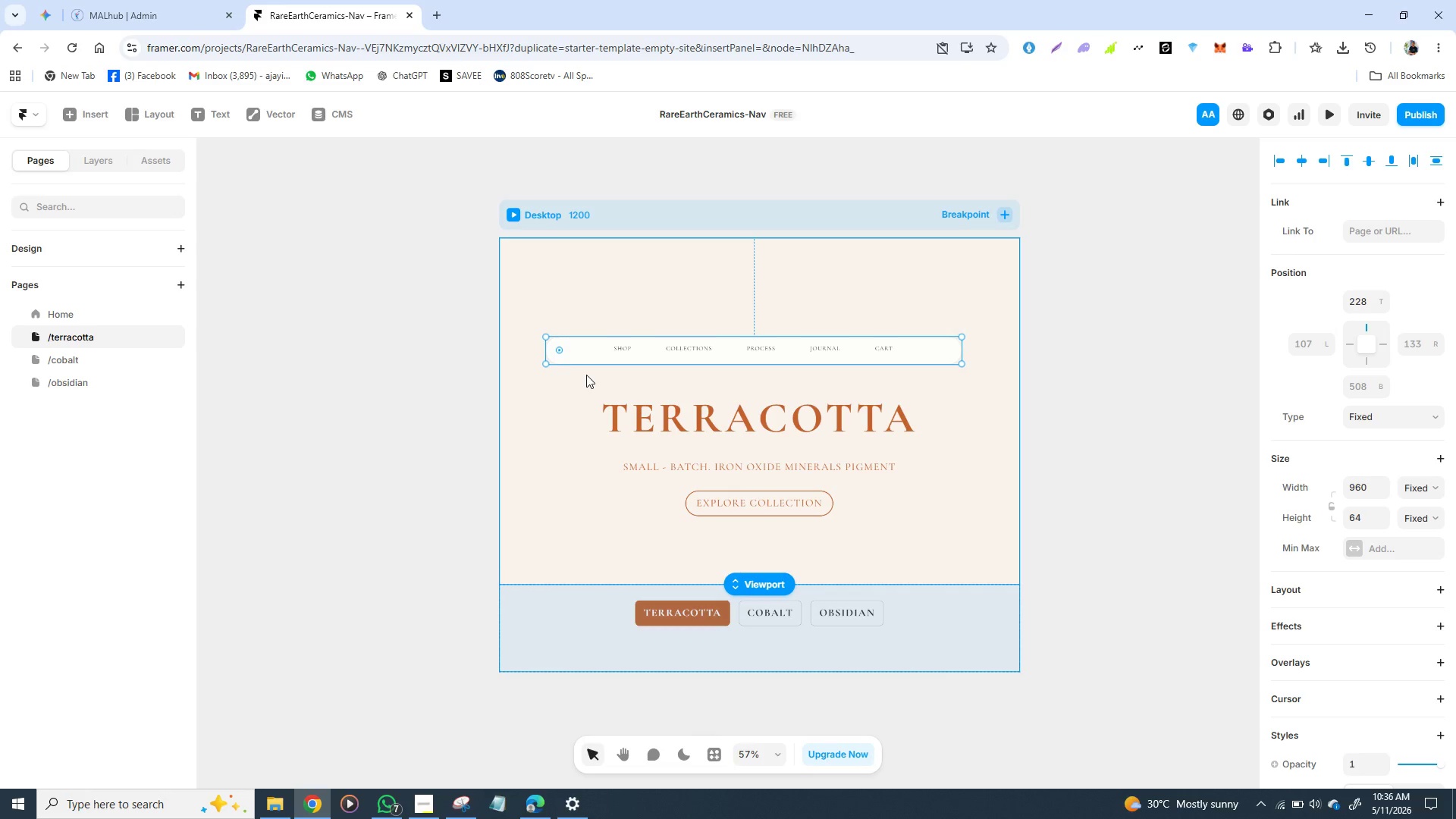 
key(Control+Z)
 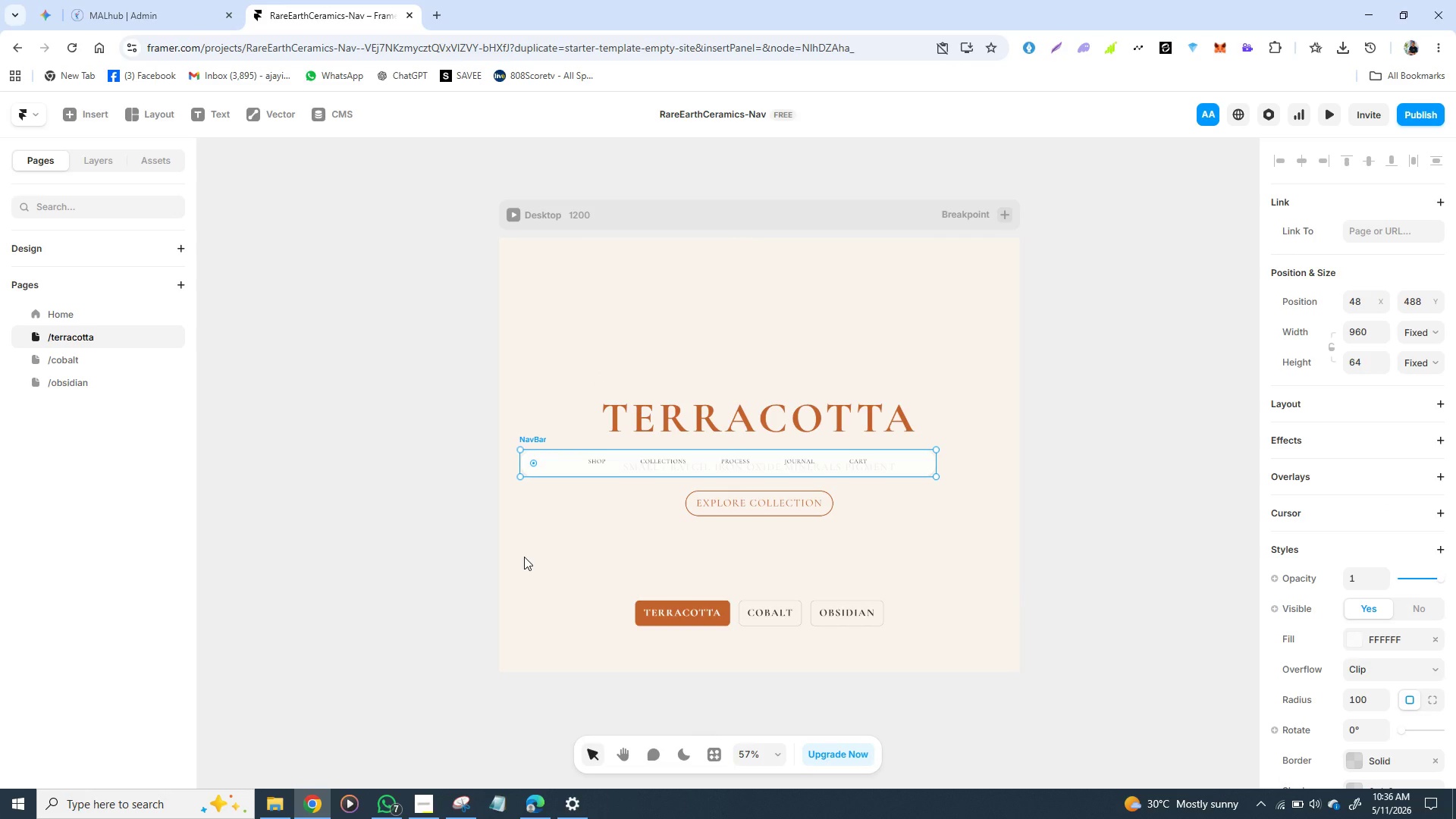 
wait(7.47)
 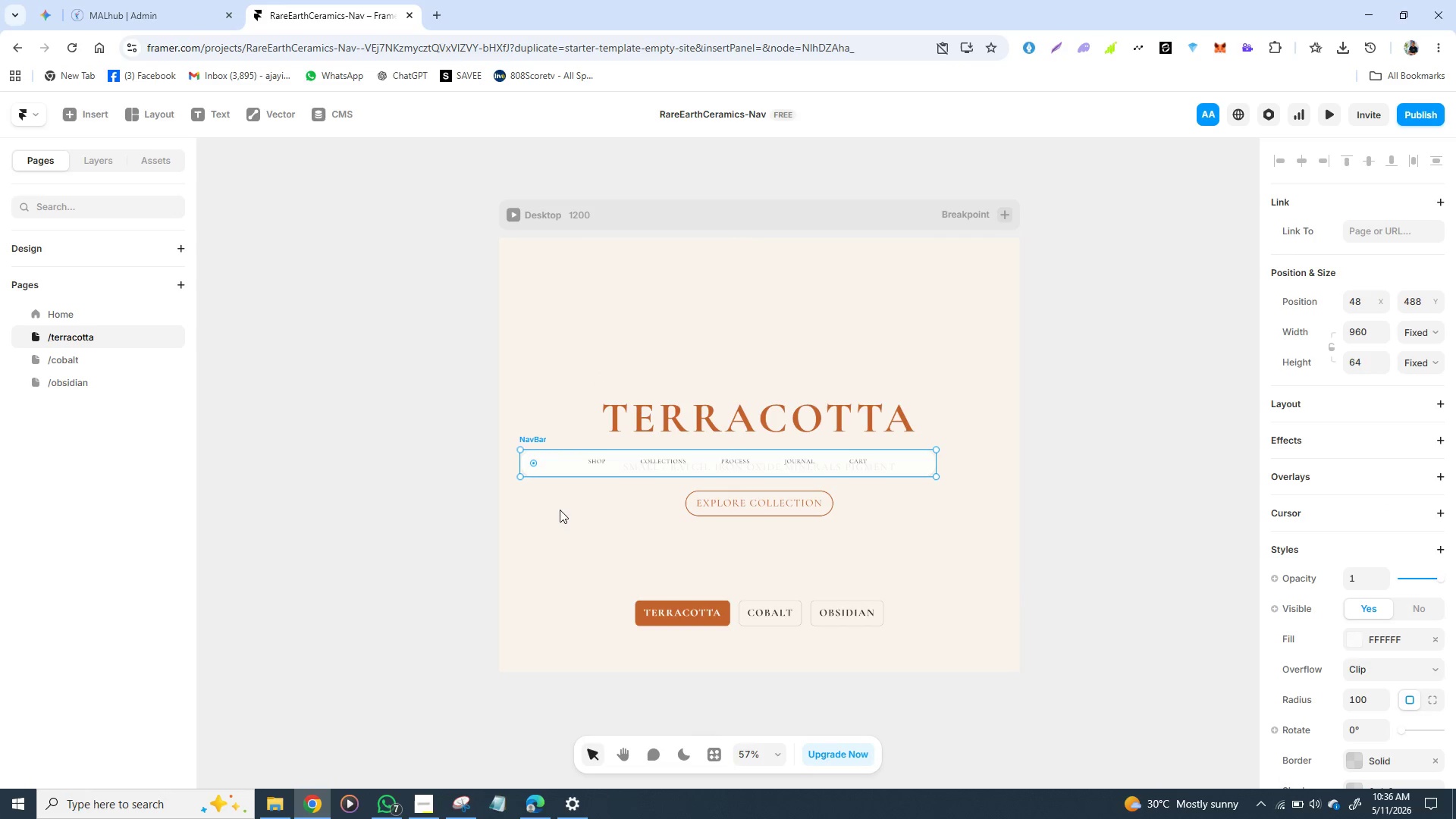 
hold_key(key=ArrowUp, duration=1.51)
 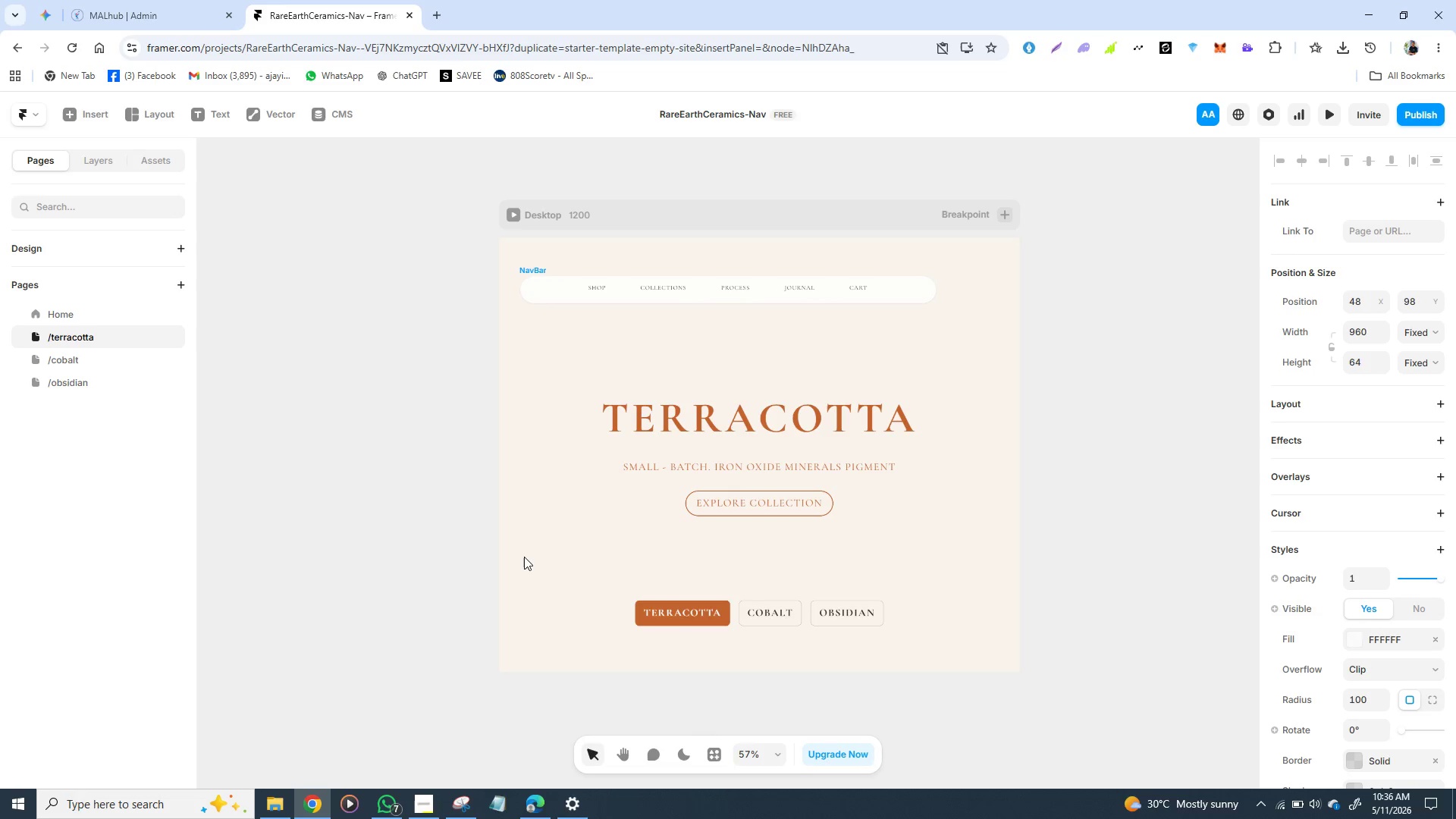 
hold_key(key=ArrowUp, duration=0.52)
 